 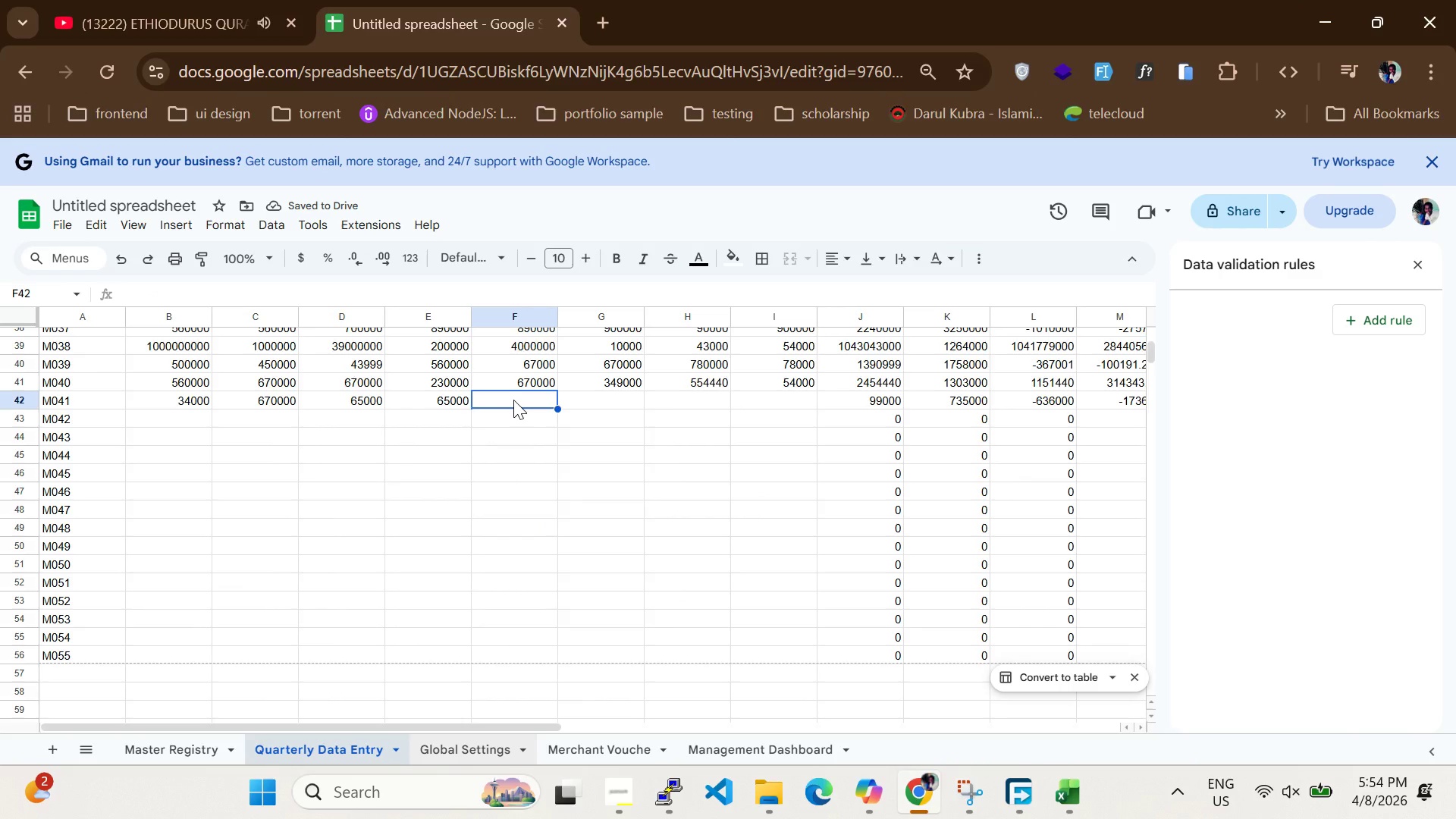 
type(5600)
 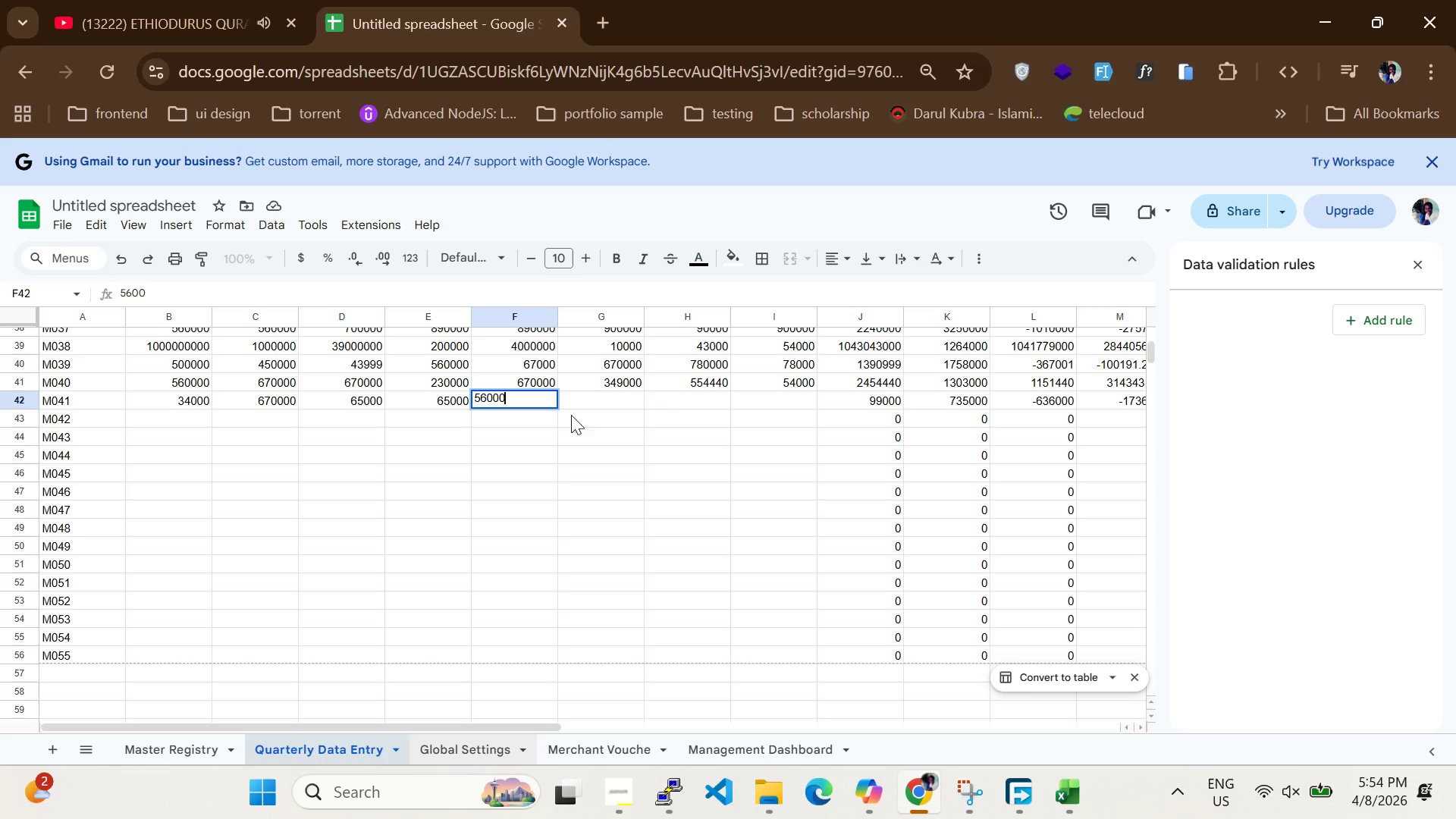 
type(043200)
 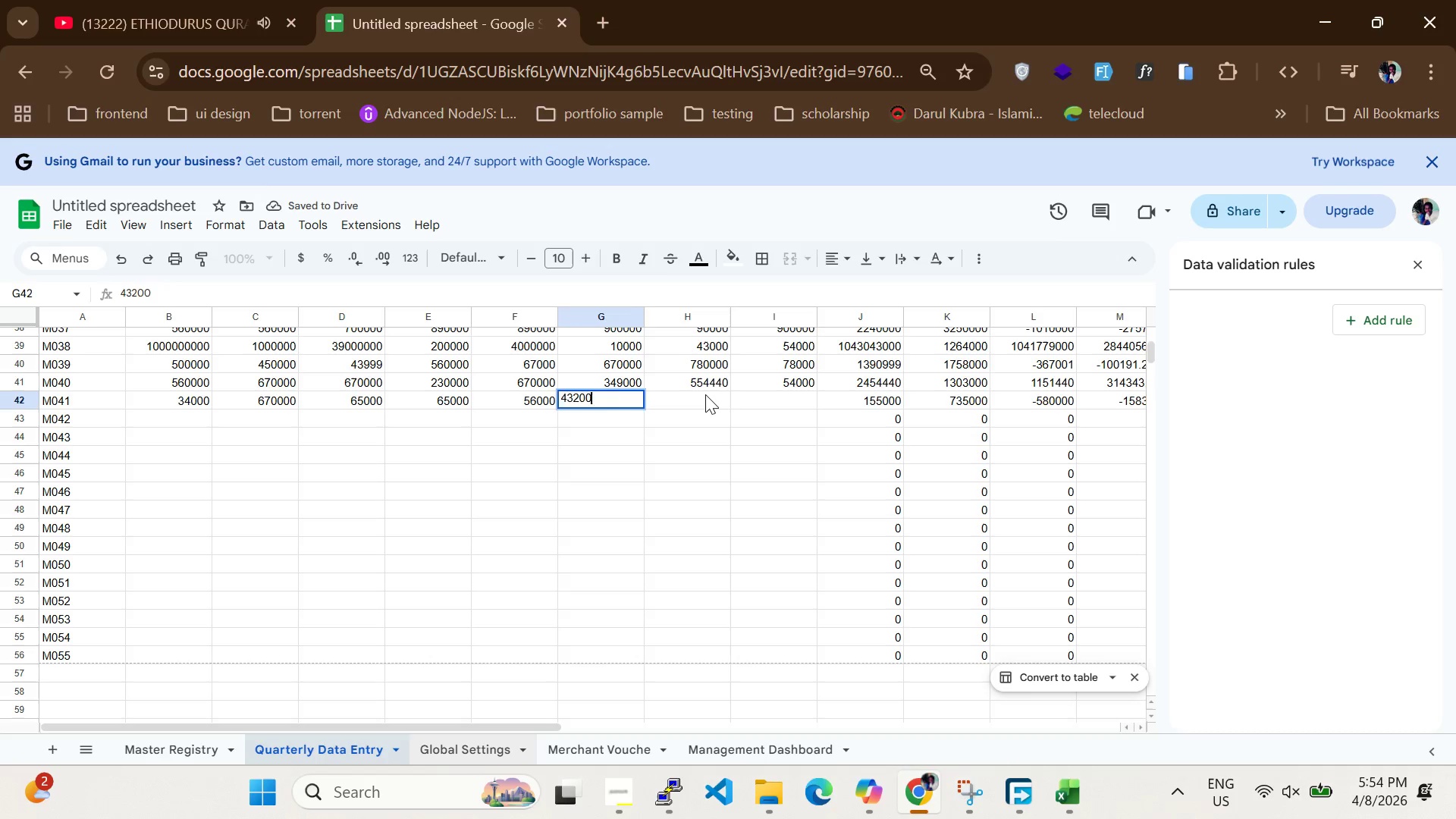 
left_click([705, 394])
 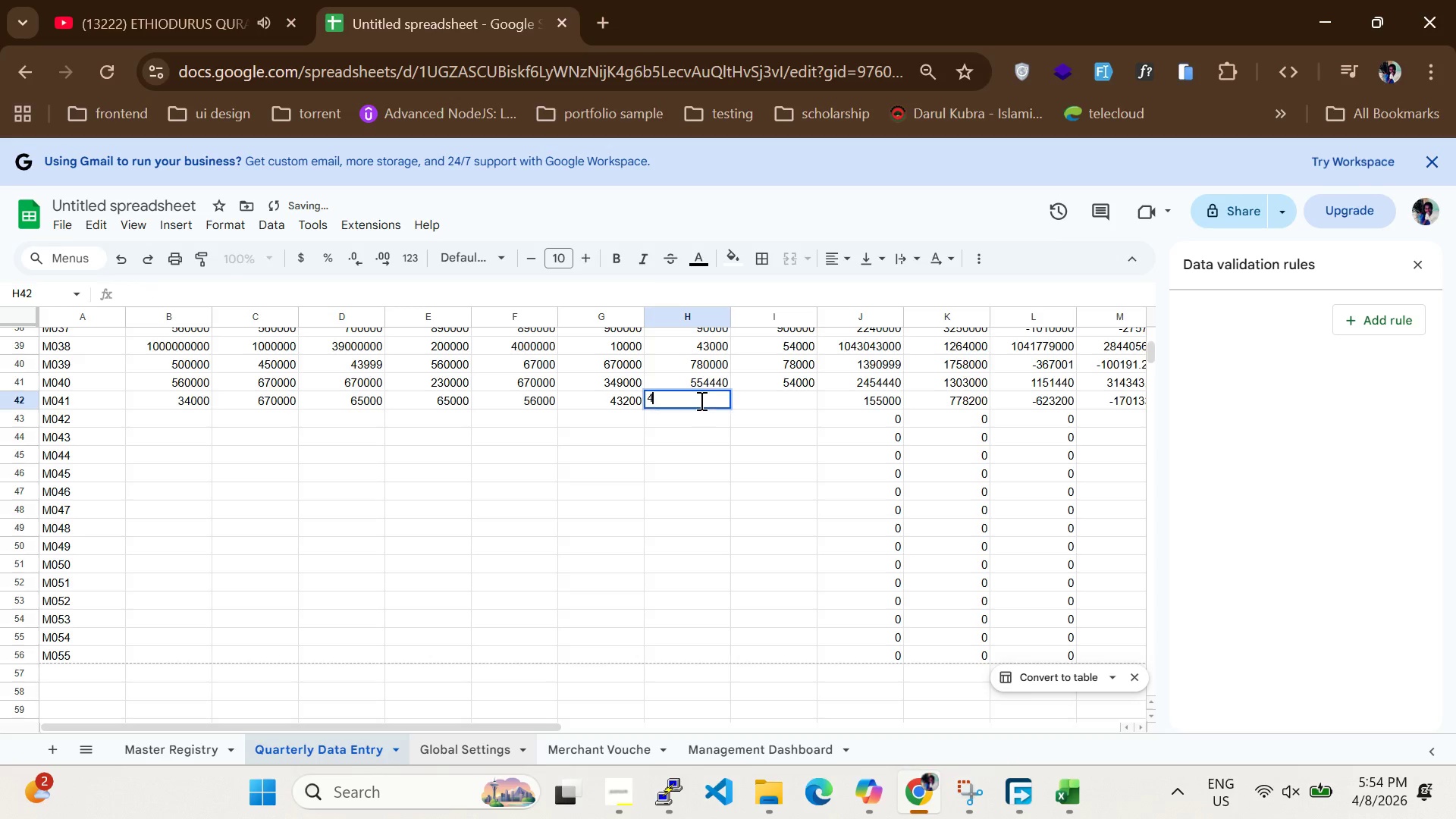 
type(439000)
 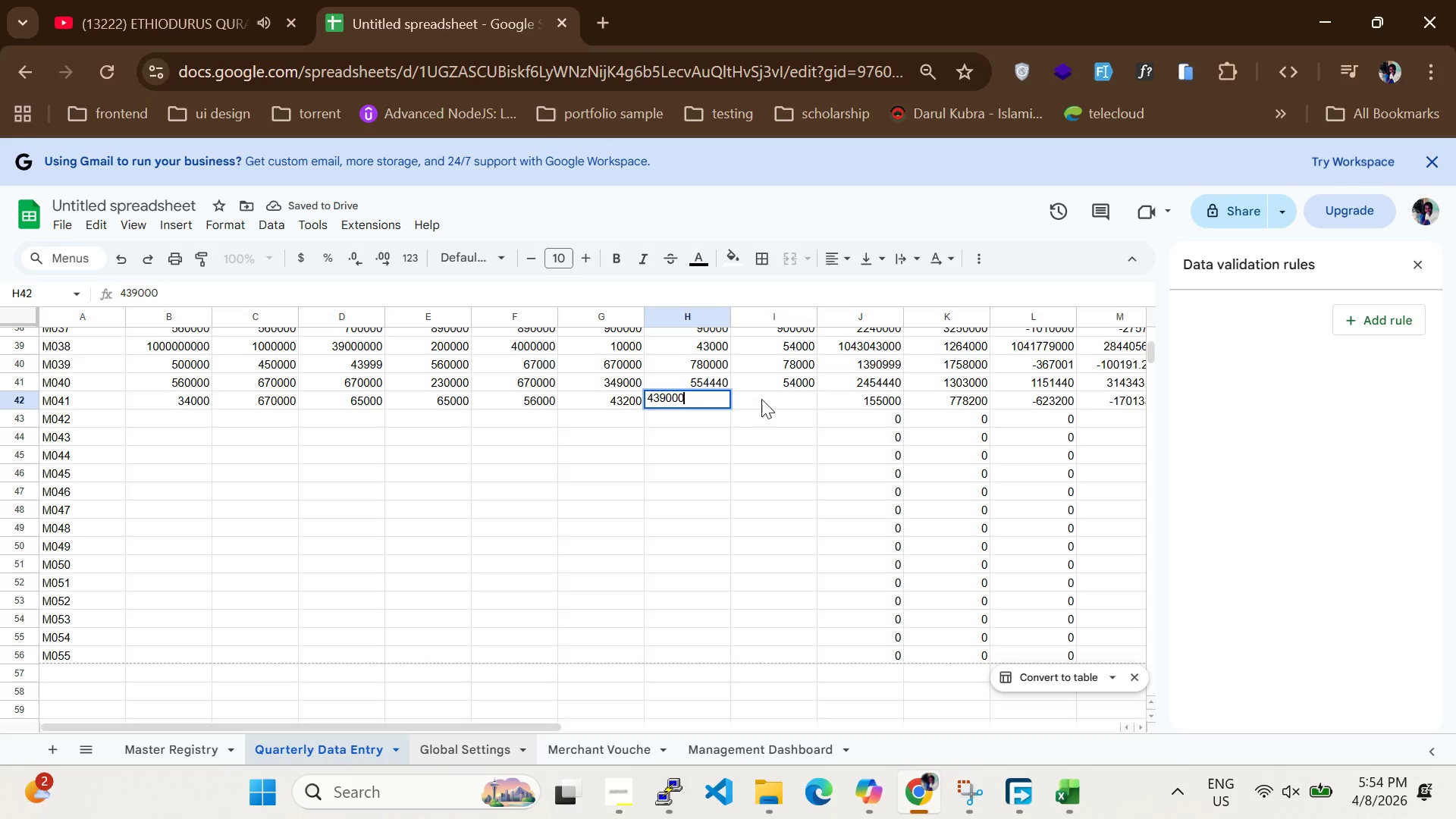 
left_click([762, 399])
 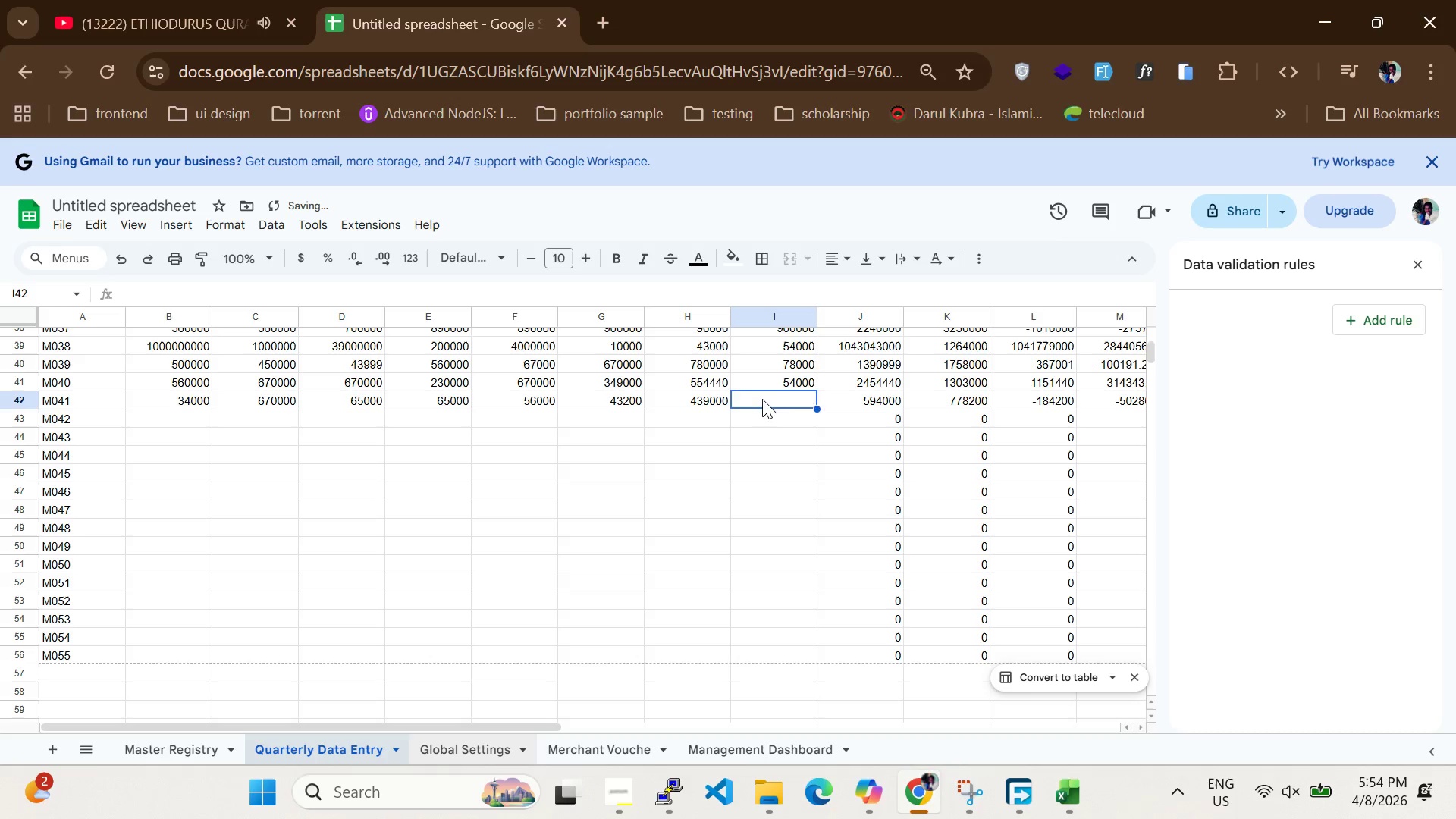 
type(65000)
 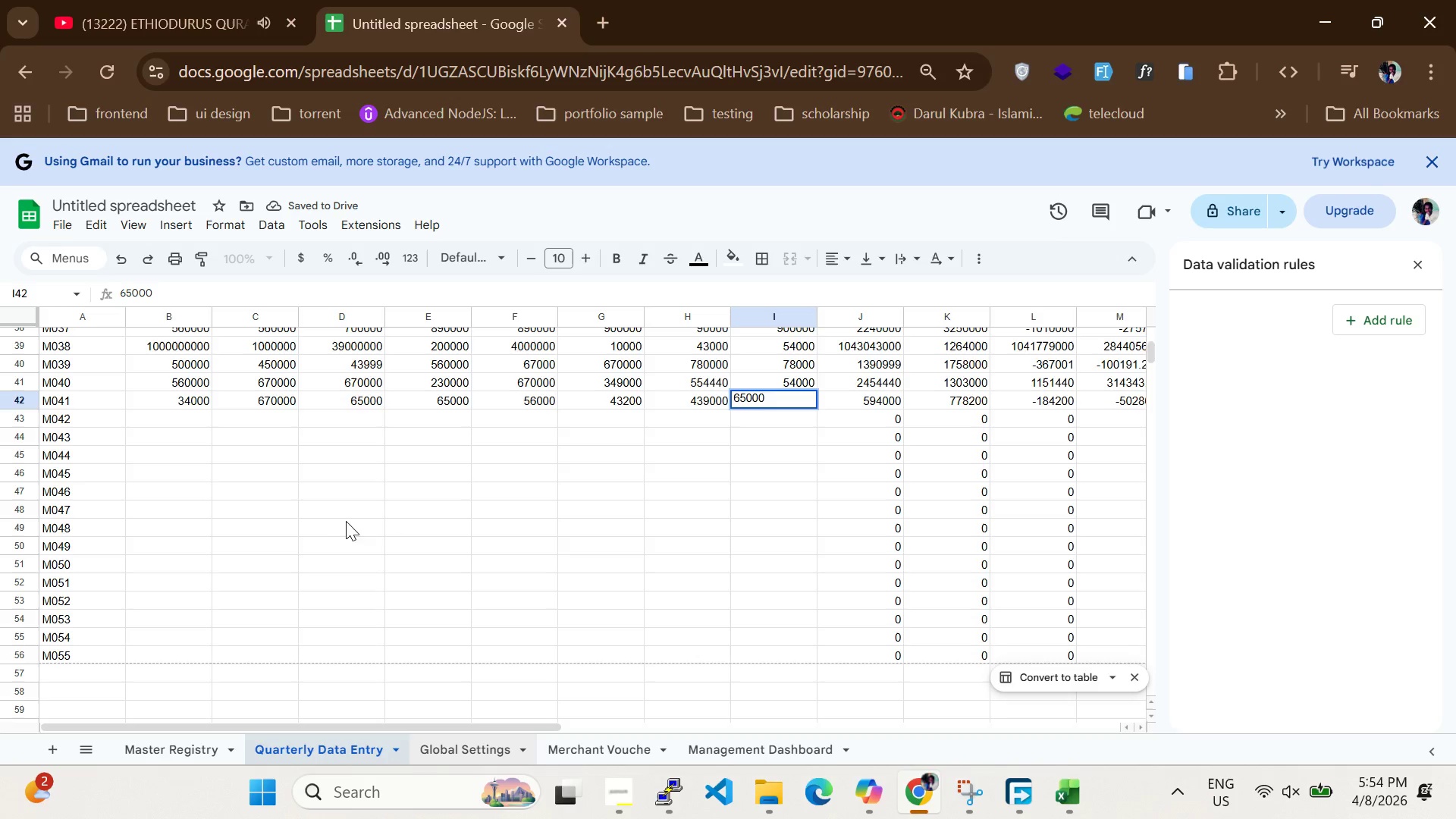 
scroll: coordinate [297, 529], scroll_direction: down, amount: 1.0
 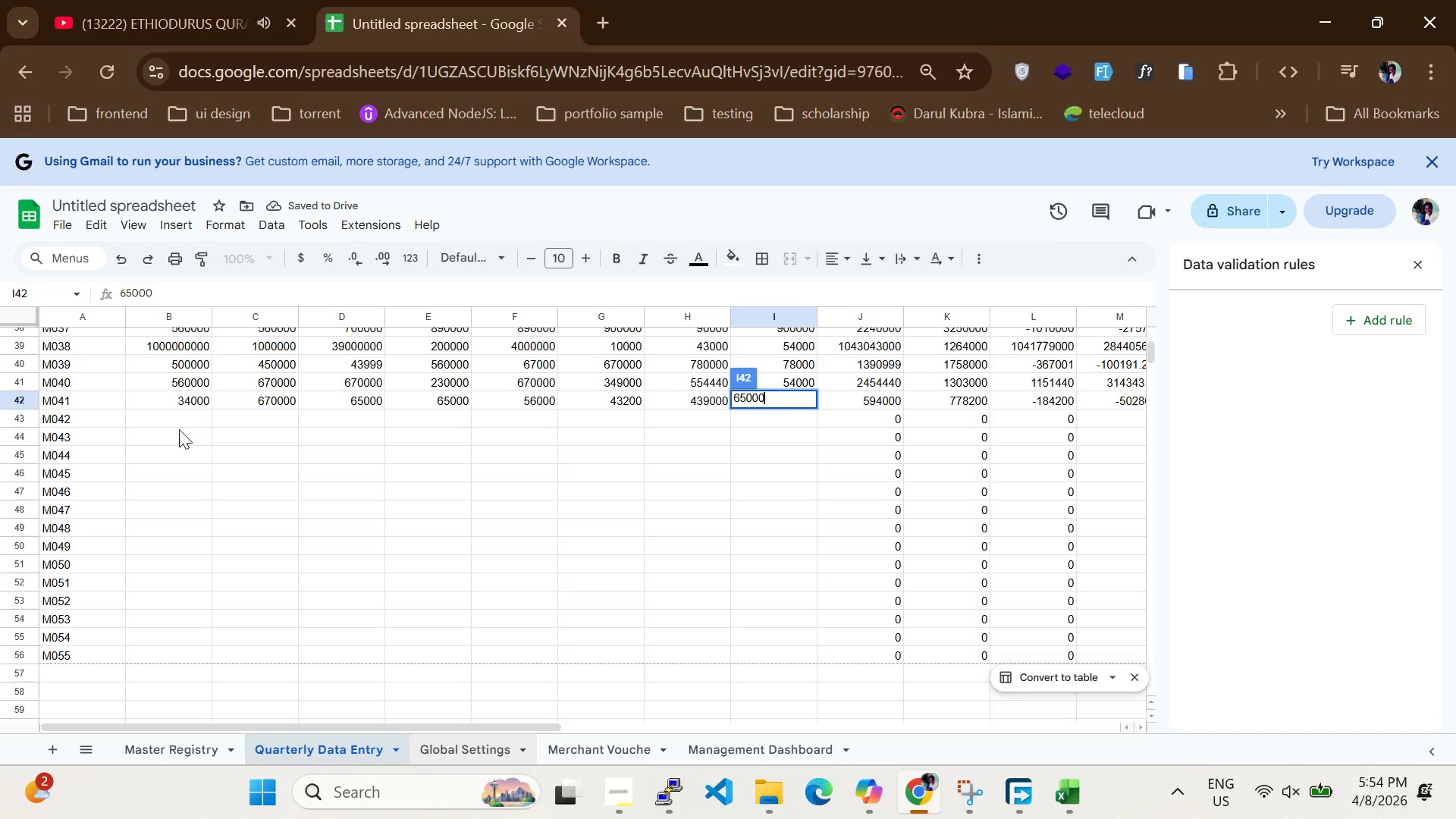 
left_click([174, 410])
 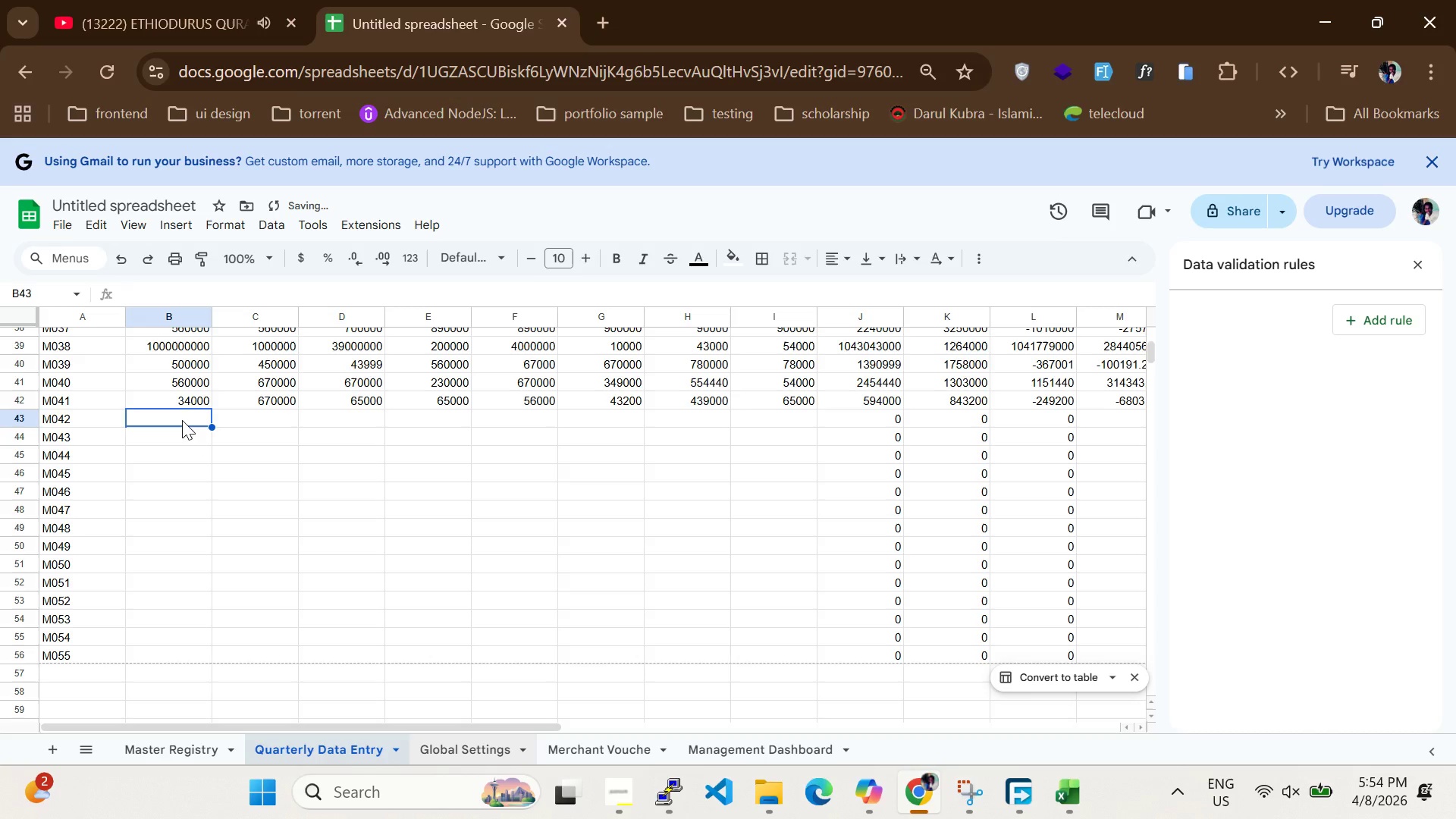 
type(45900)
 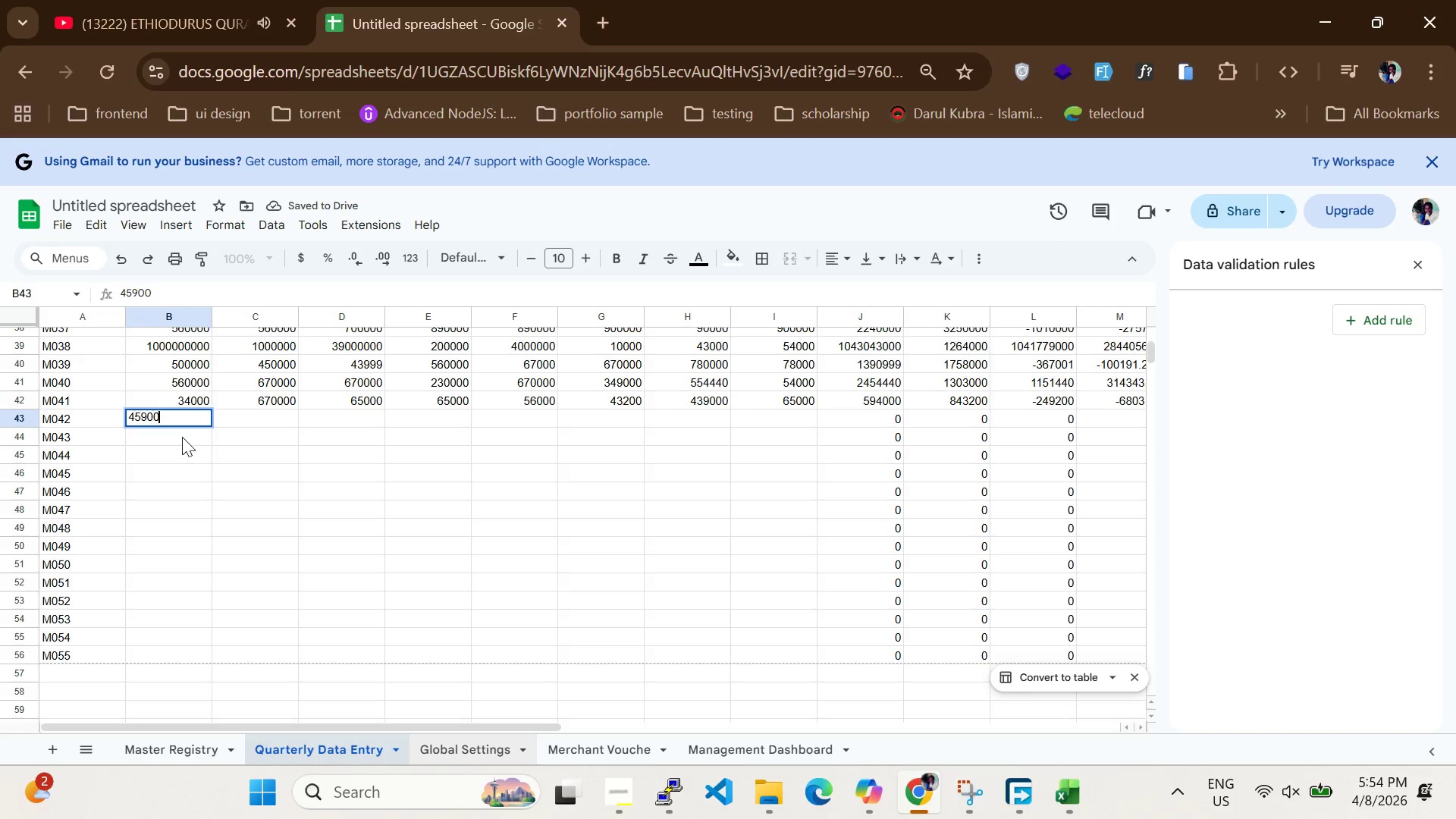 
left_click([182, 437])
 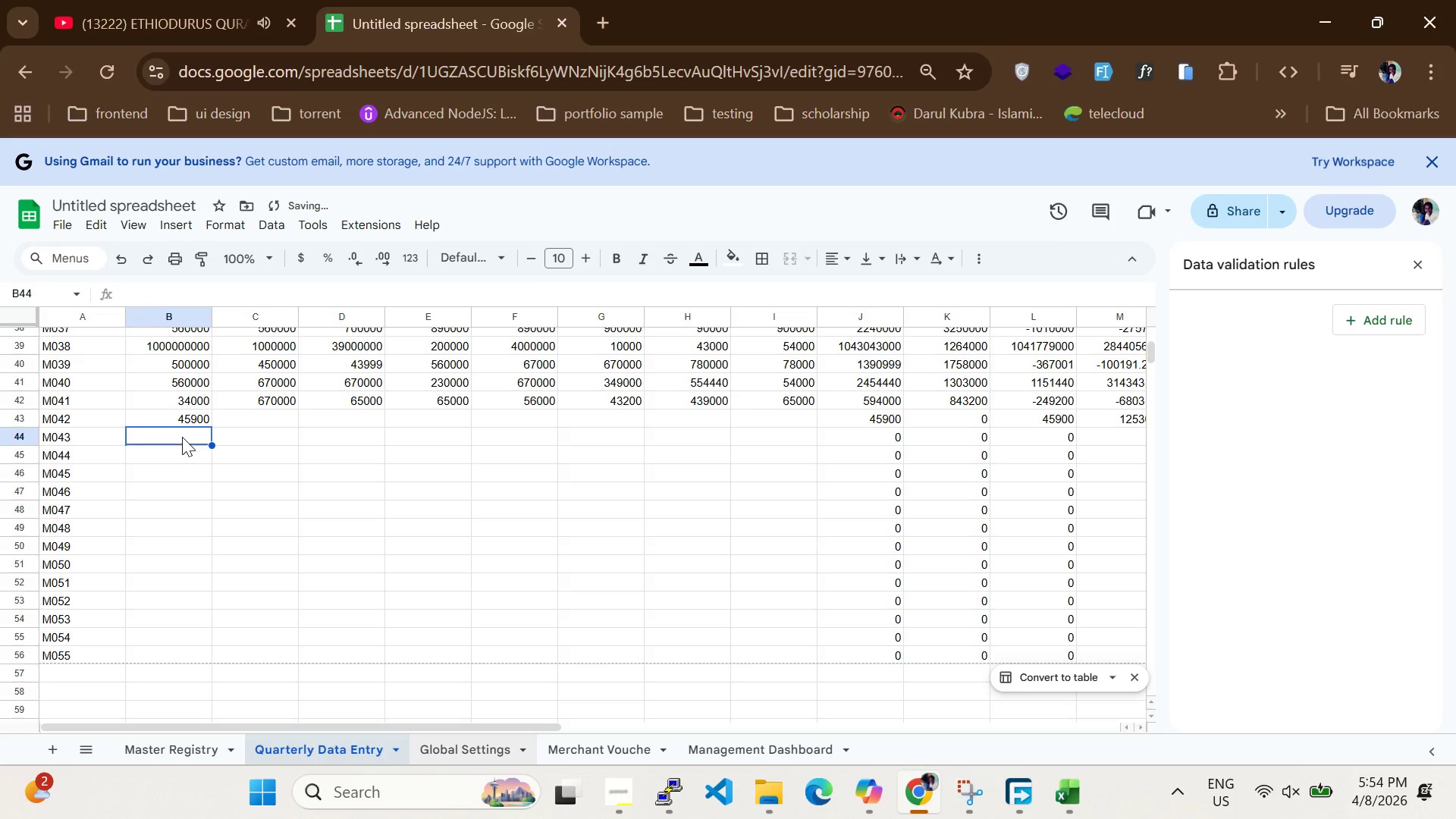 
type(769000)
 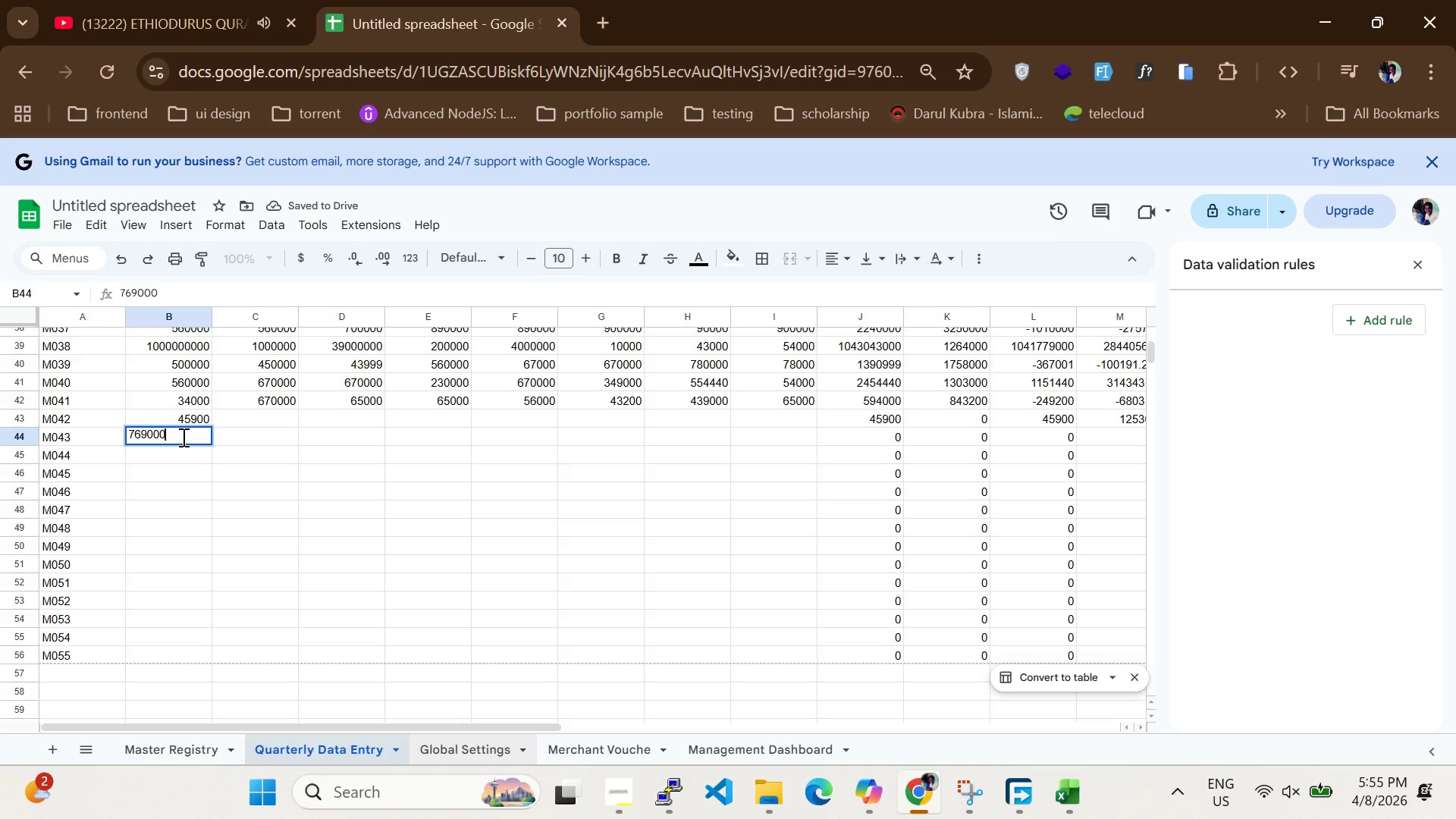 
left_click([180, 457])
 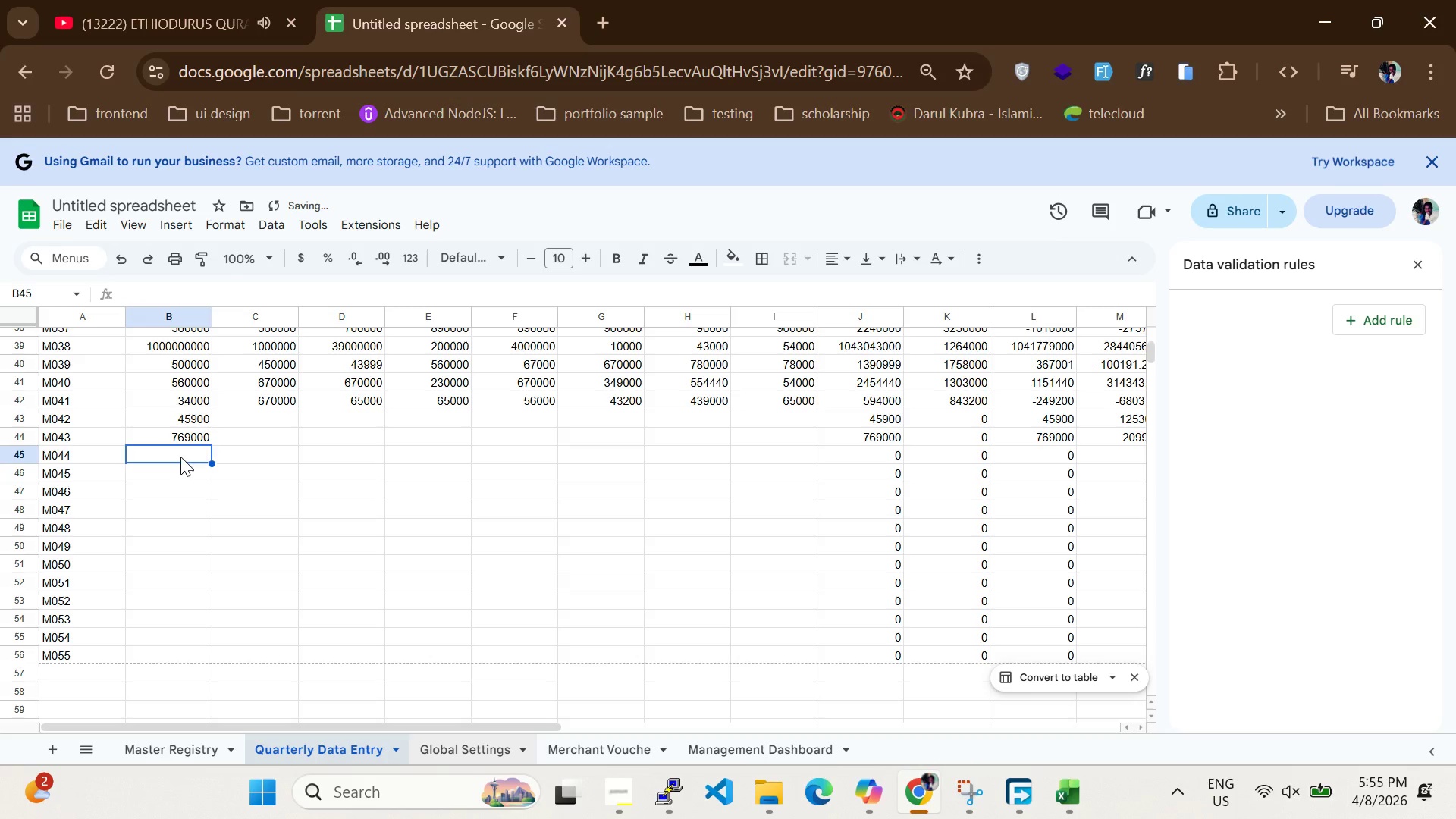 
type(45)
 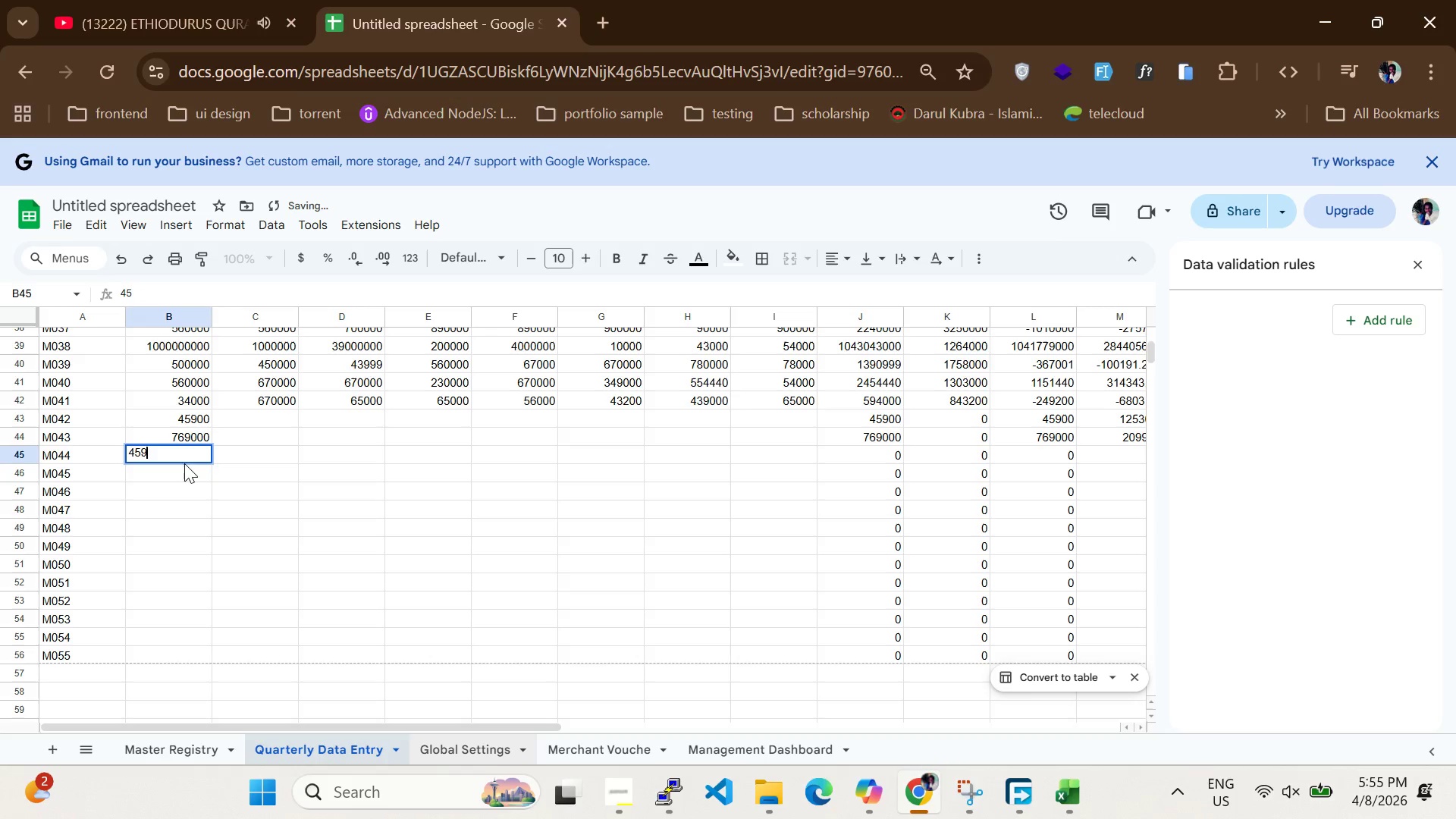 
type(900)
 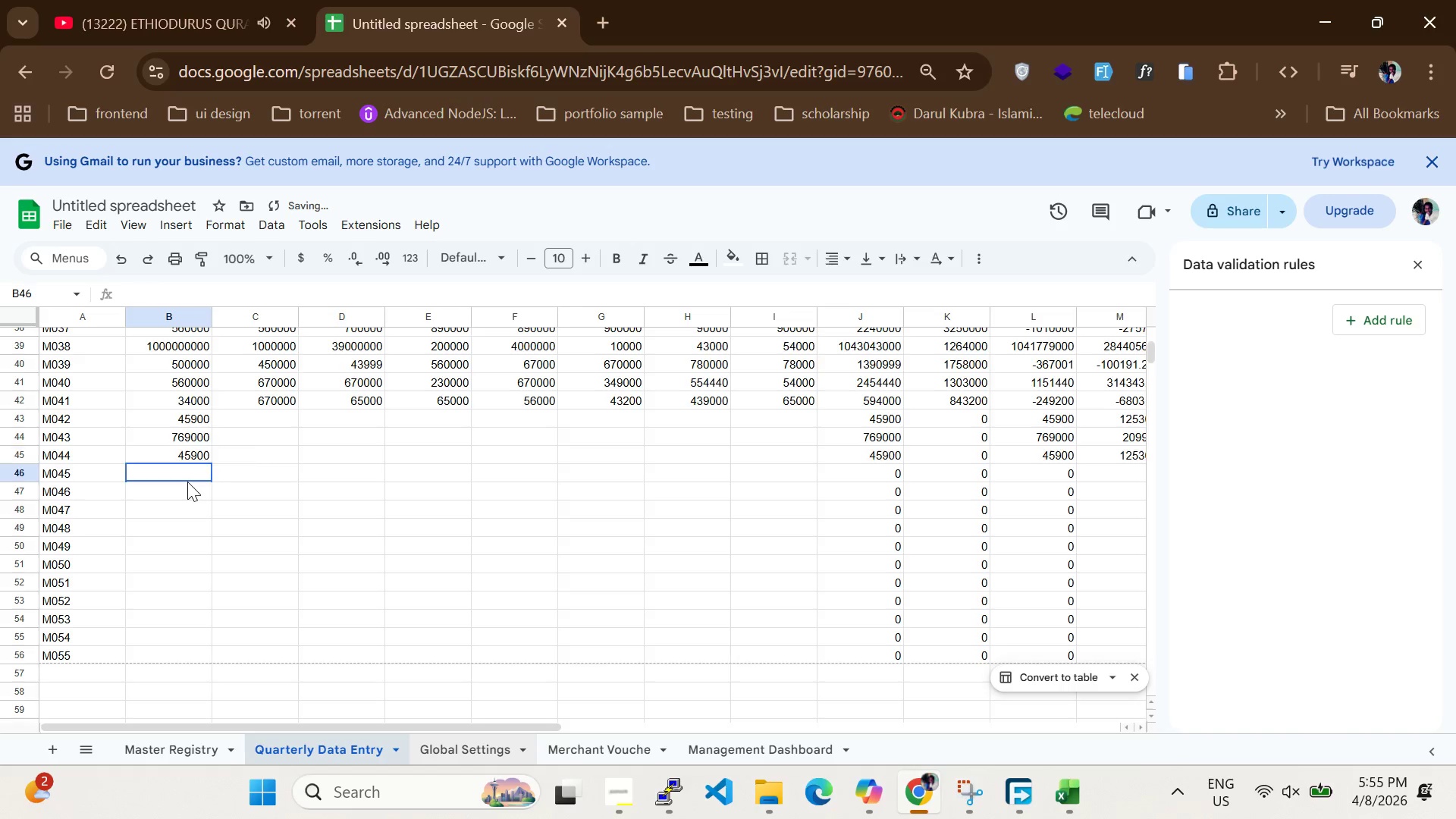 
left_click([187, 482])
 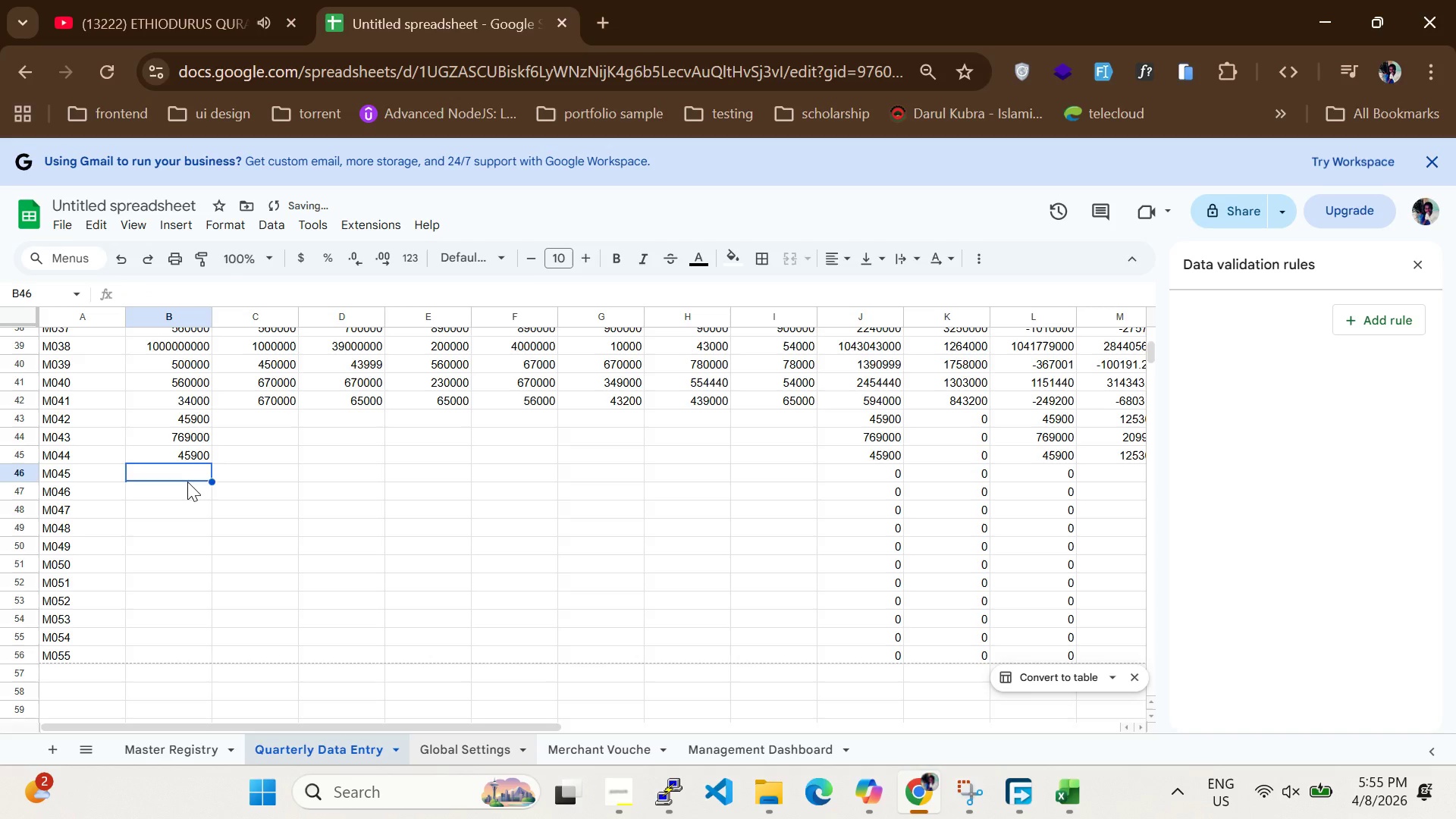 
type(56900)
 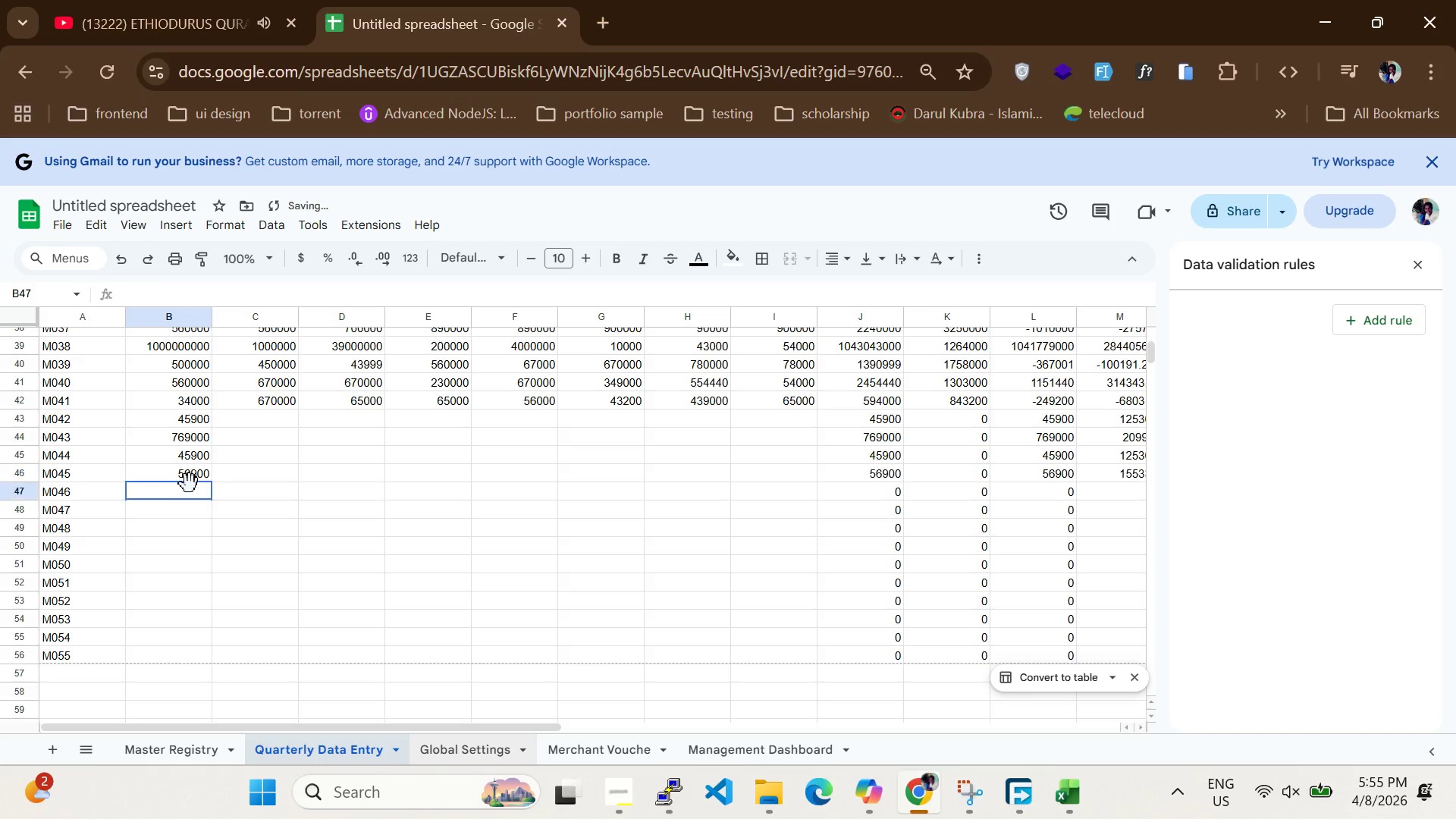 
left_click([190, 484])
 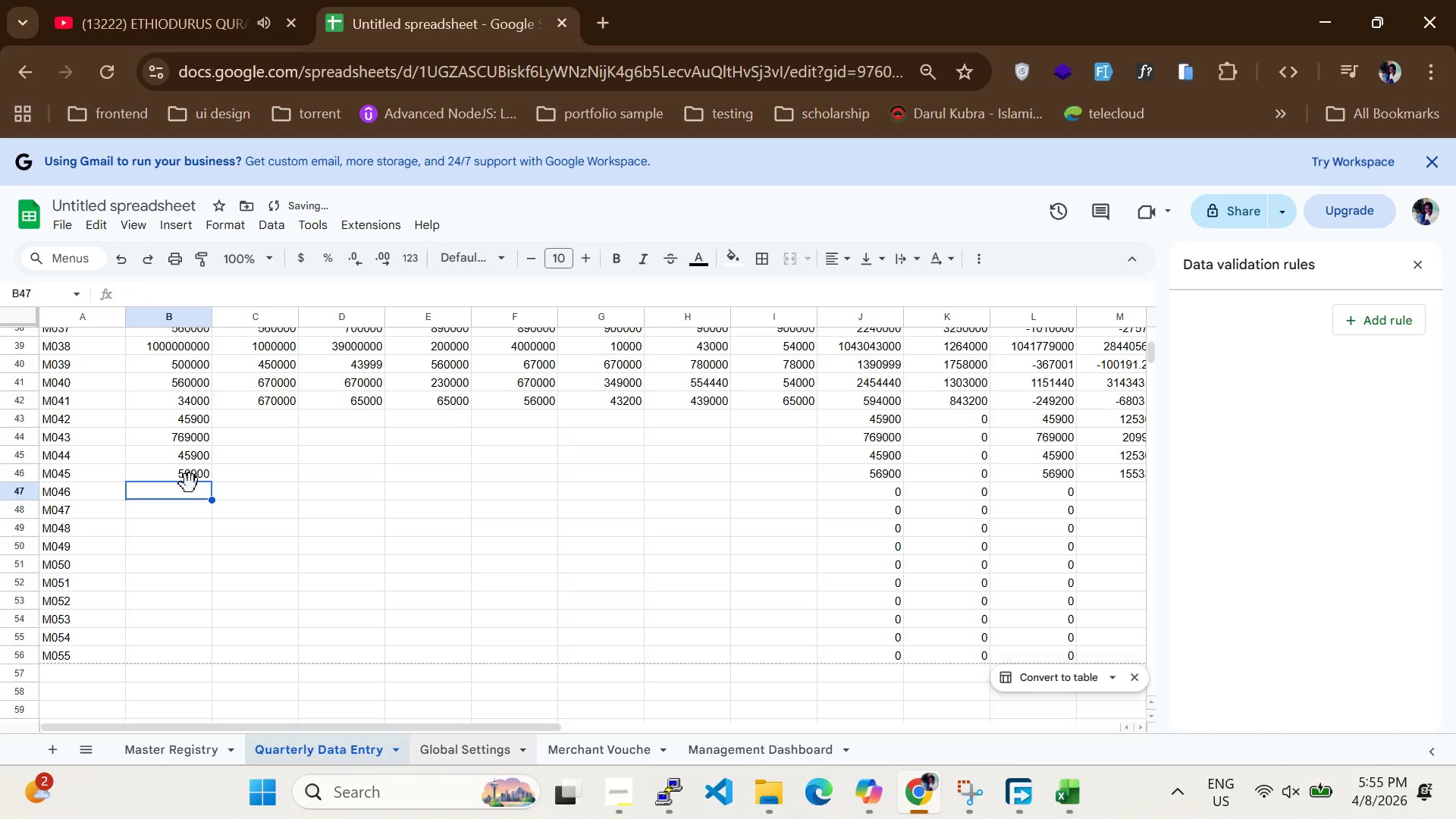 
type(670000)
 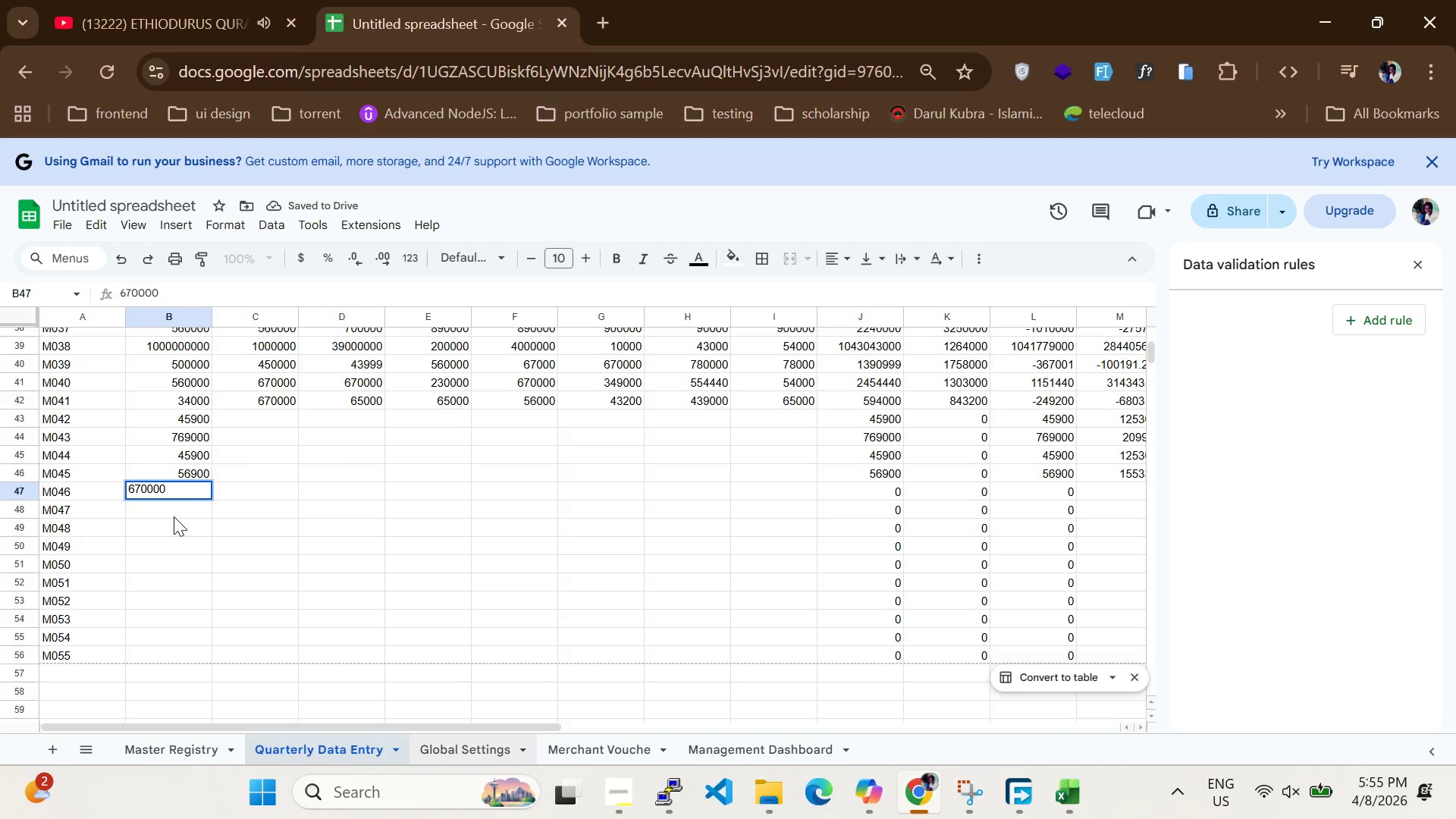 
left_click([174, 516])
 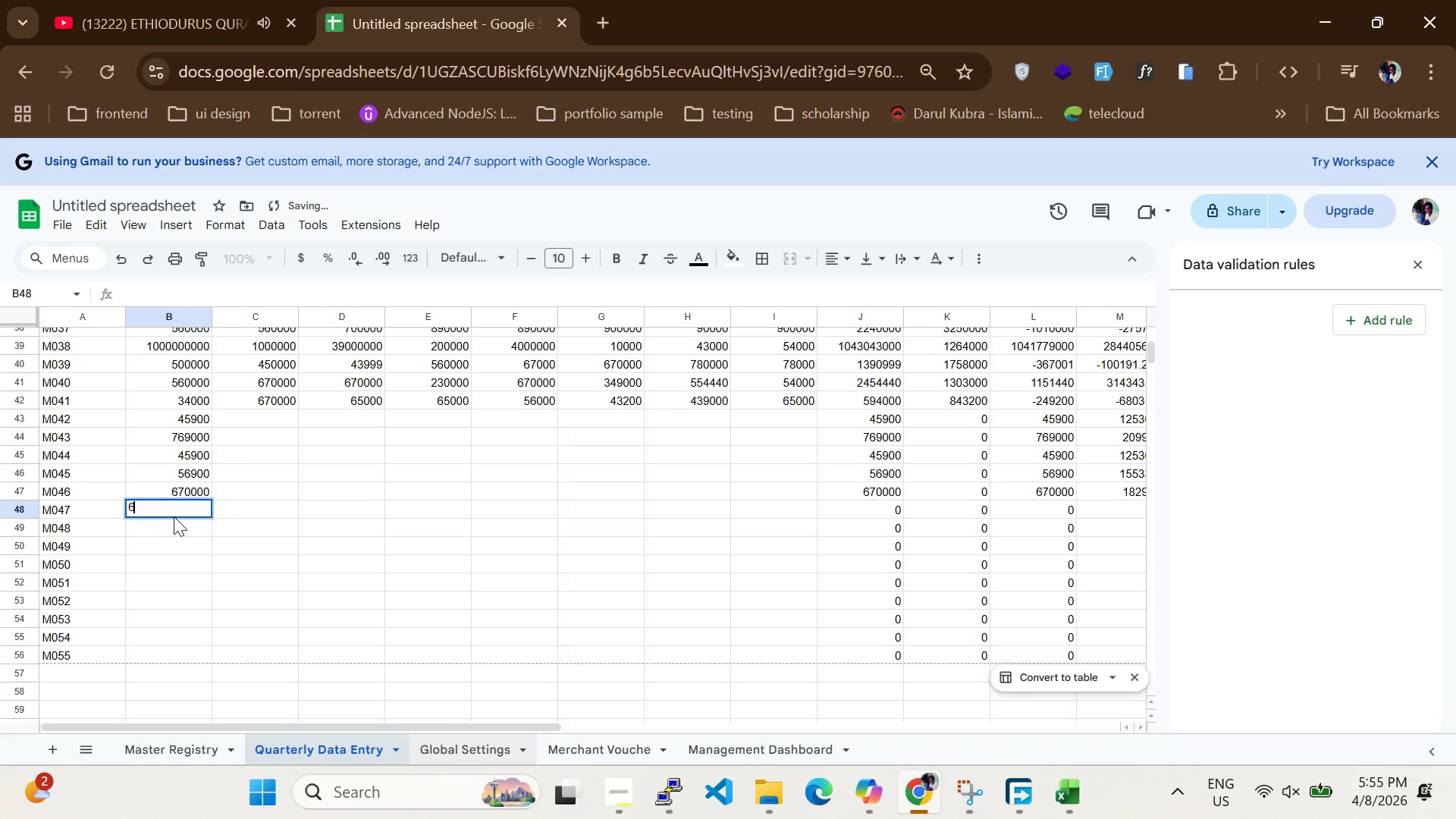 
type(670008700)
 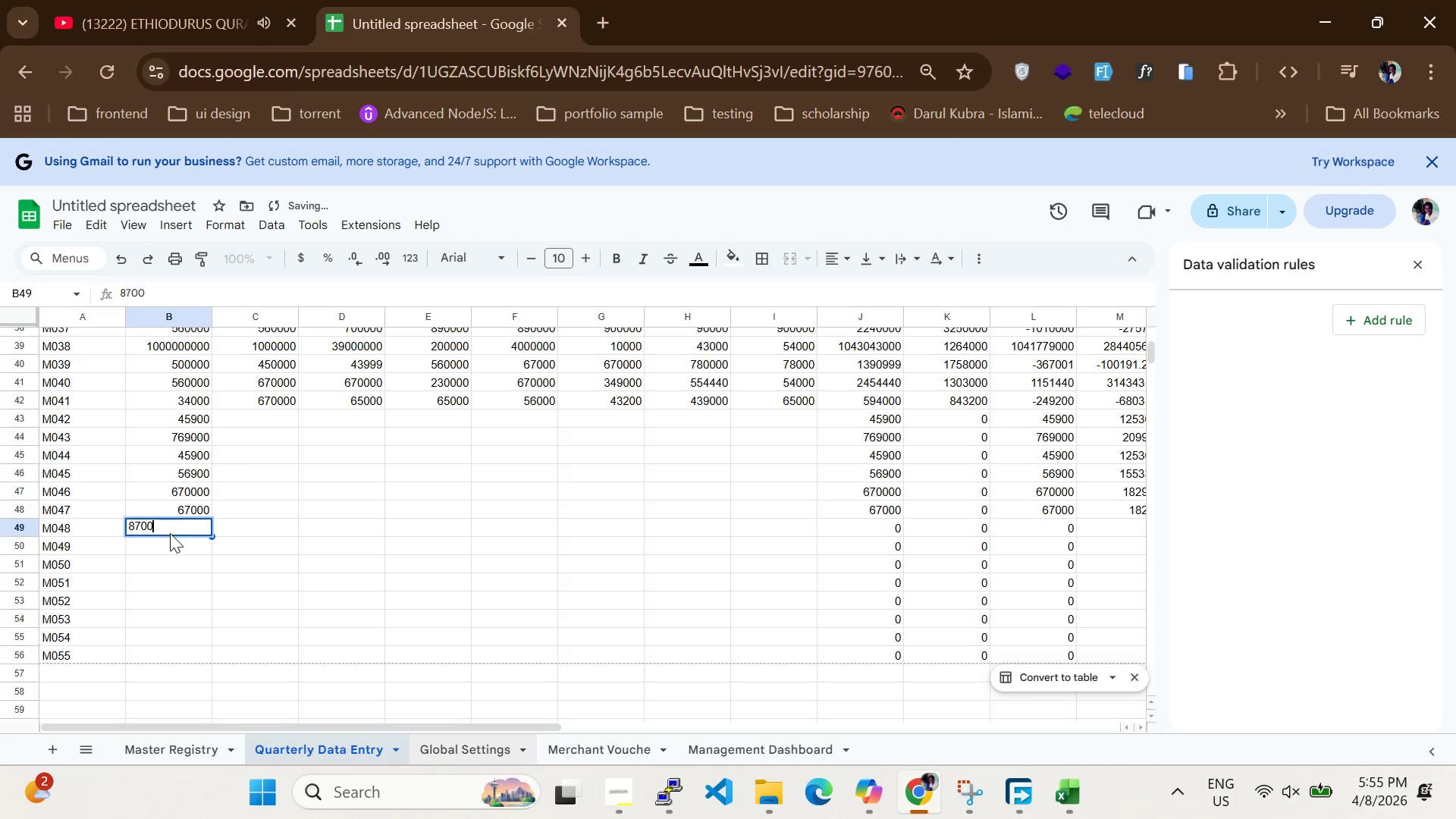 
left_click([170, 531])
 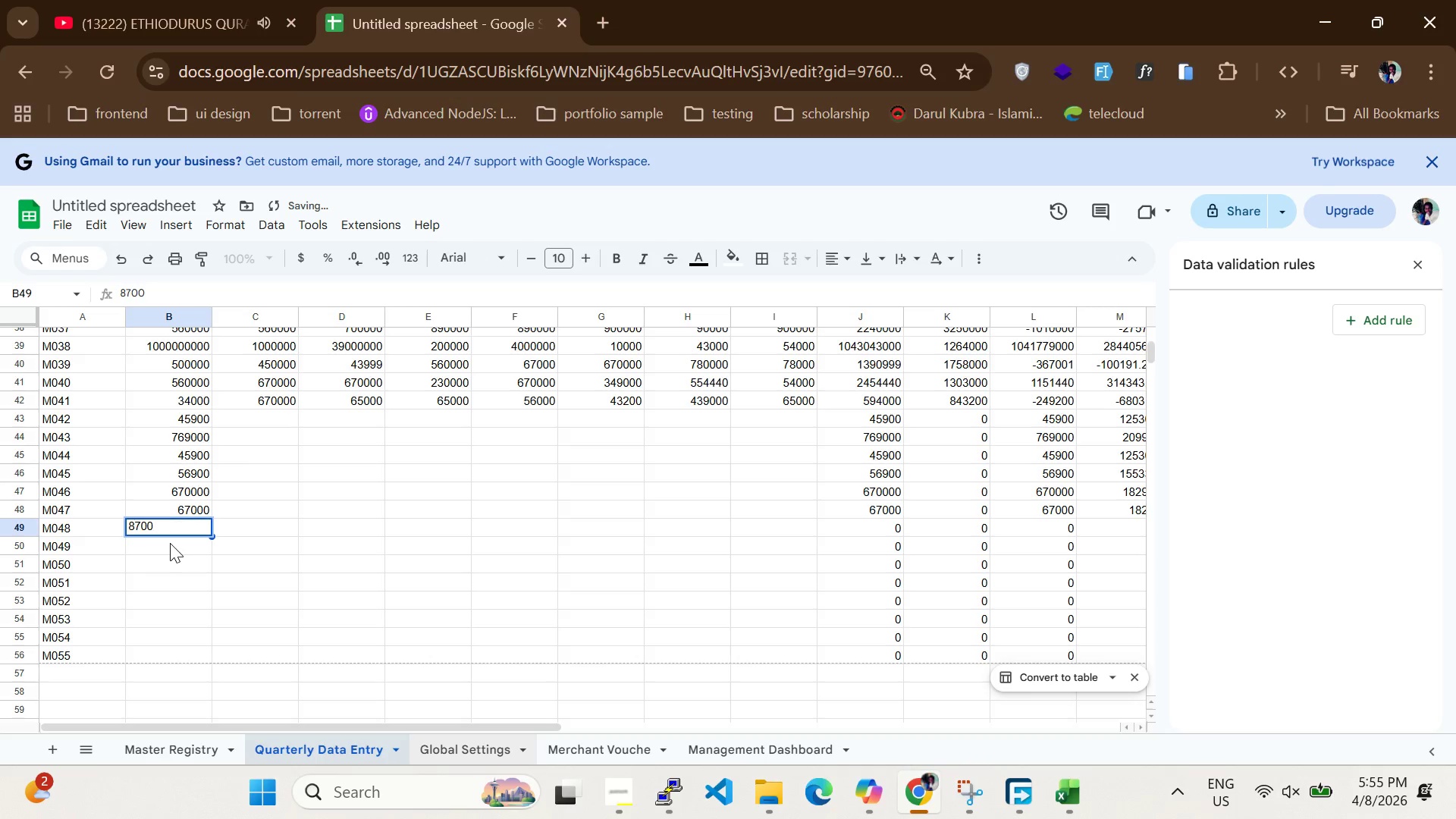 
left_click([170, 543])
 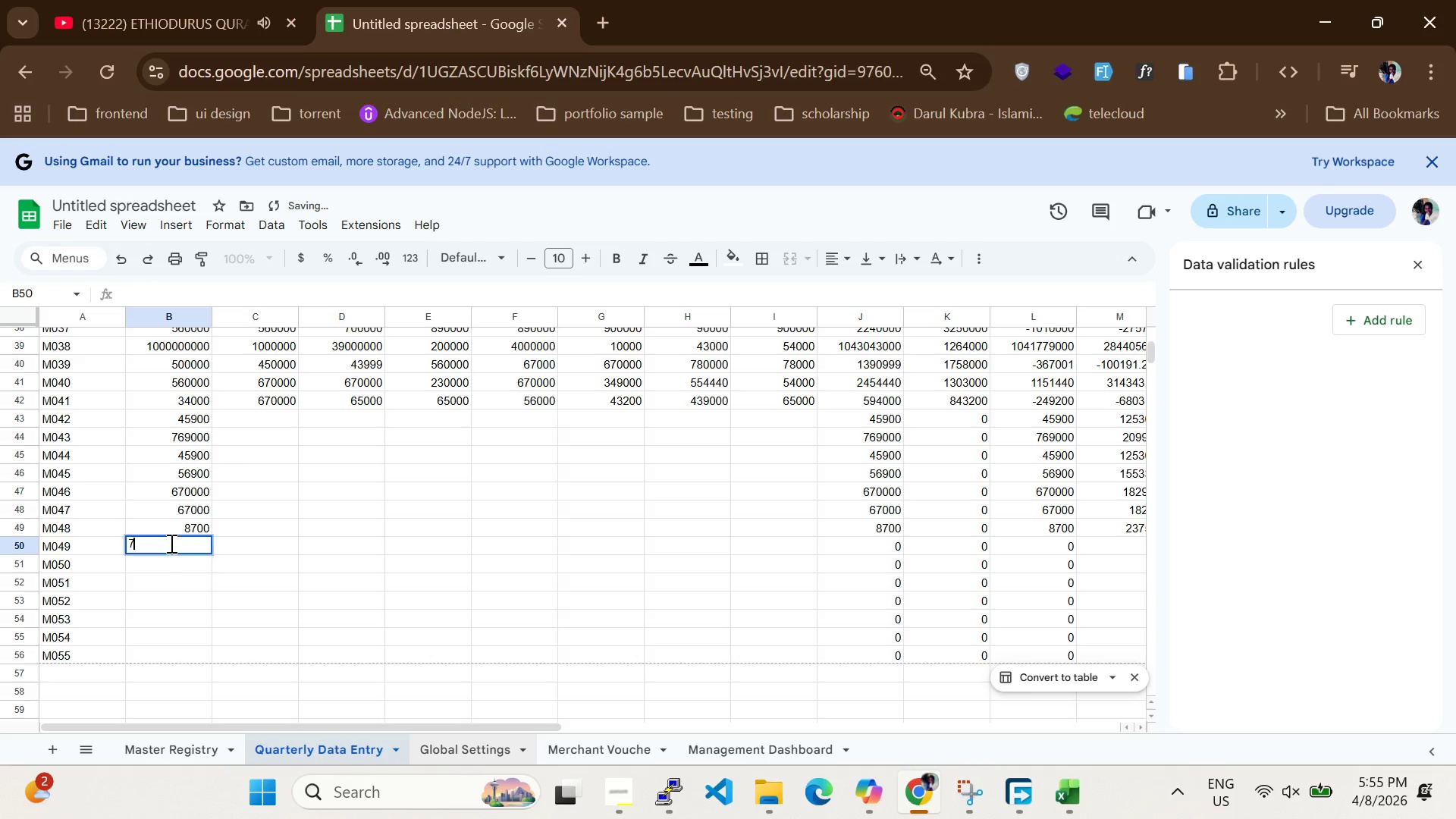 
type(78000)
 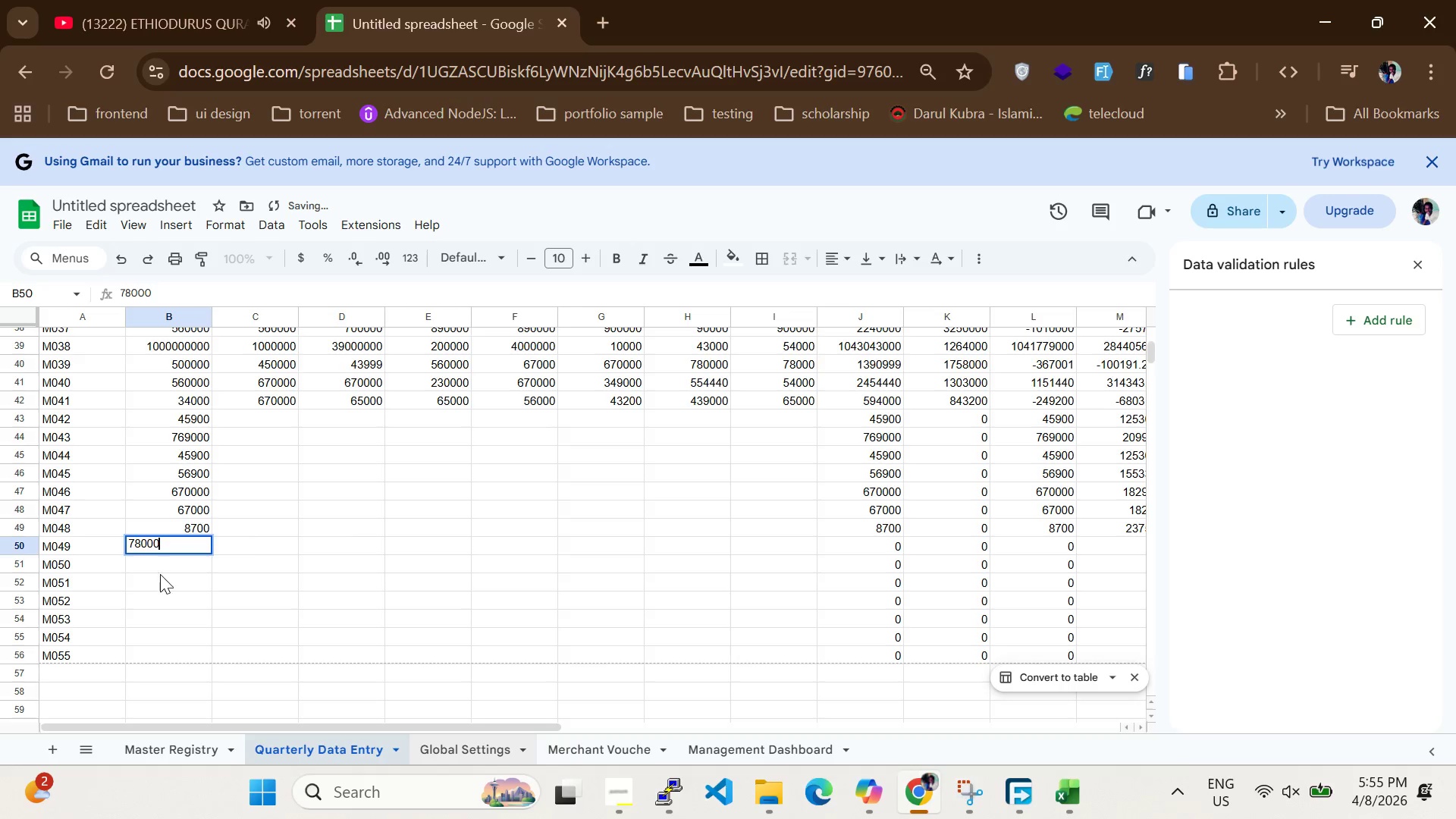 
left_click([160, 577])
 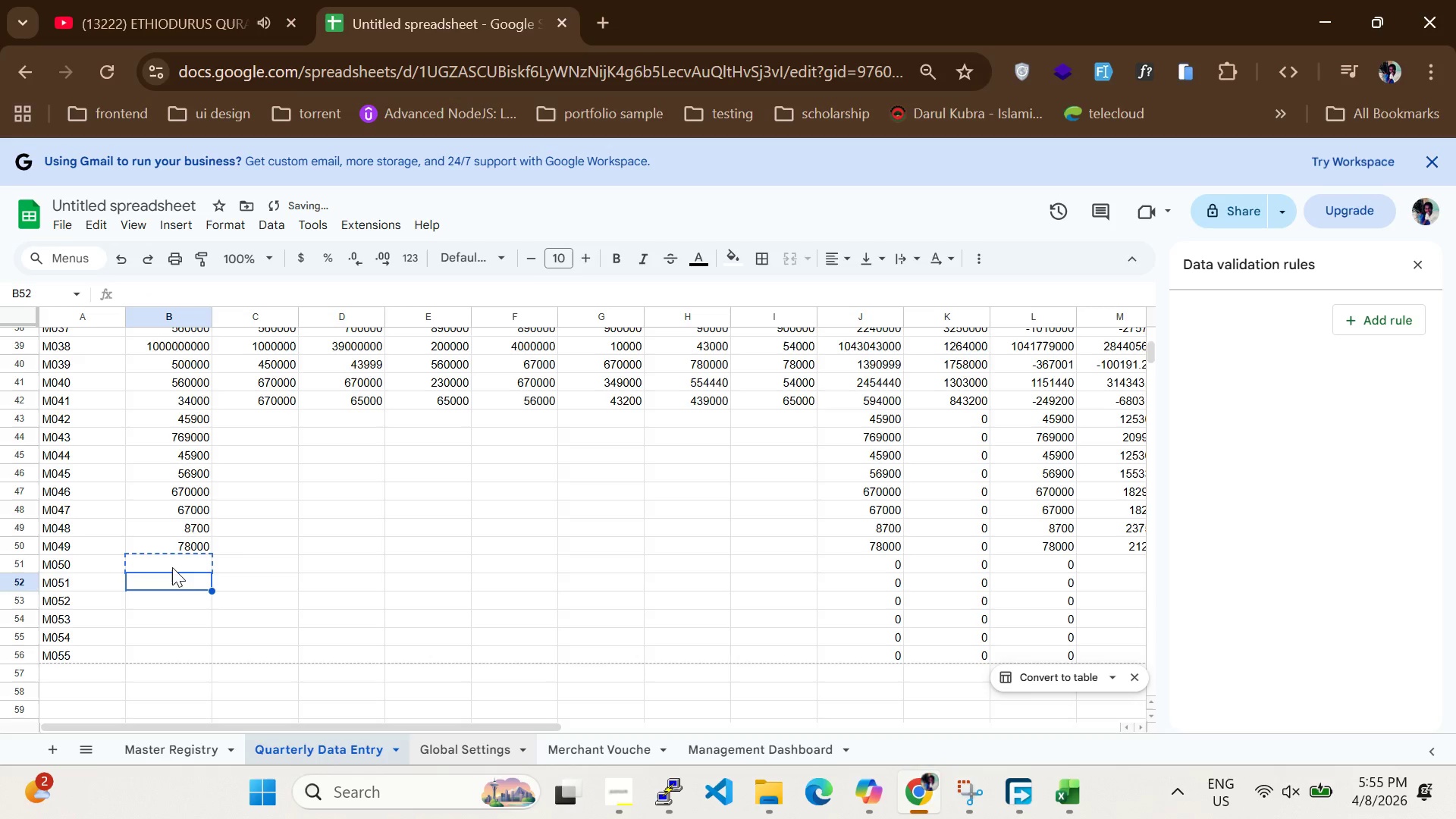 
left_click_drag(start_coordinate=[173, 565], to_coordinate=[177, 567])
 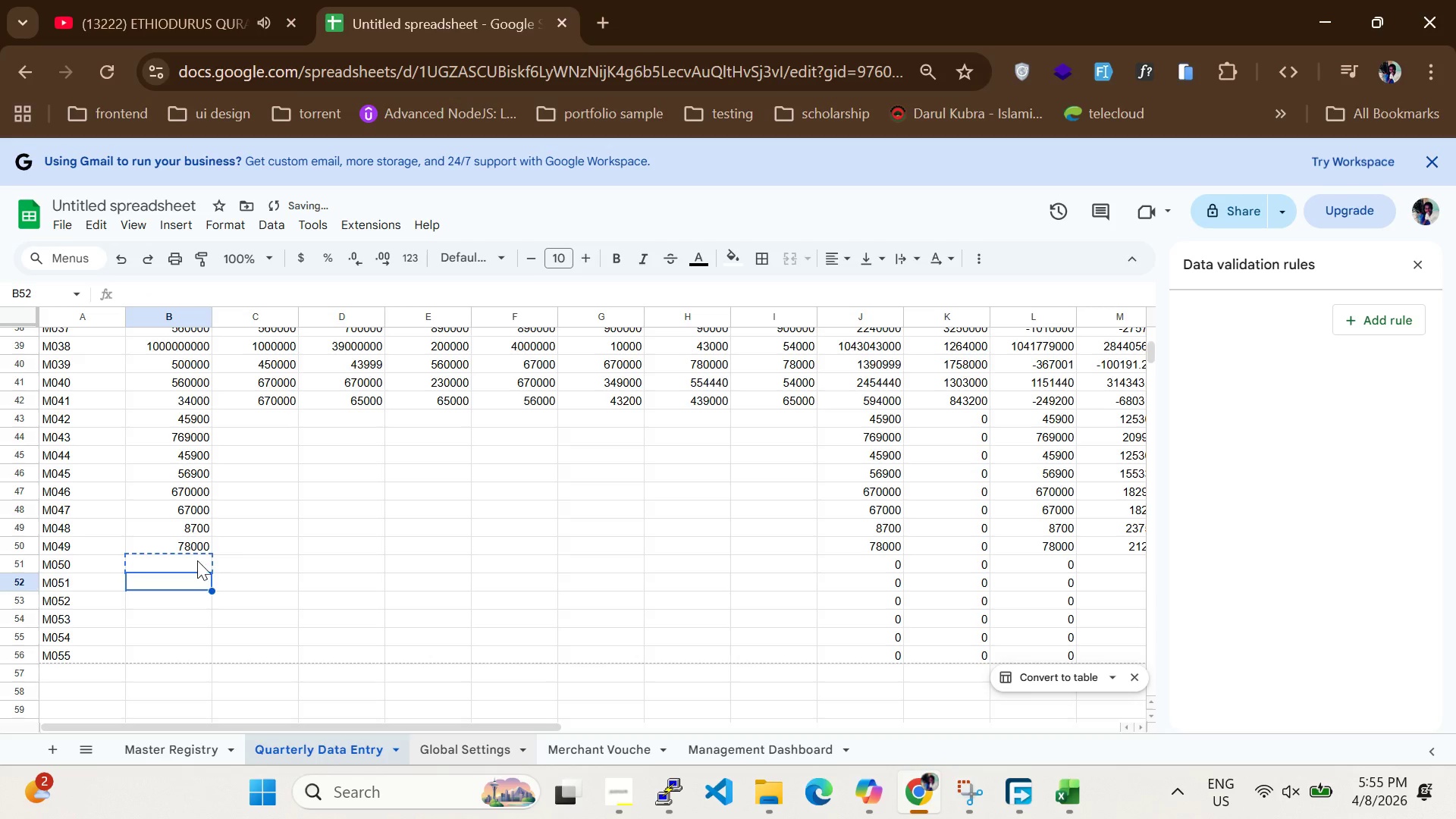 
double_click([197, 560])
 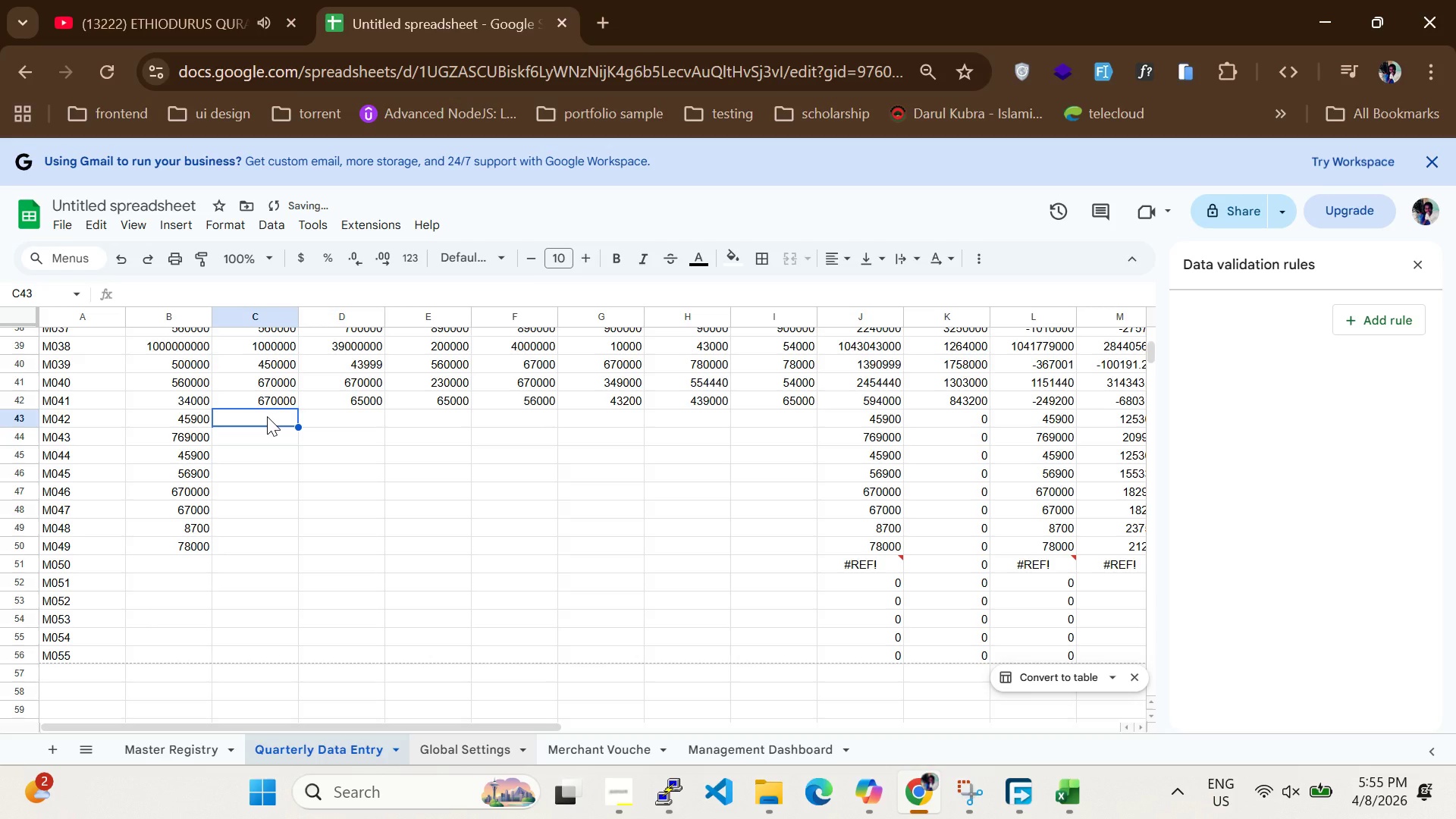 
type(5600)
 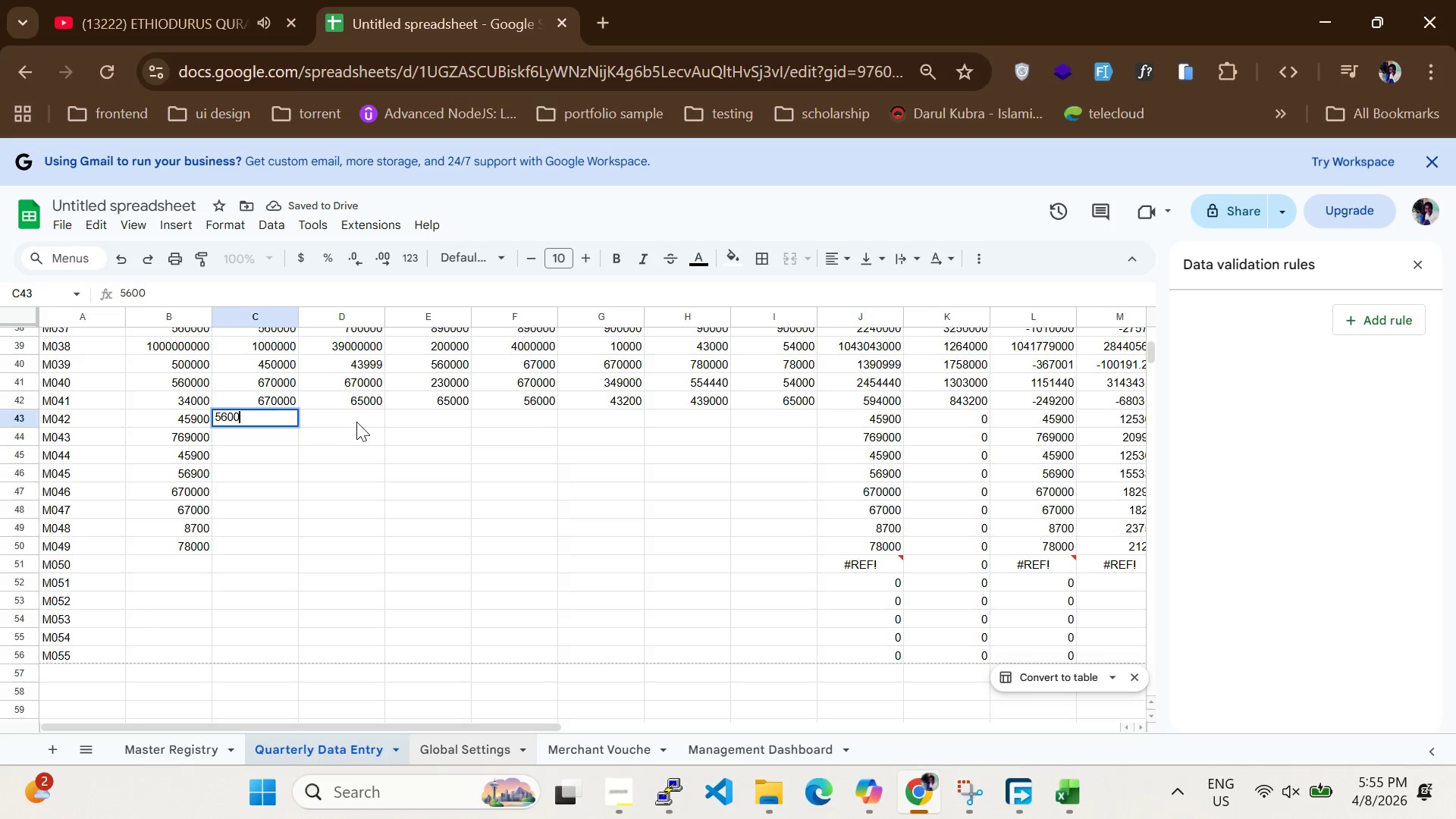 
left_click([359, 423])
 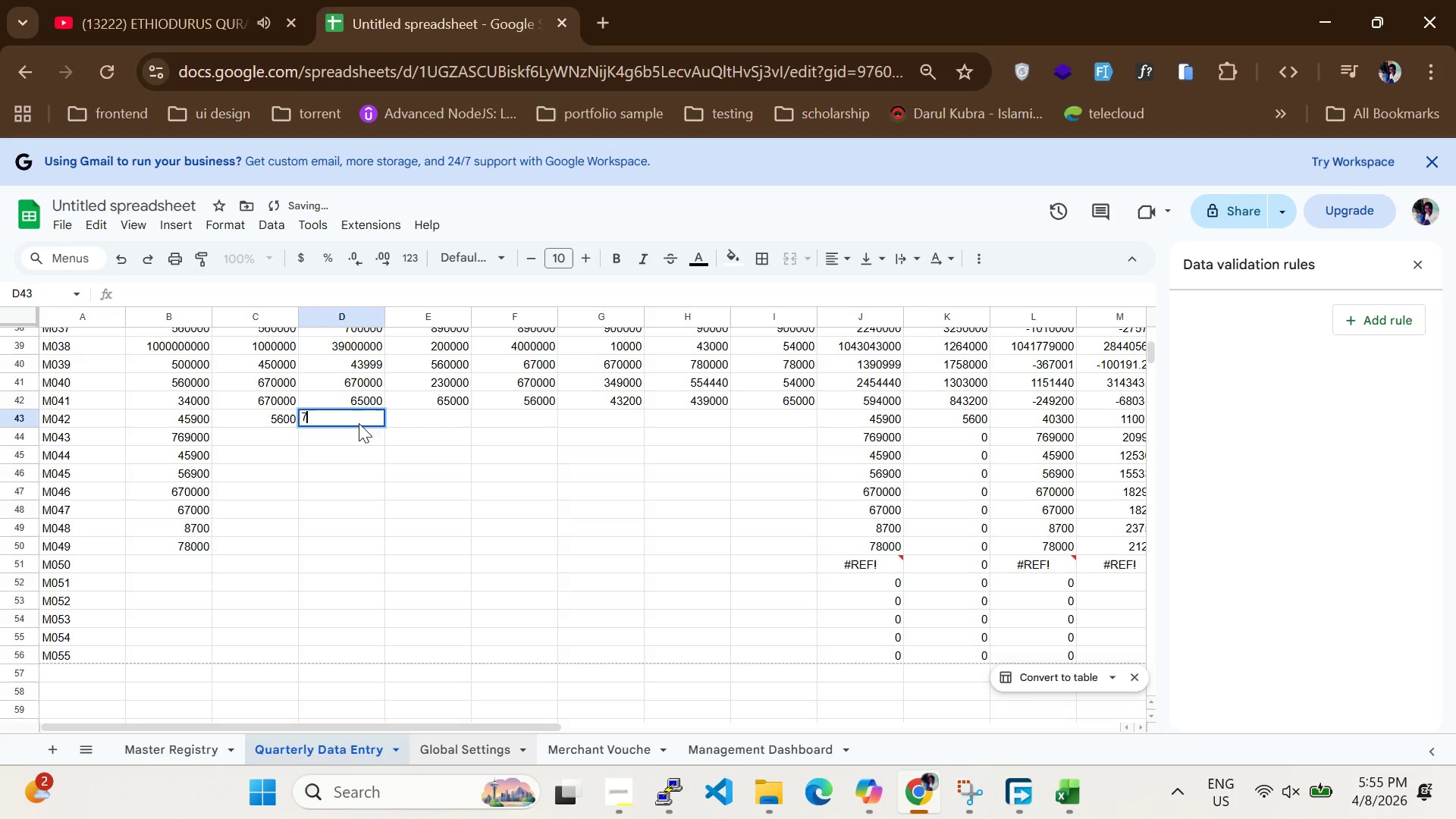 
type(7800)
 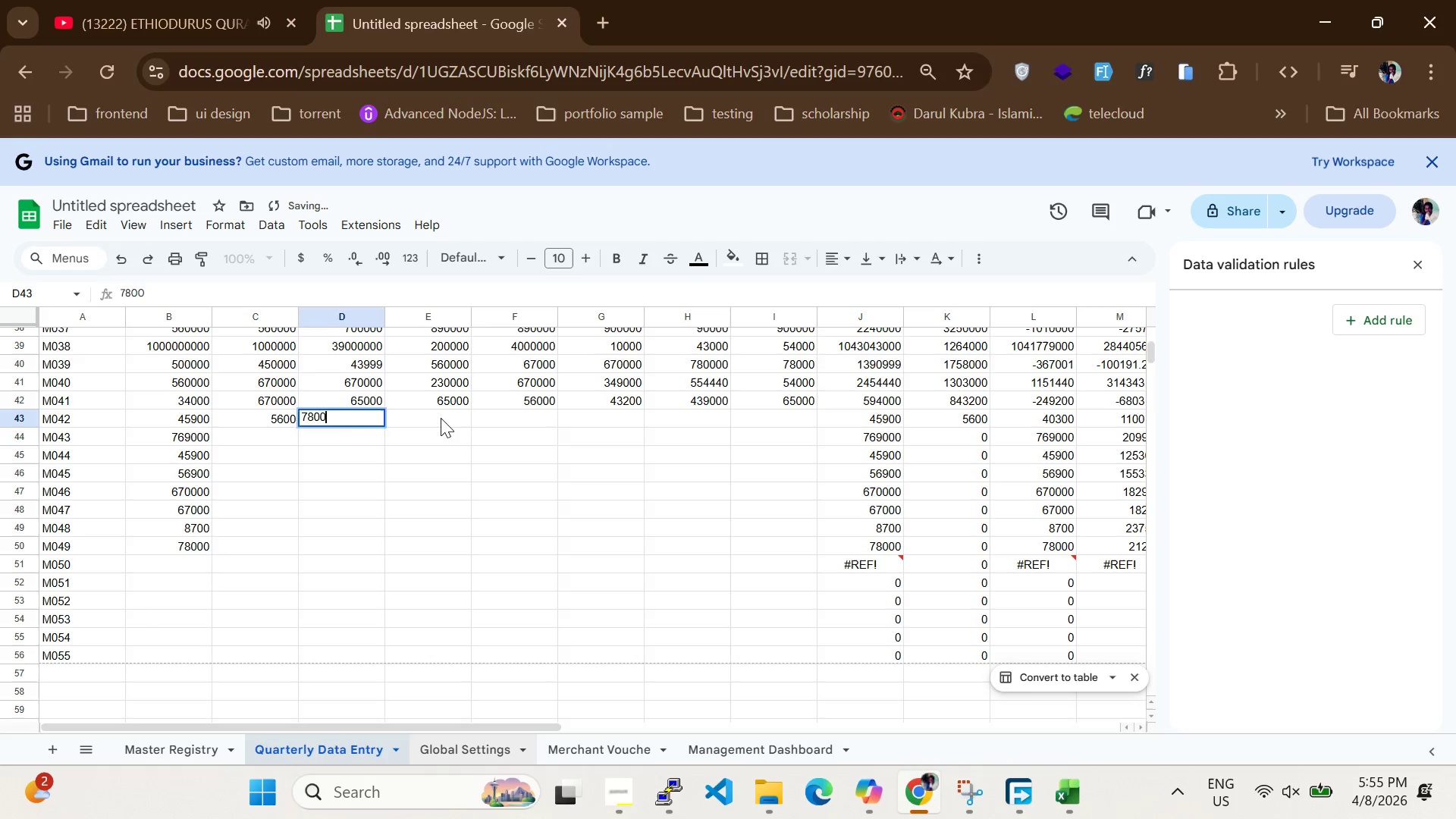 
left_click([441, 418])
 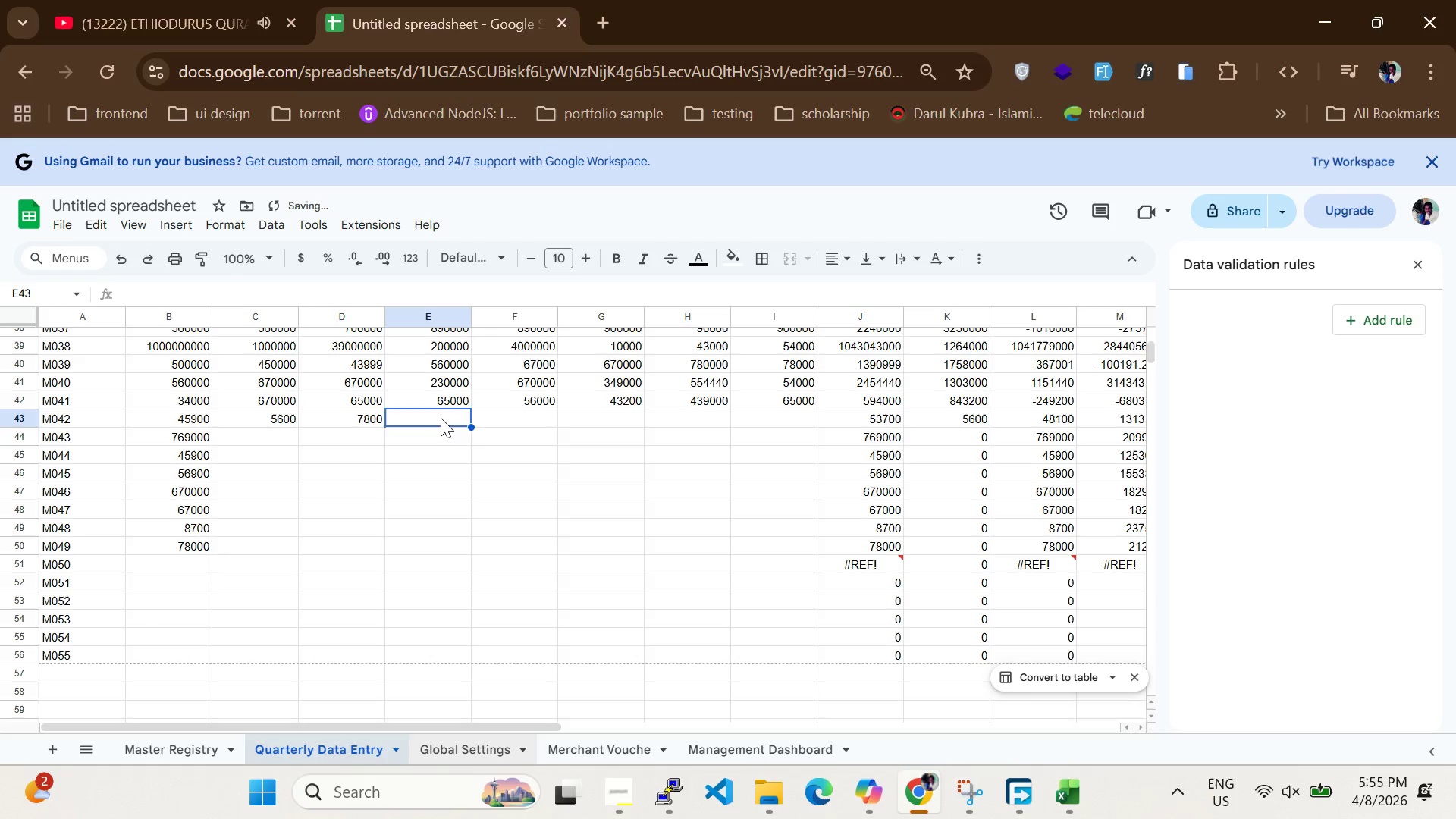 
type(9000)
 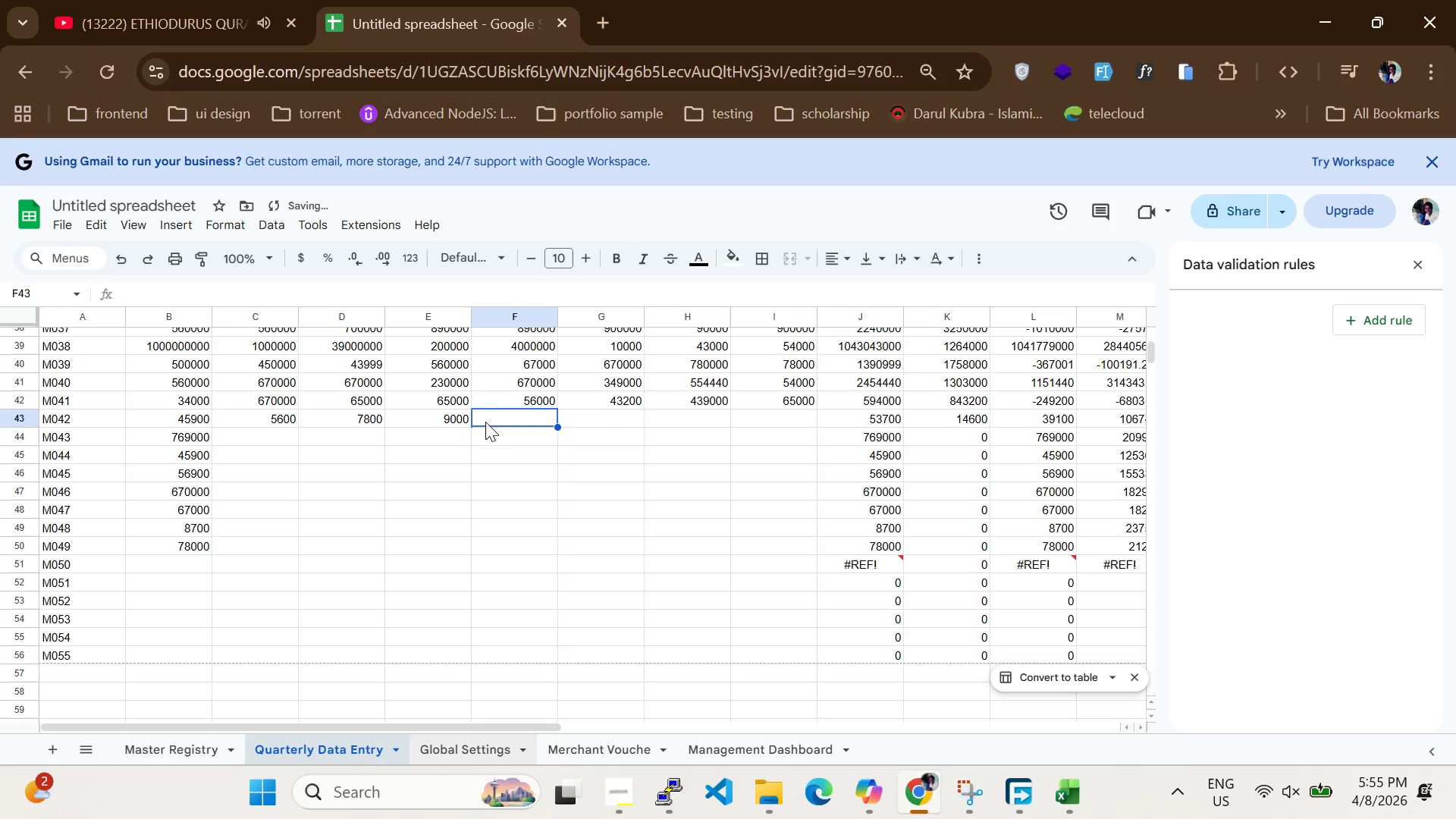 
type(9000)
 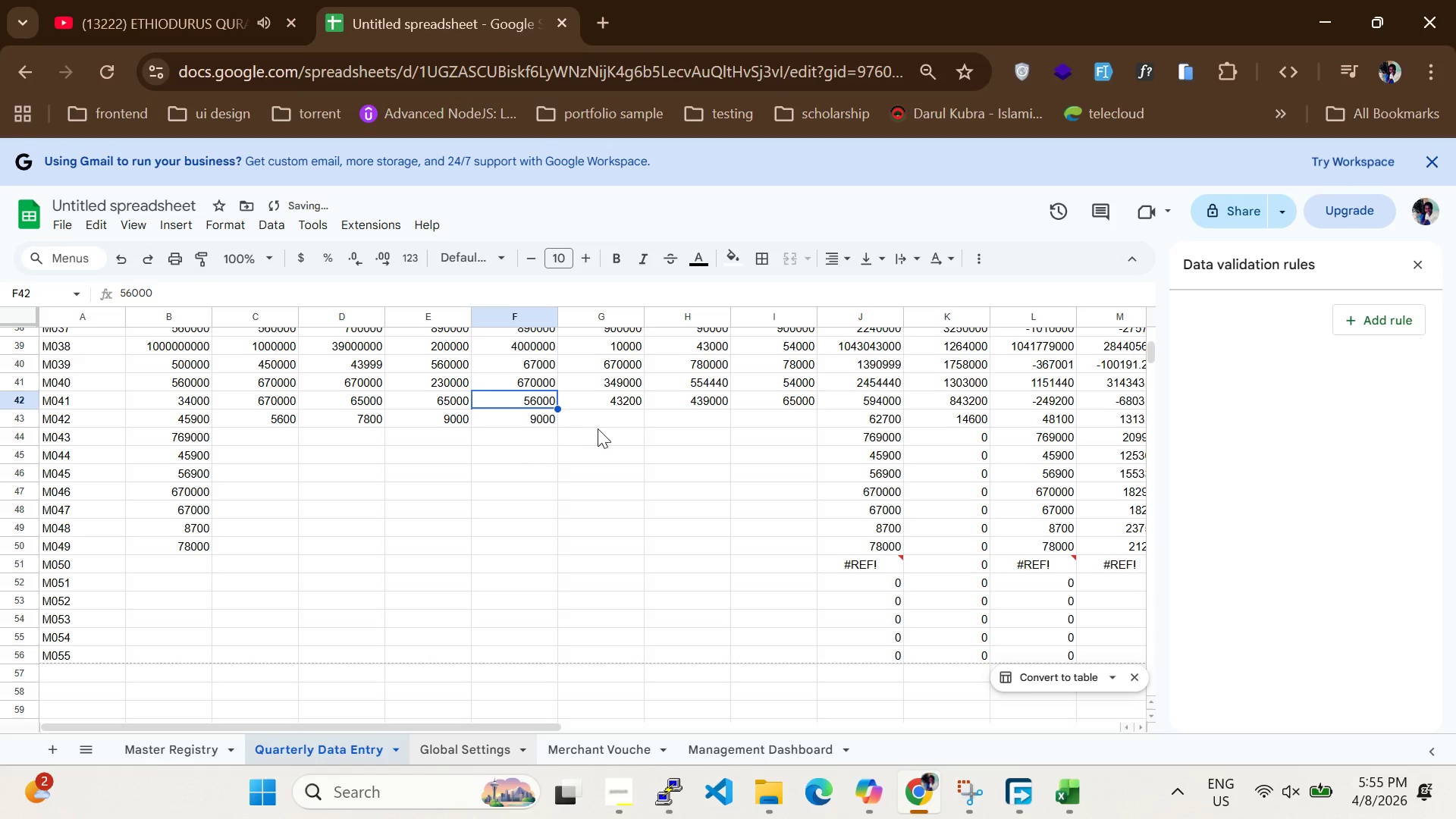 
left_click([598, 428])
 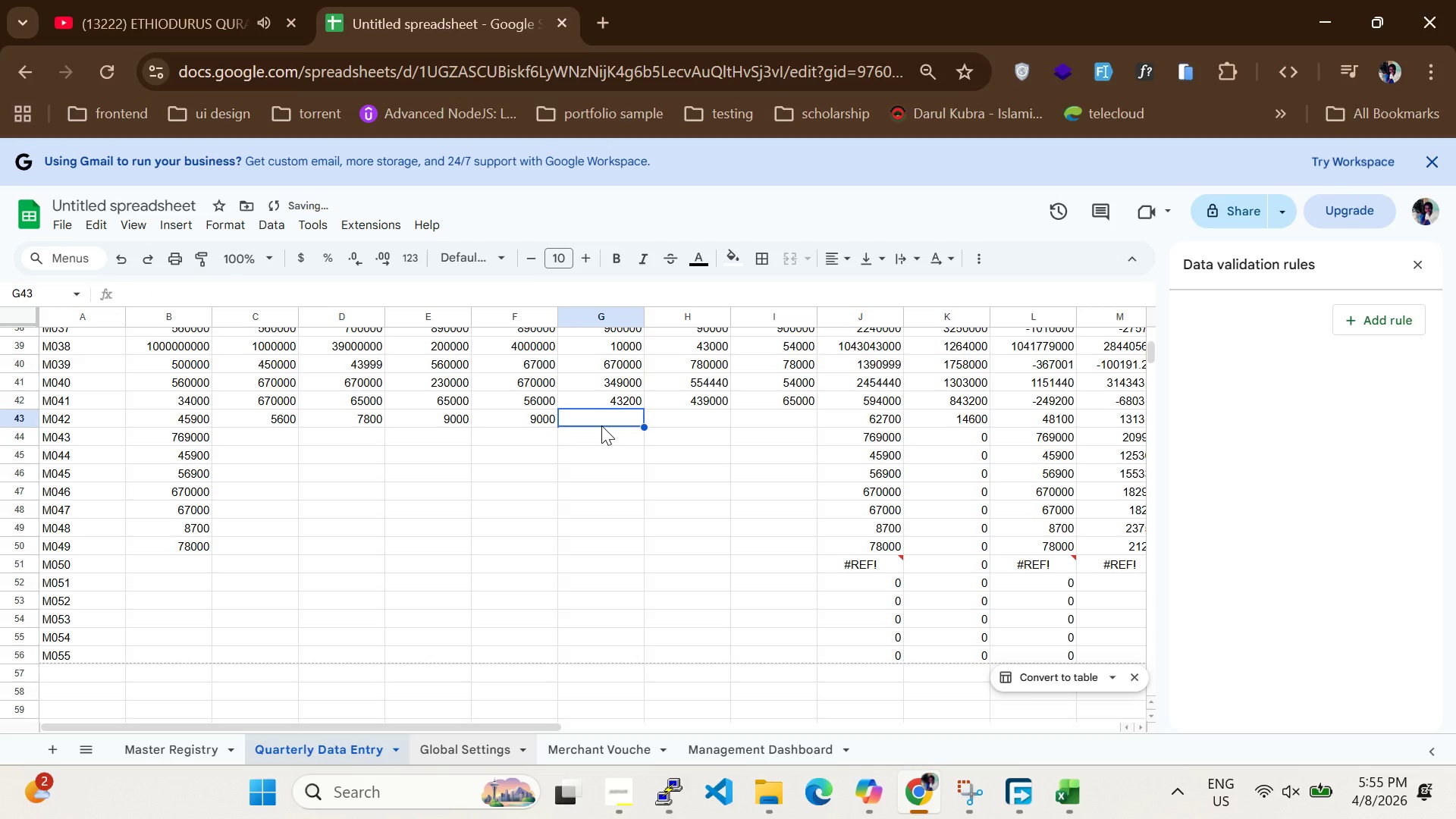 
type(5000)
 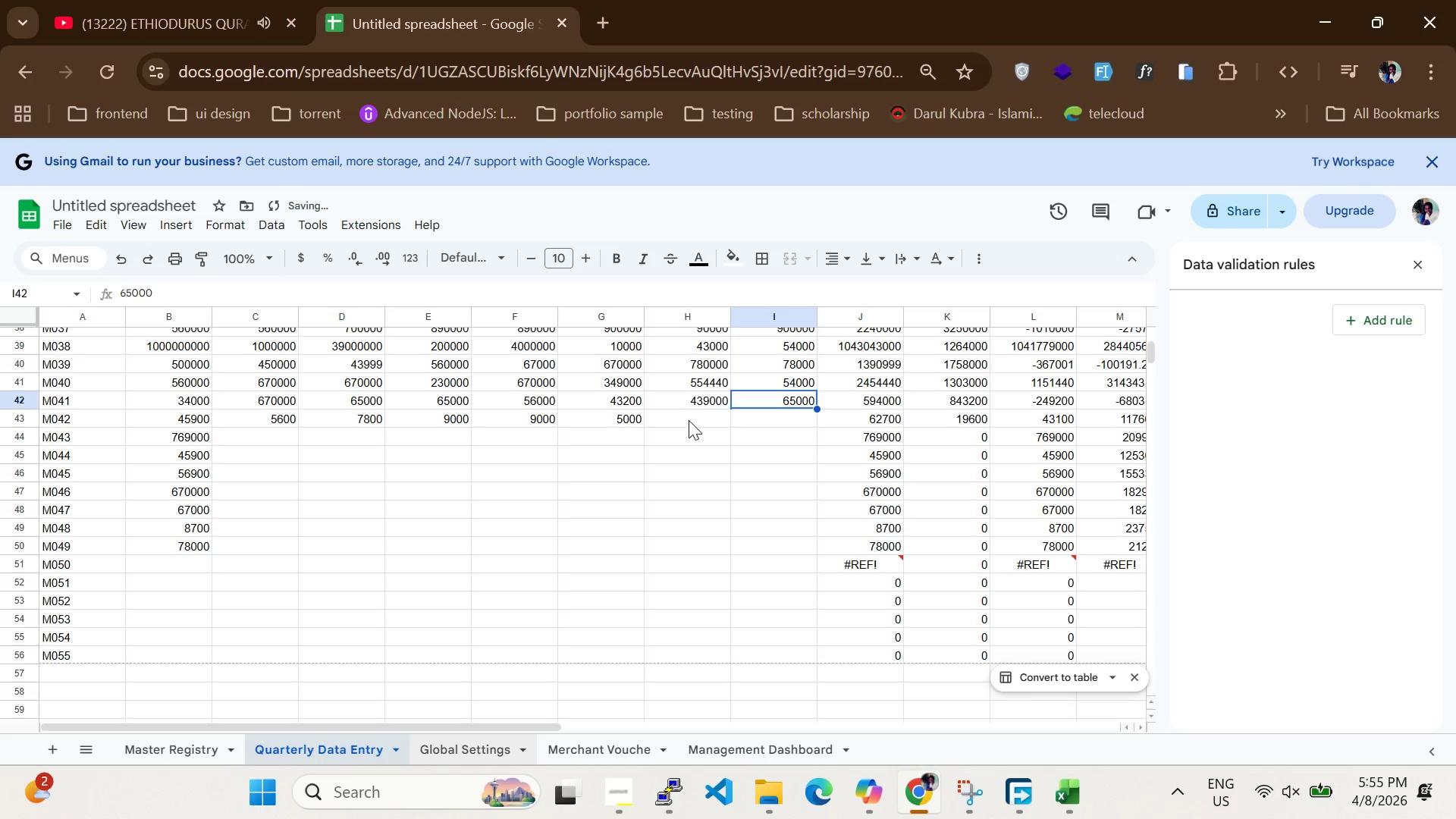 
double_click([689, 420])
 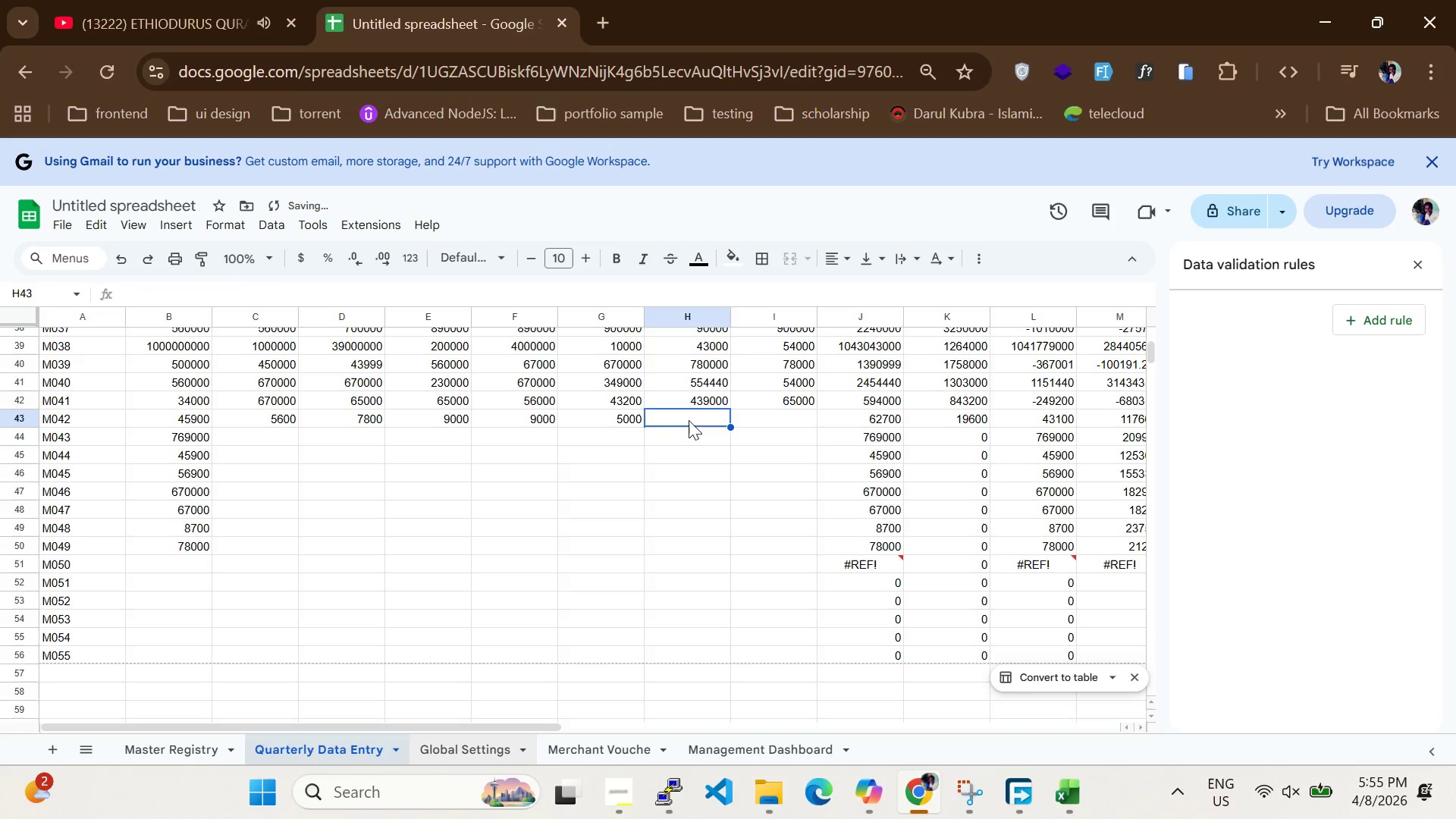 
type(7000)
 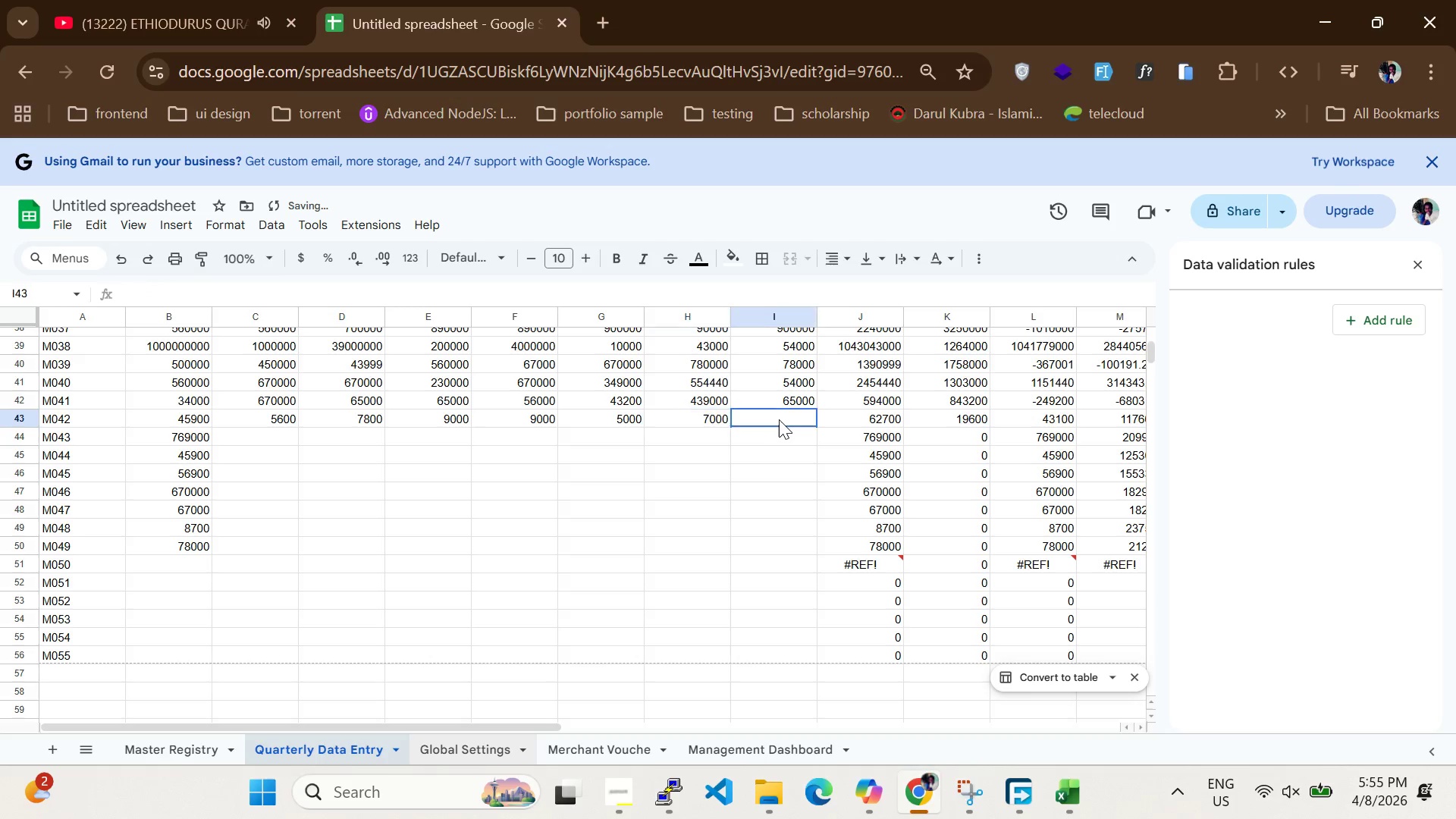 
left_click([779, 419])
 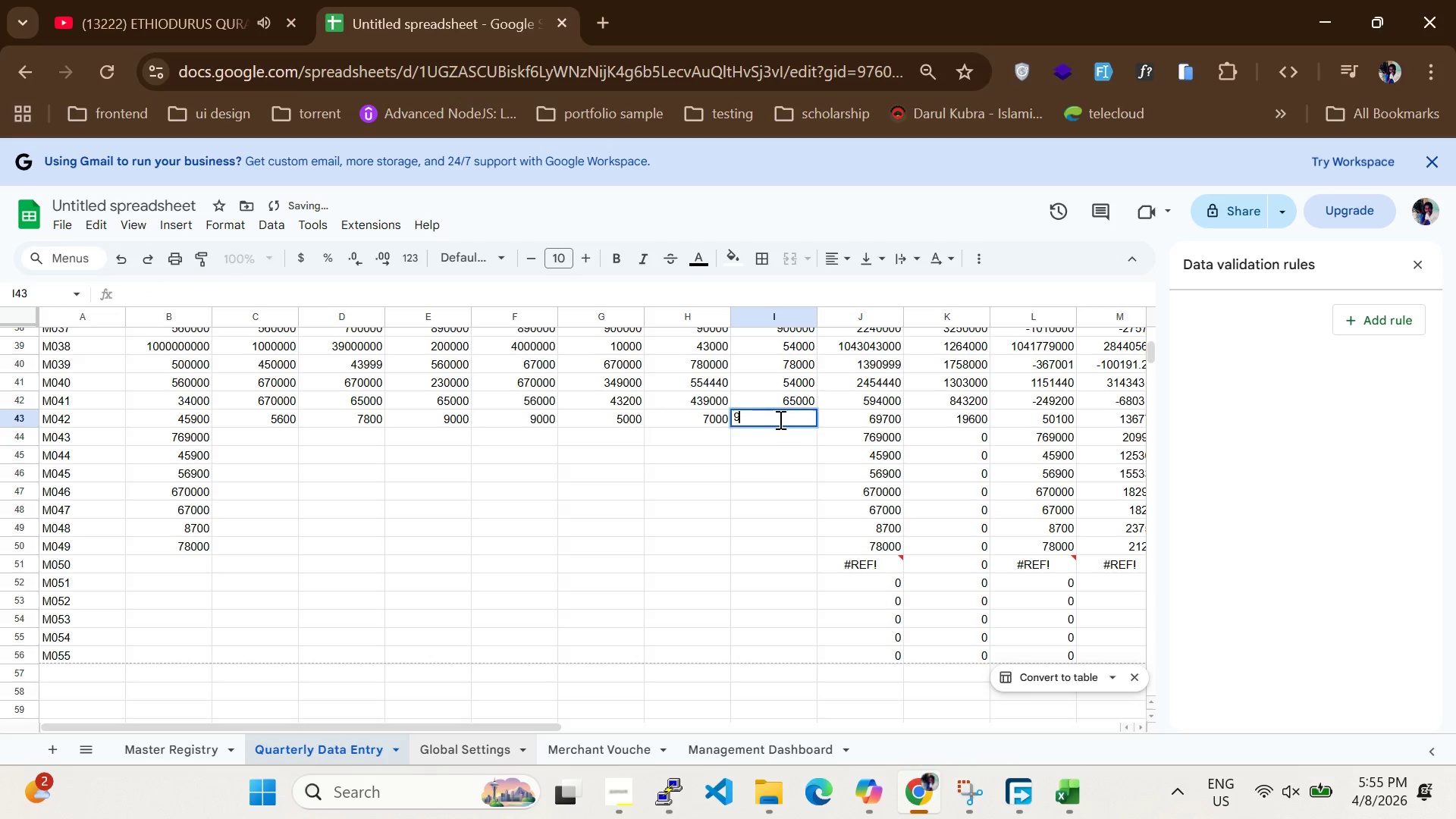 
type(9000)
 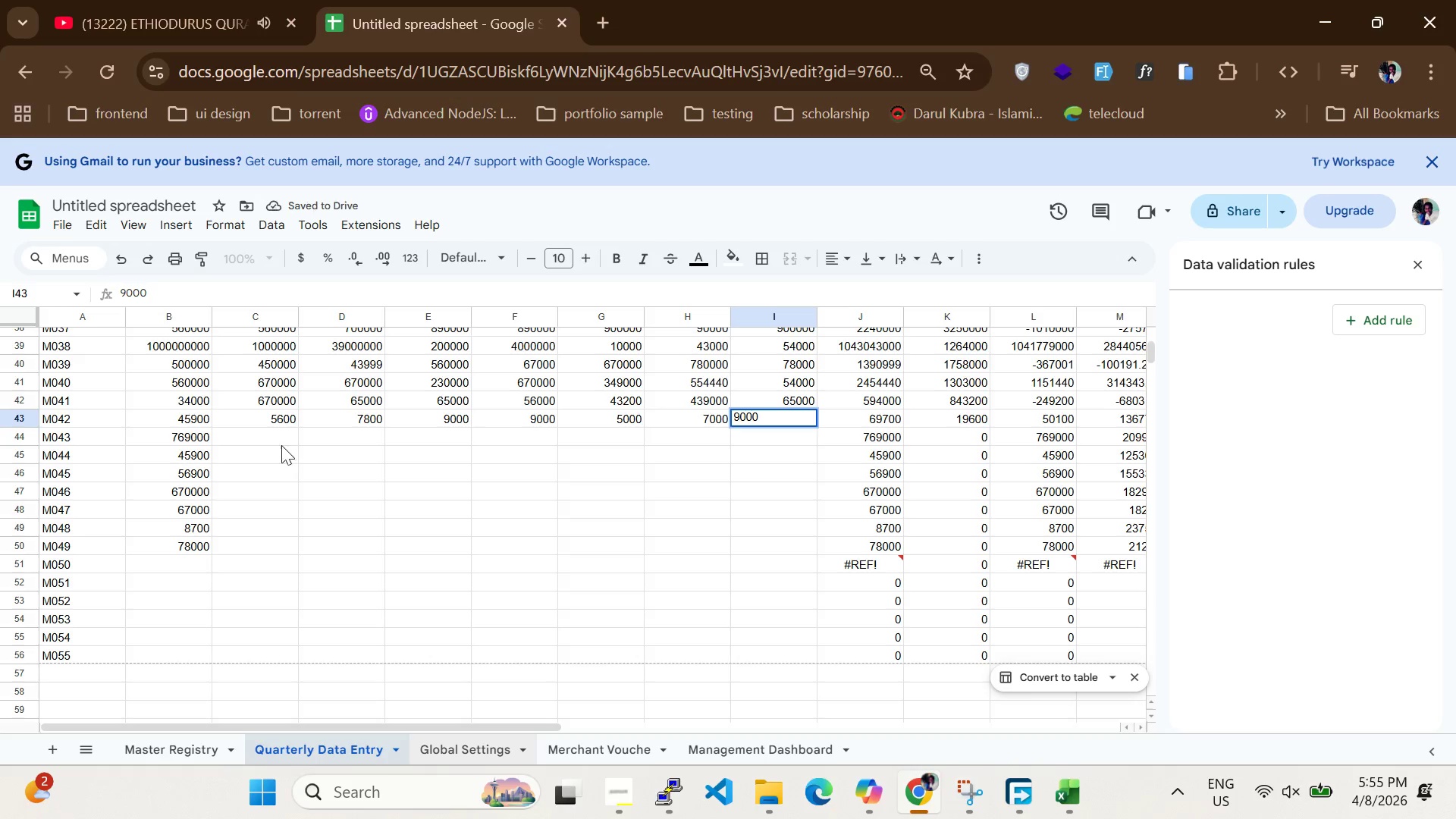 
left_click([279, 436])
 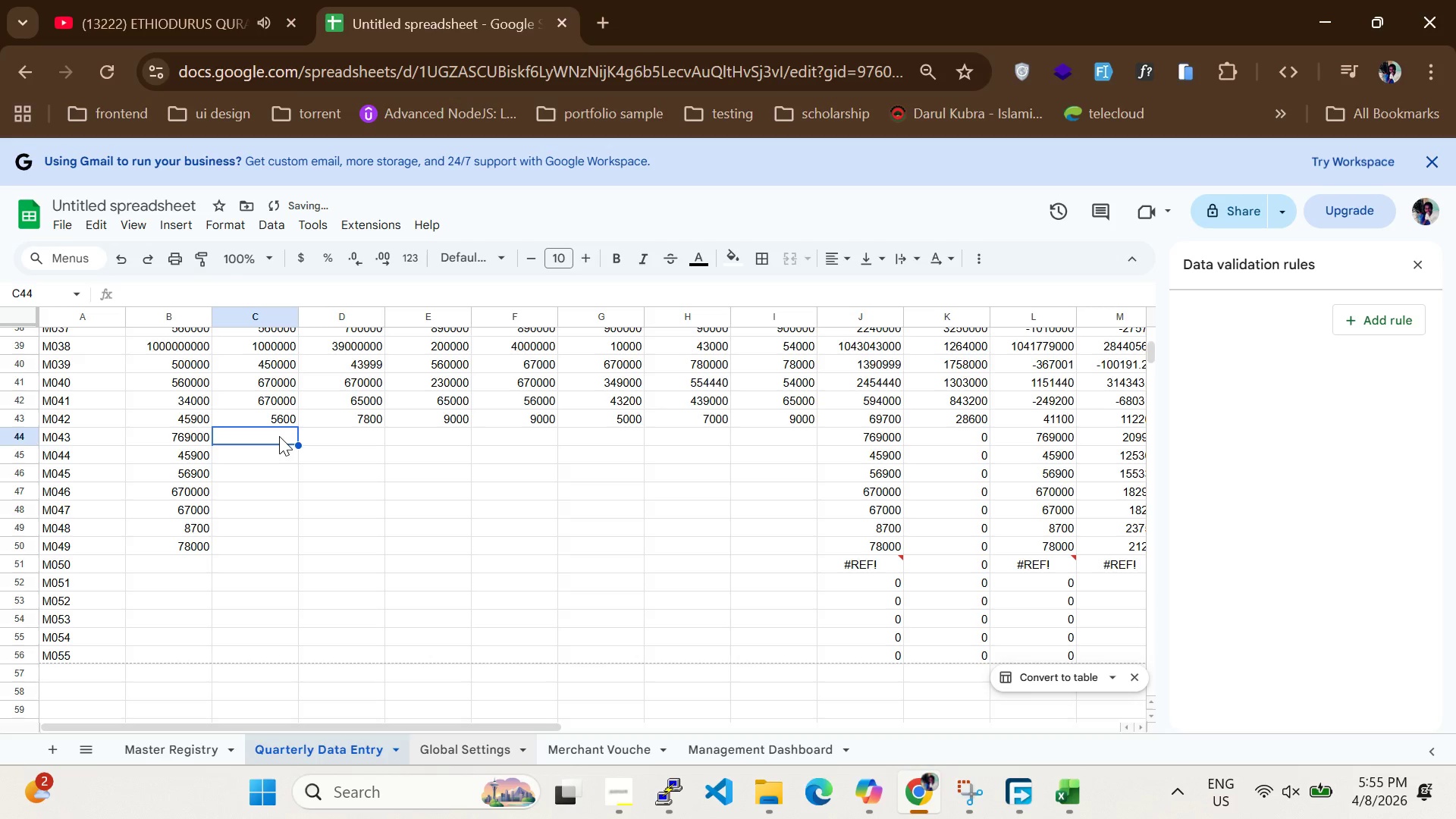 
type(8000)
 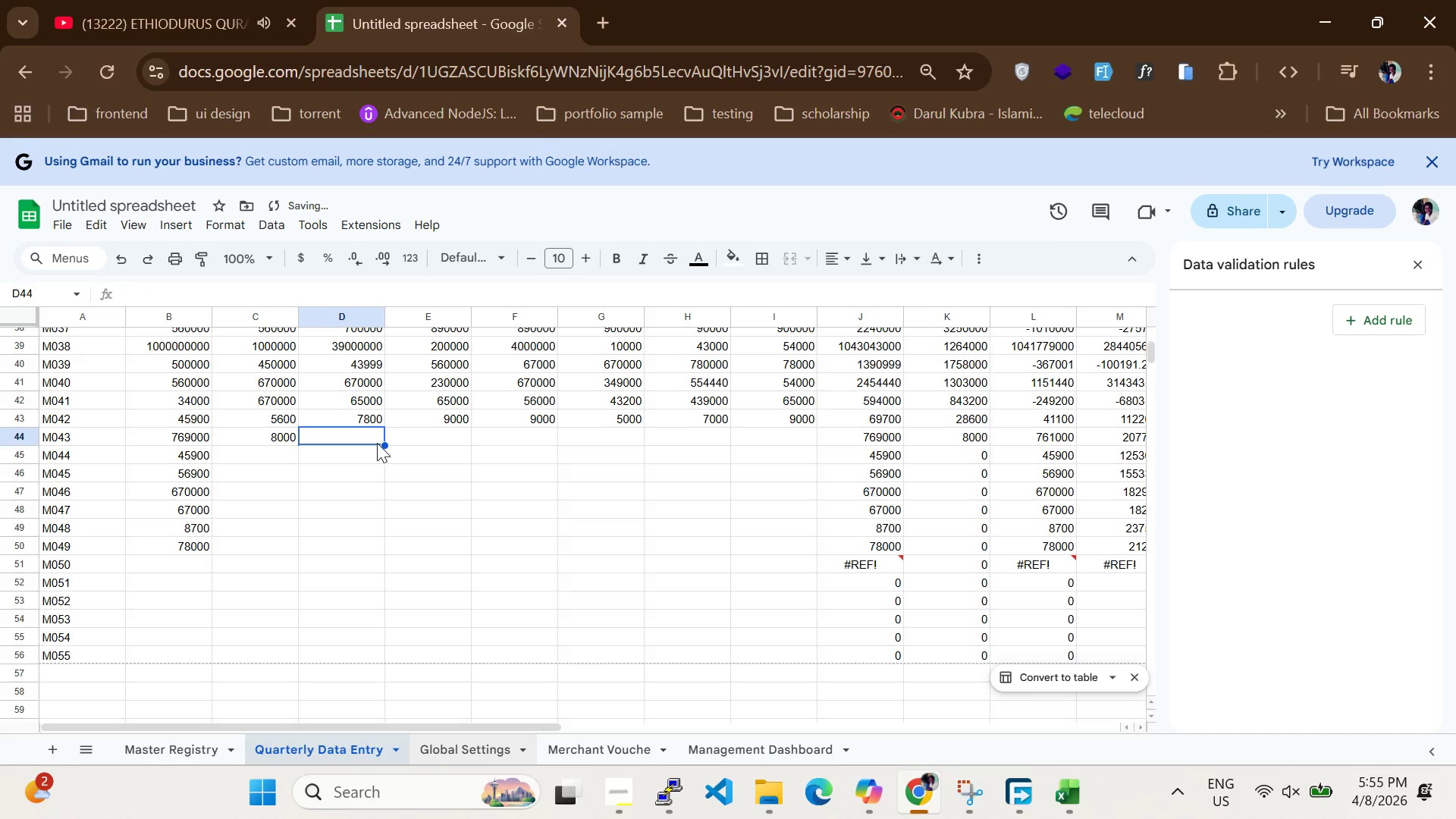 
key(8)
 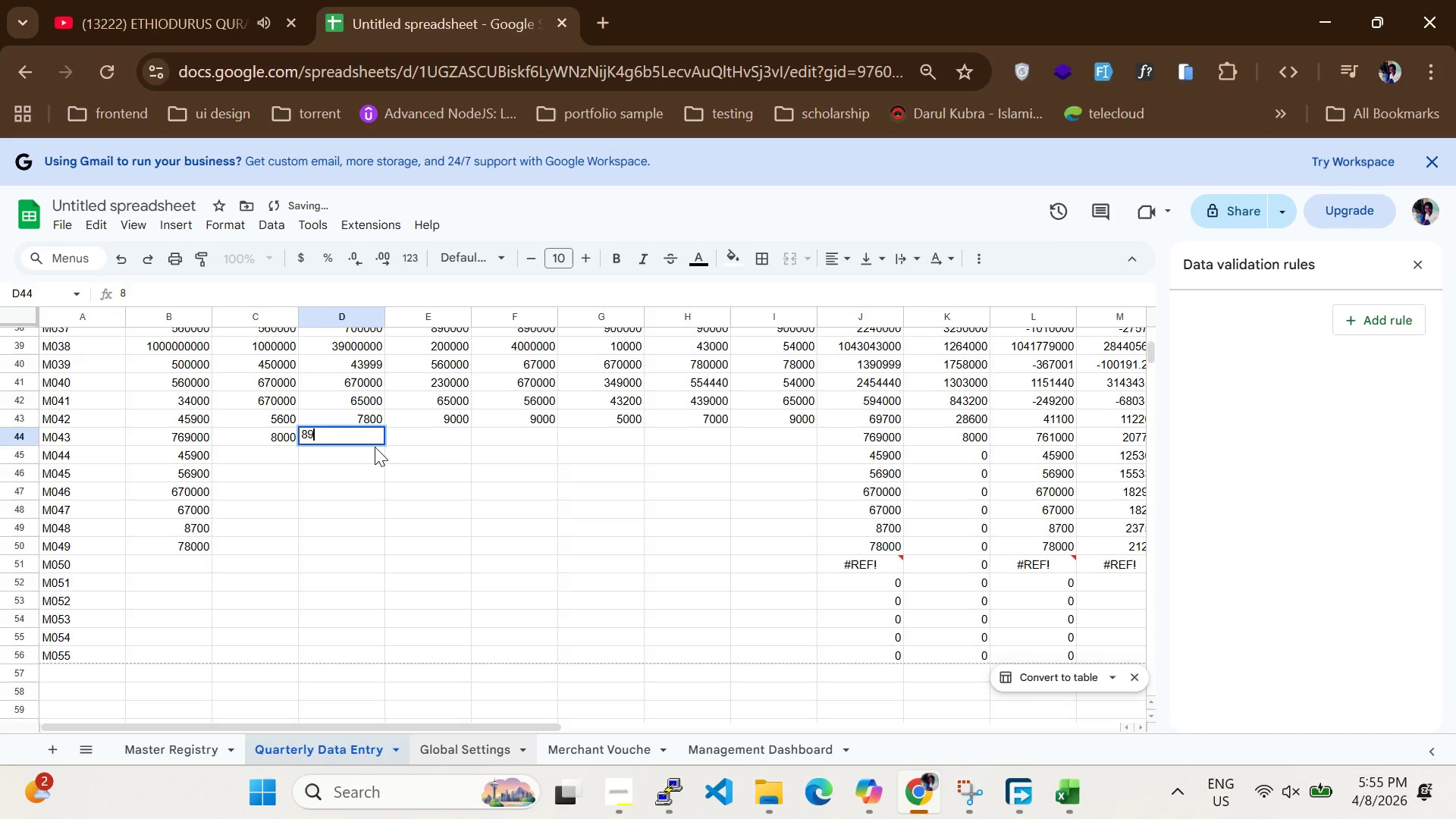 
type(9000)
 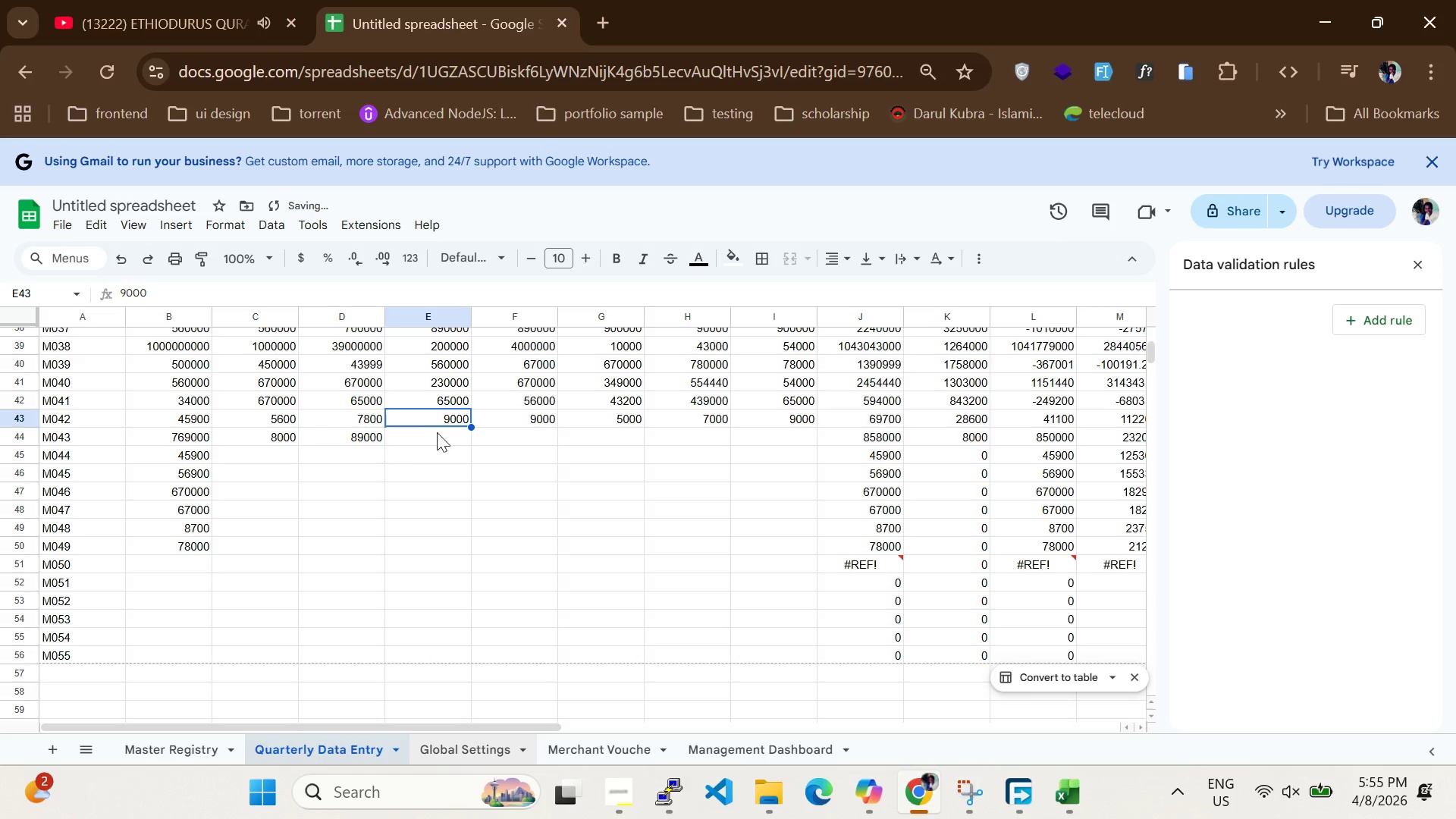 
left_click([434, 438])
 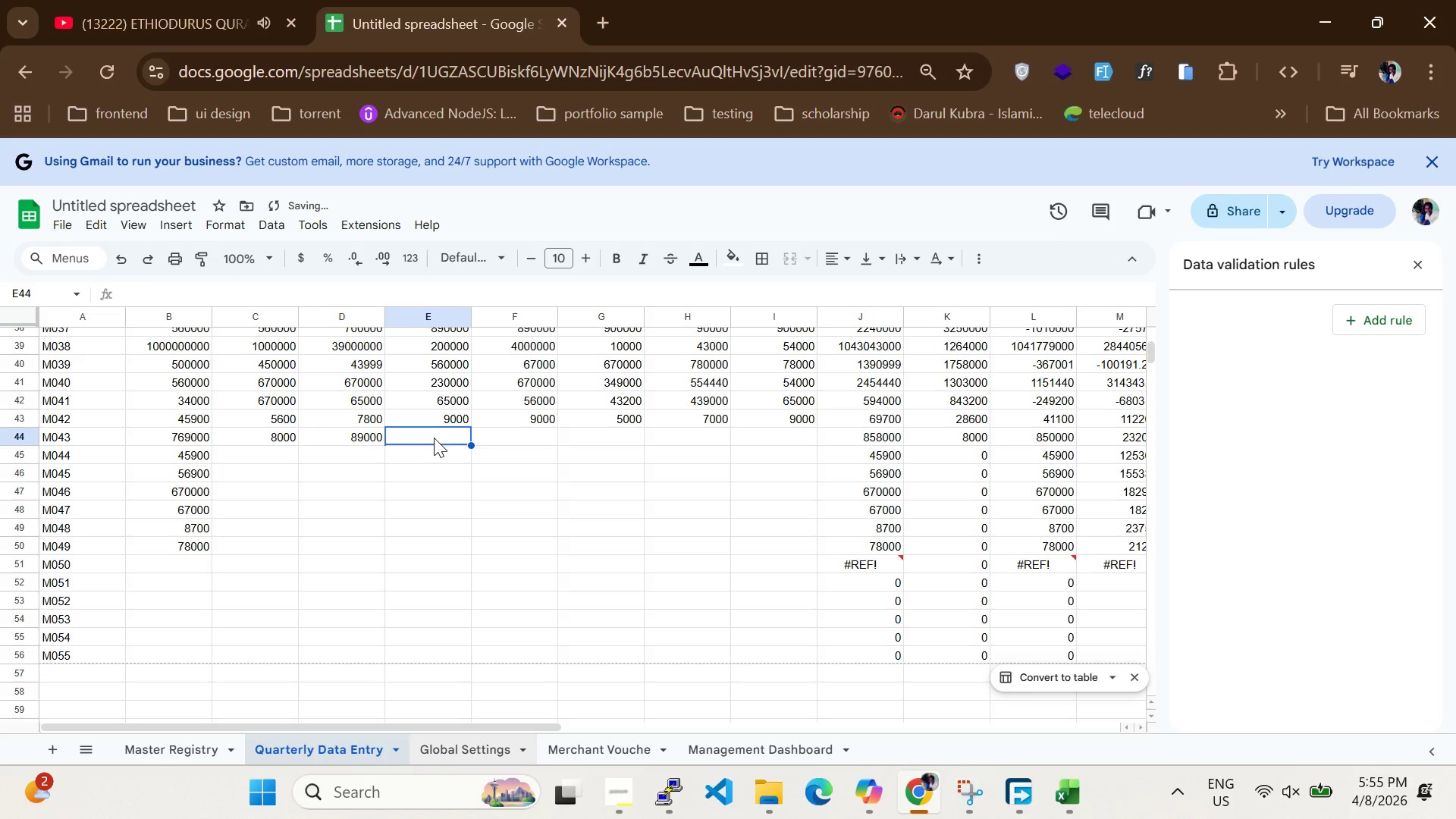 
type(97000)
 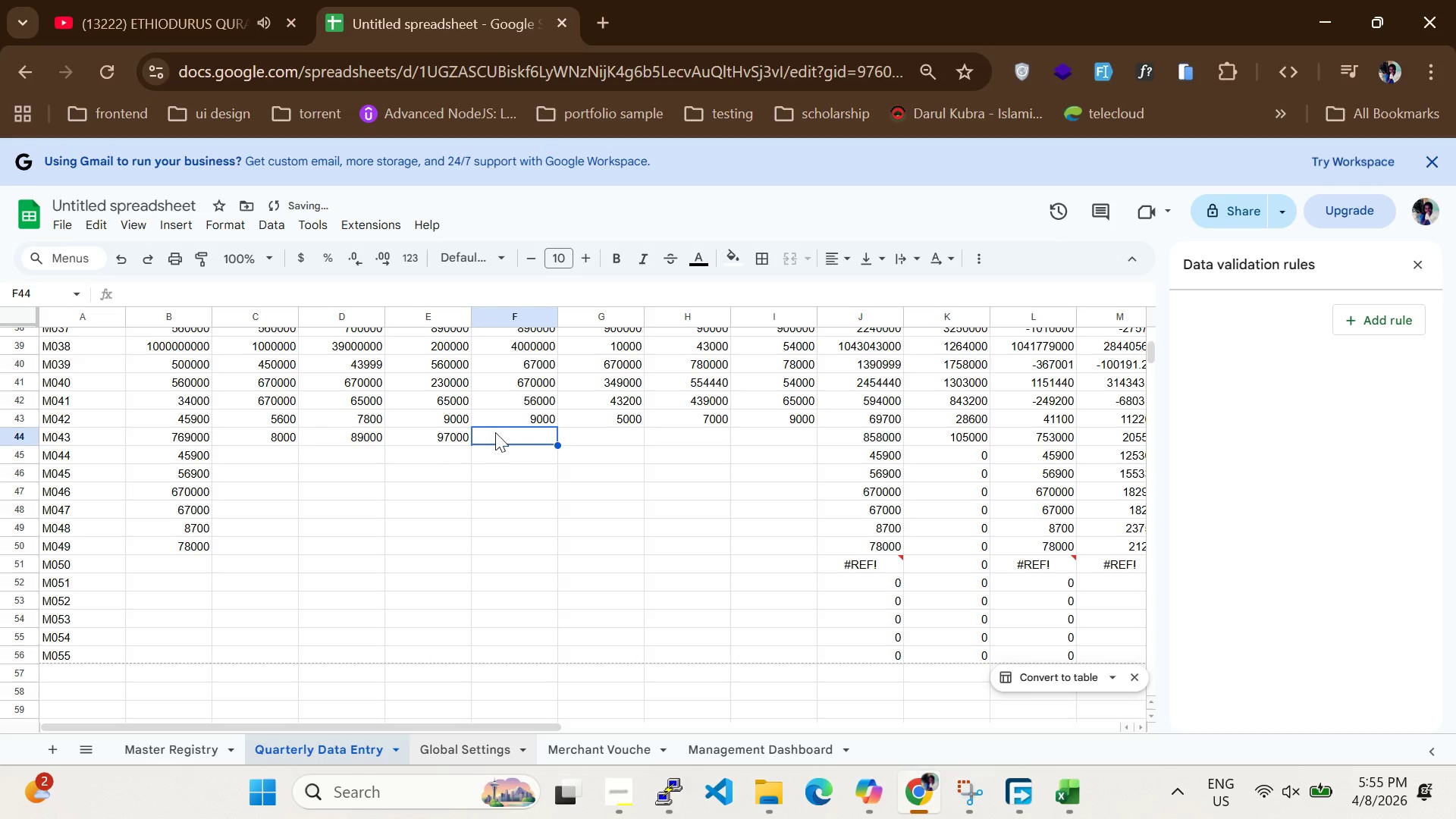 
type(8900)
 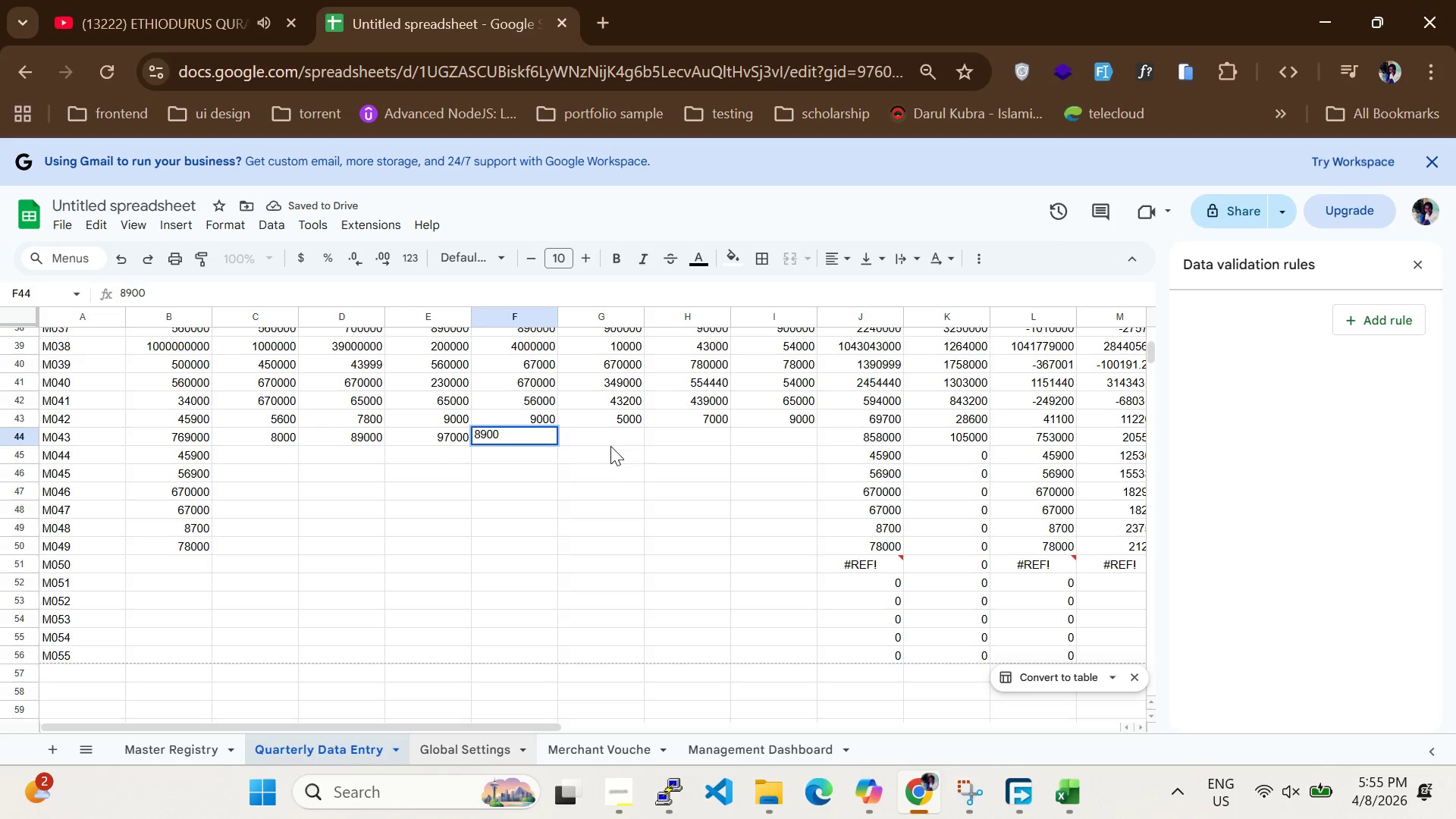 
left_click([613, 443])
 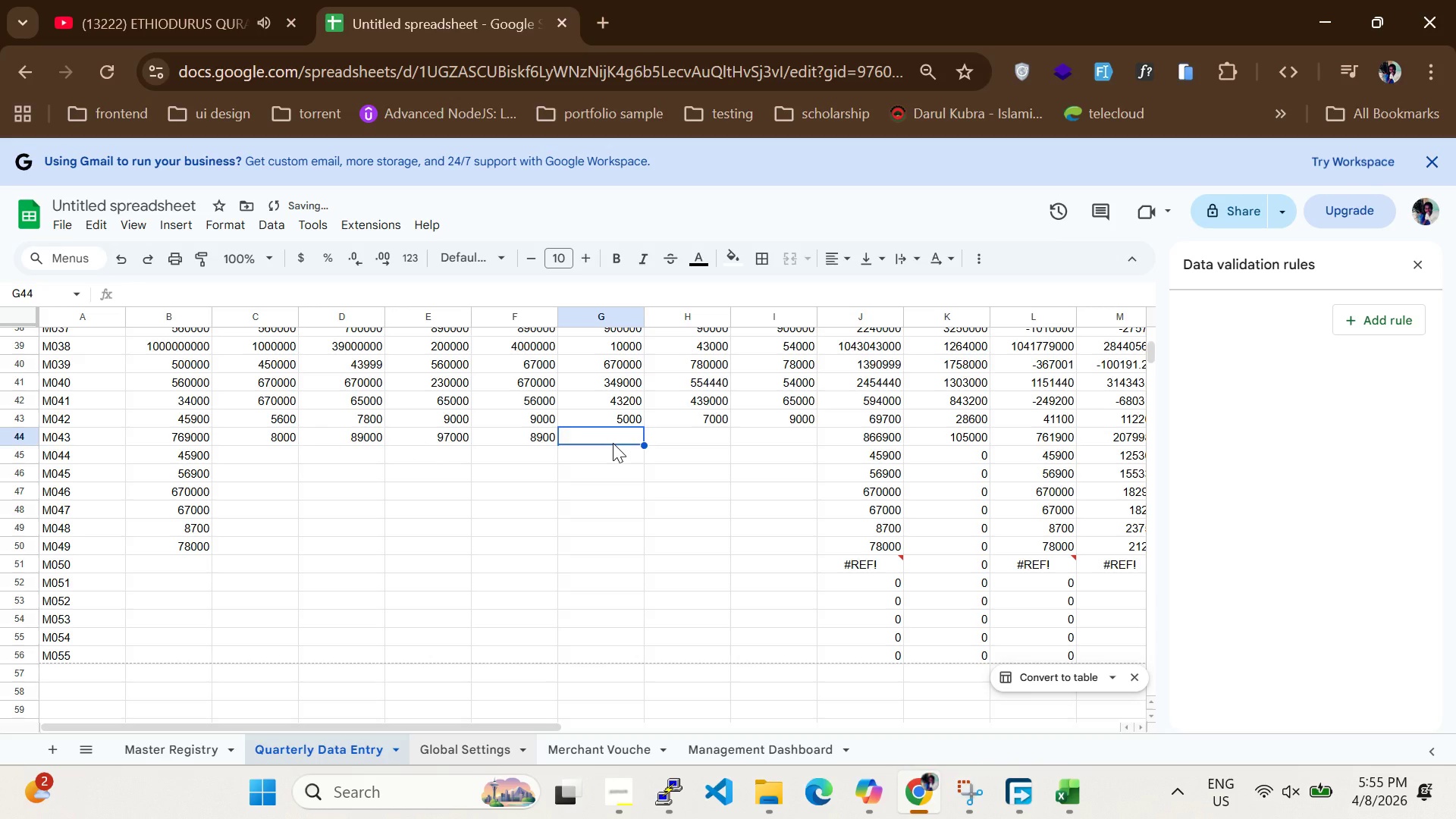 
type(6000)
 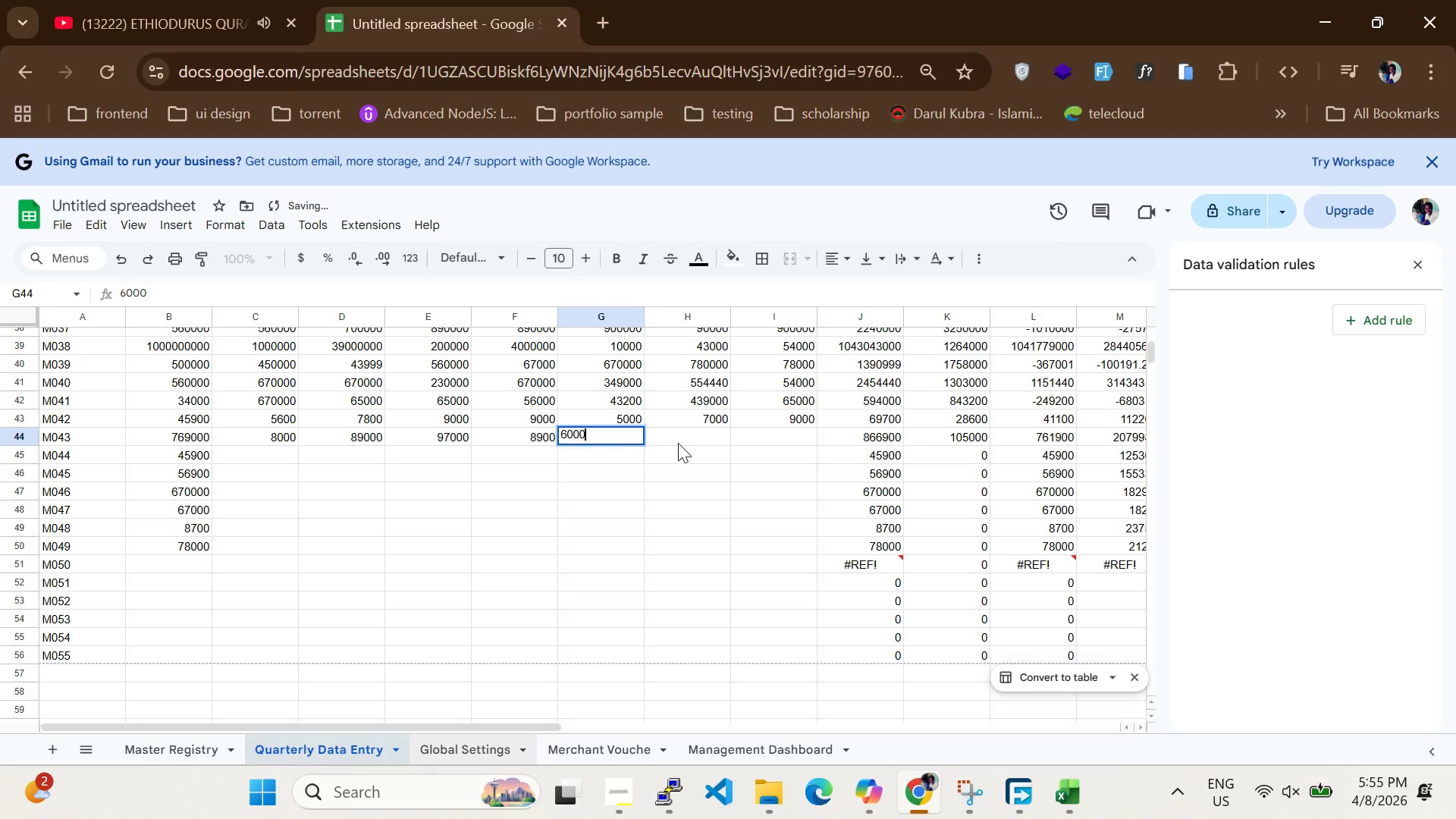 
left_click([678, 443])
 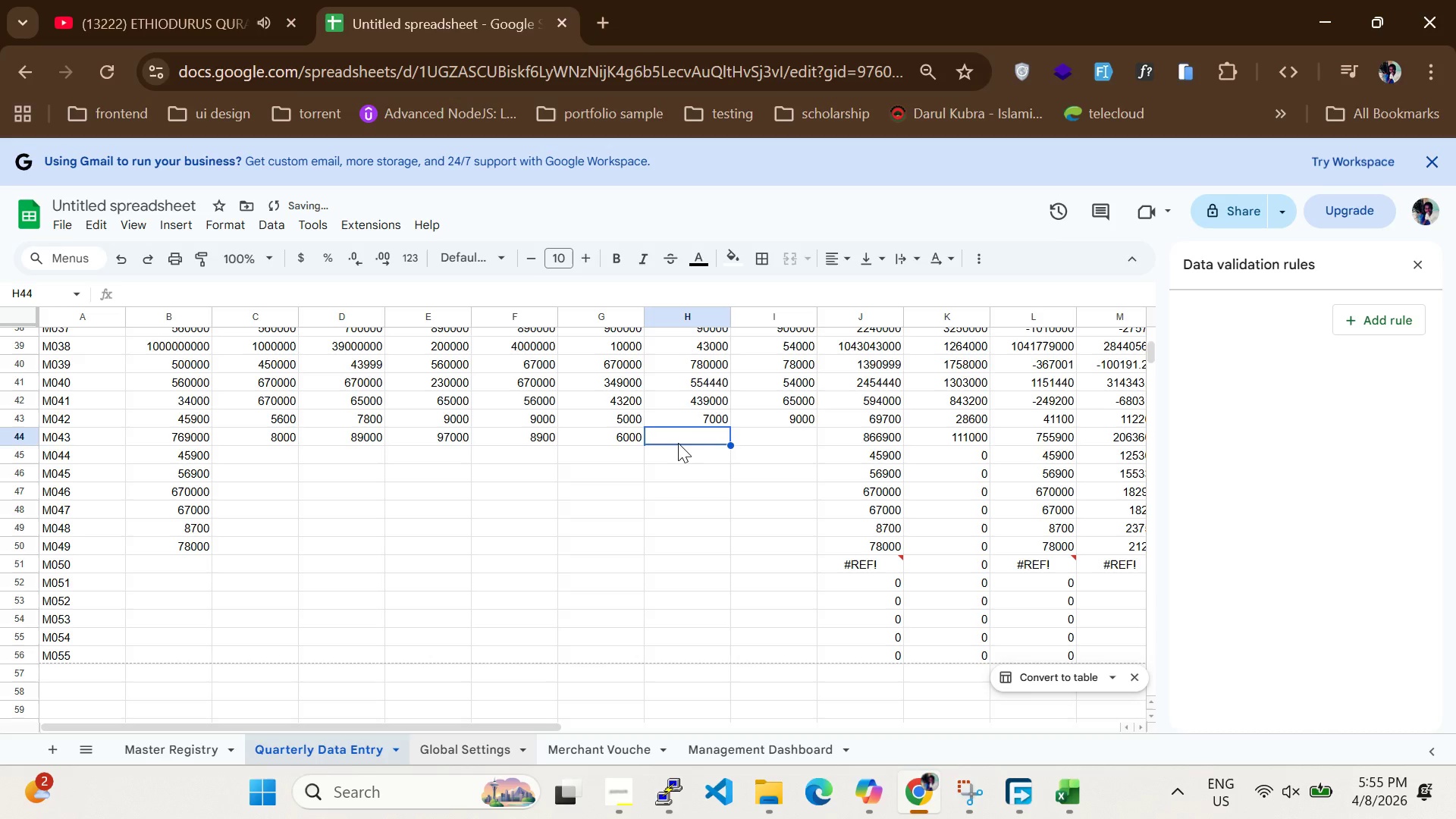 
type(3900)
 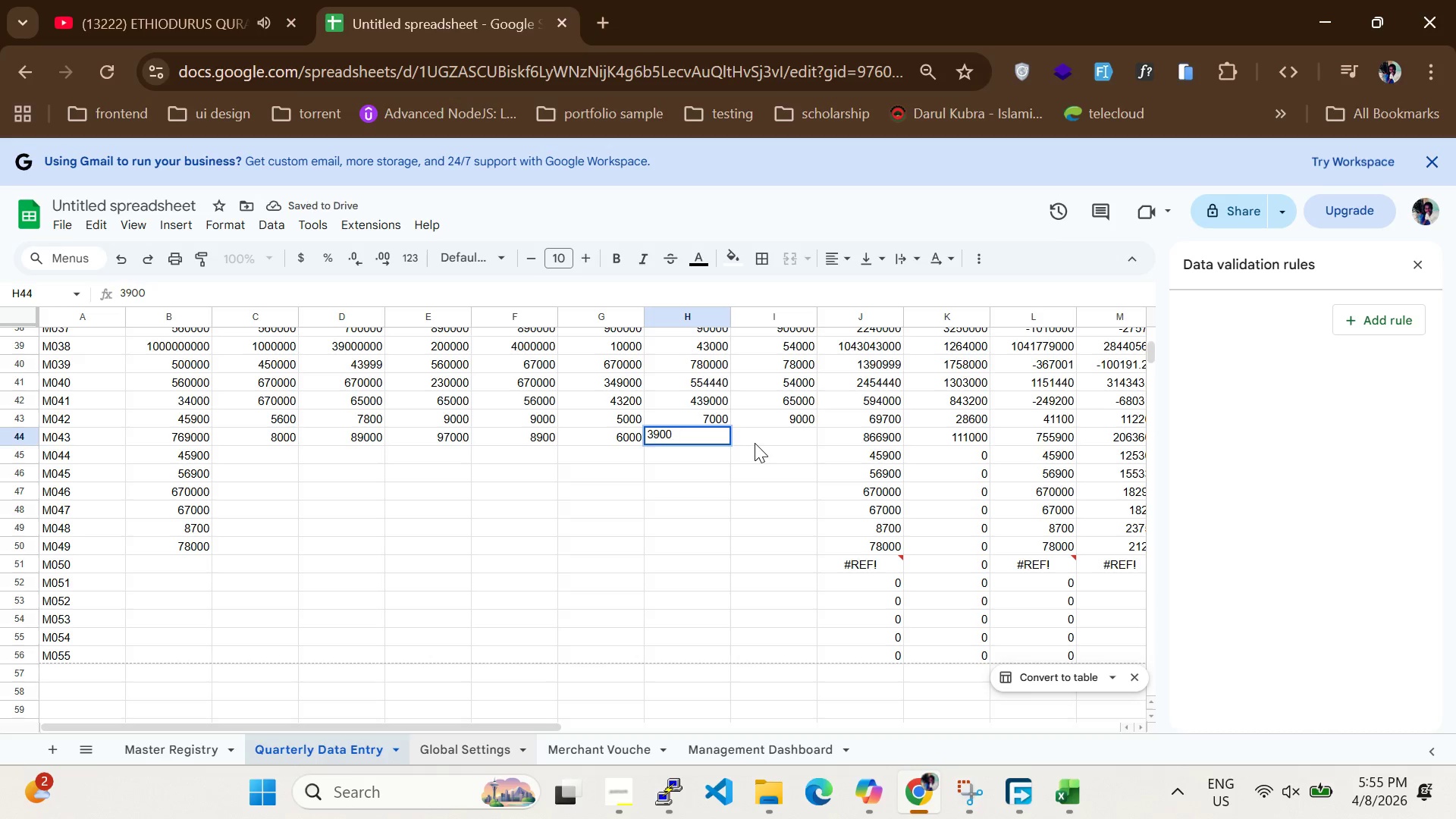 
left_click([755, 443])
 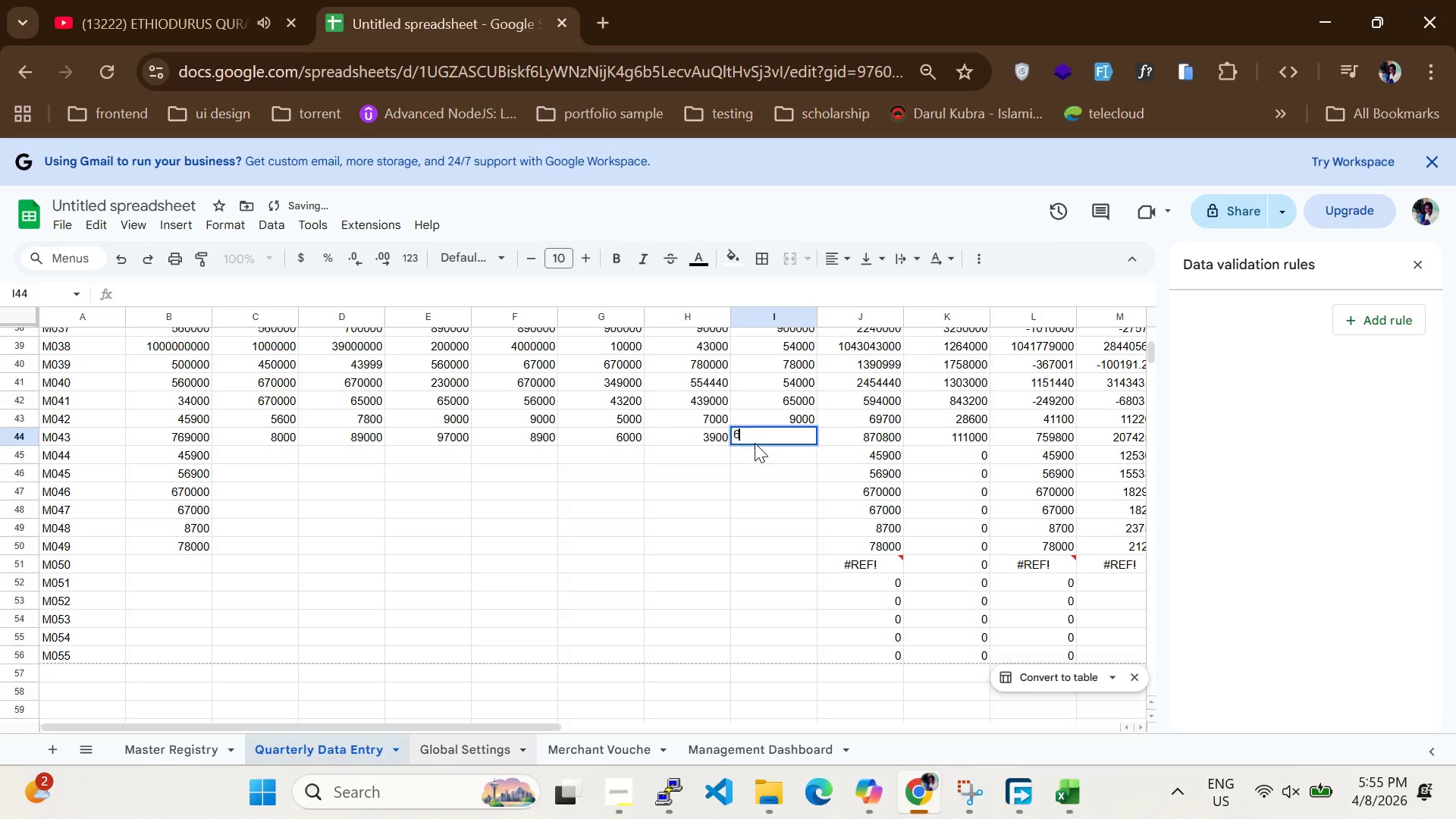 
type(67000)
 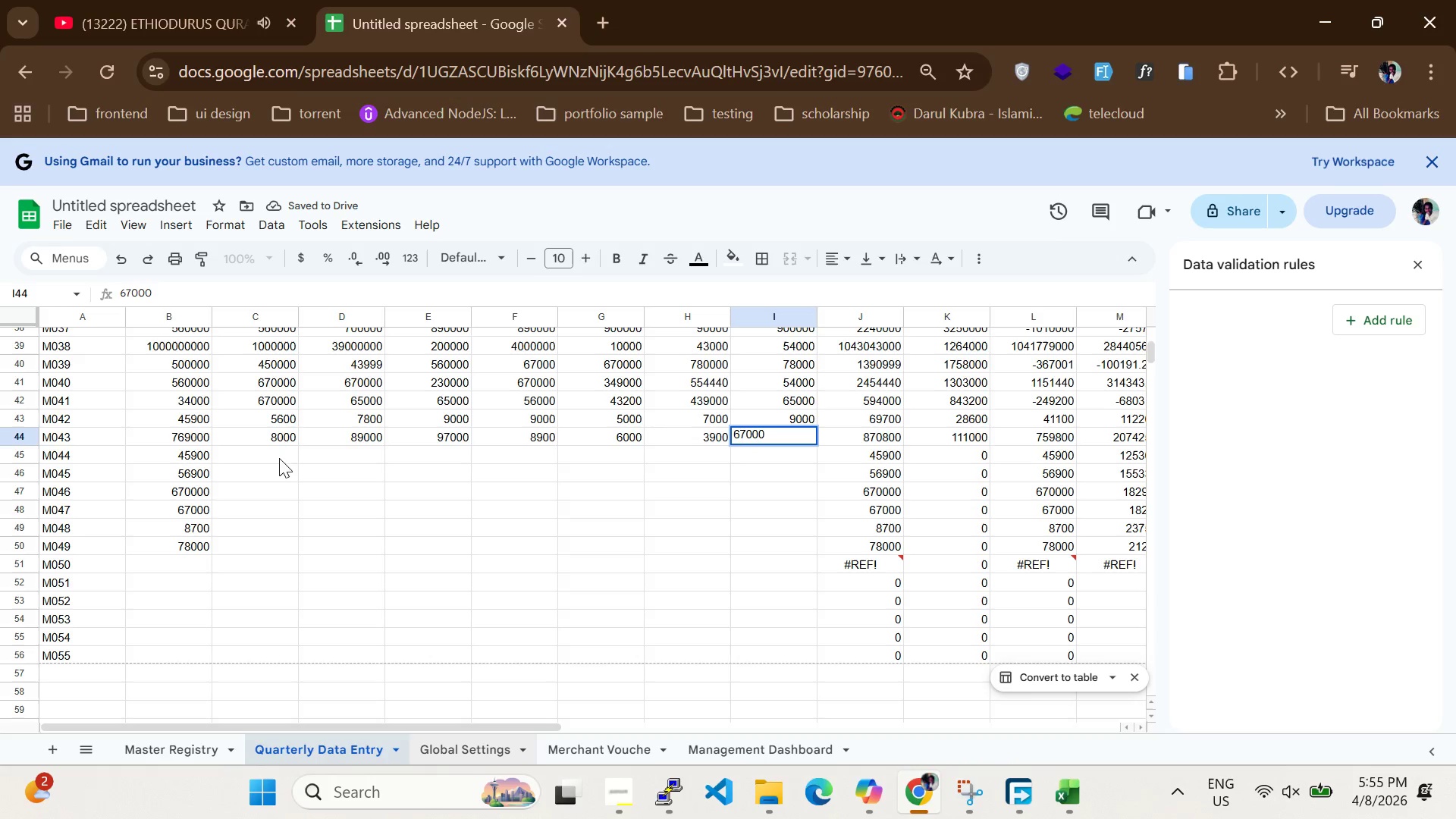 
left_click([285, 440])
 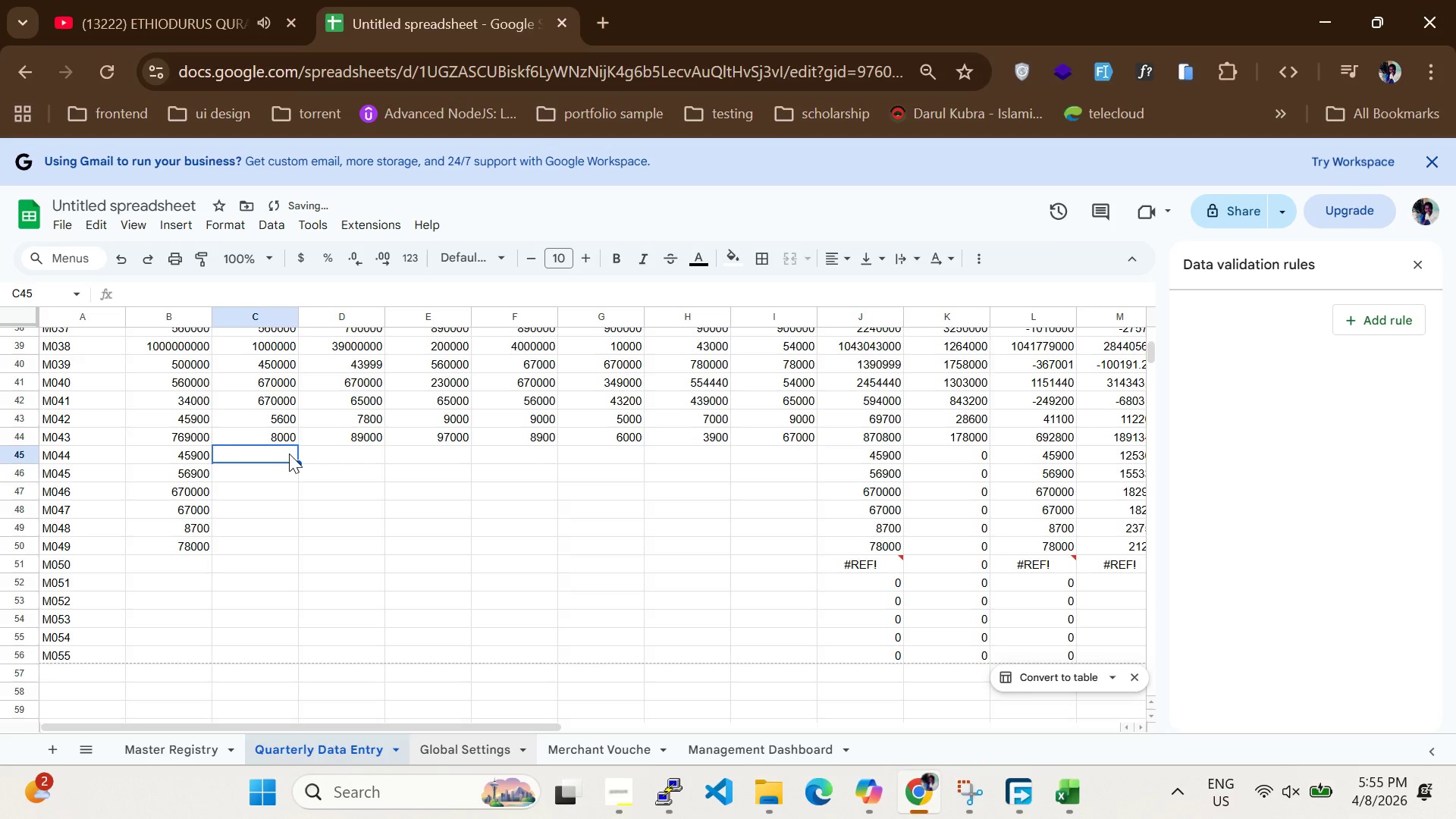 
type(9000)
 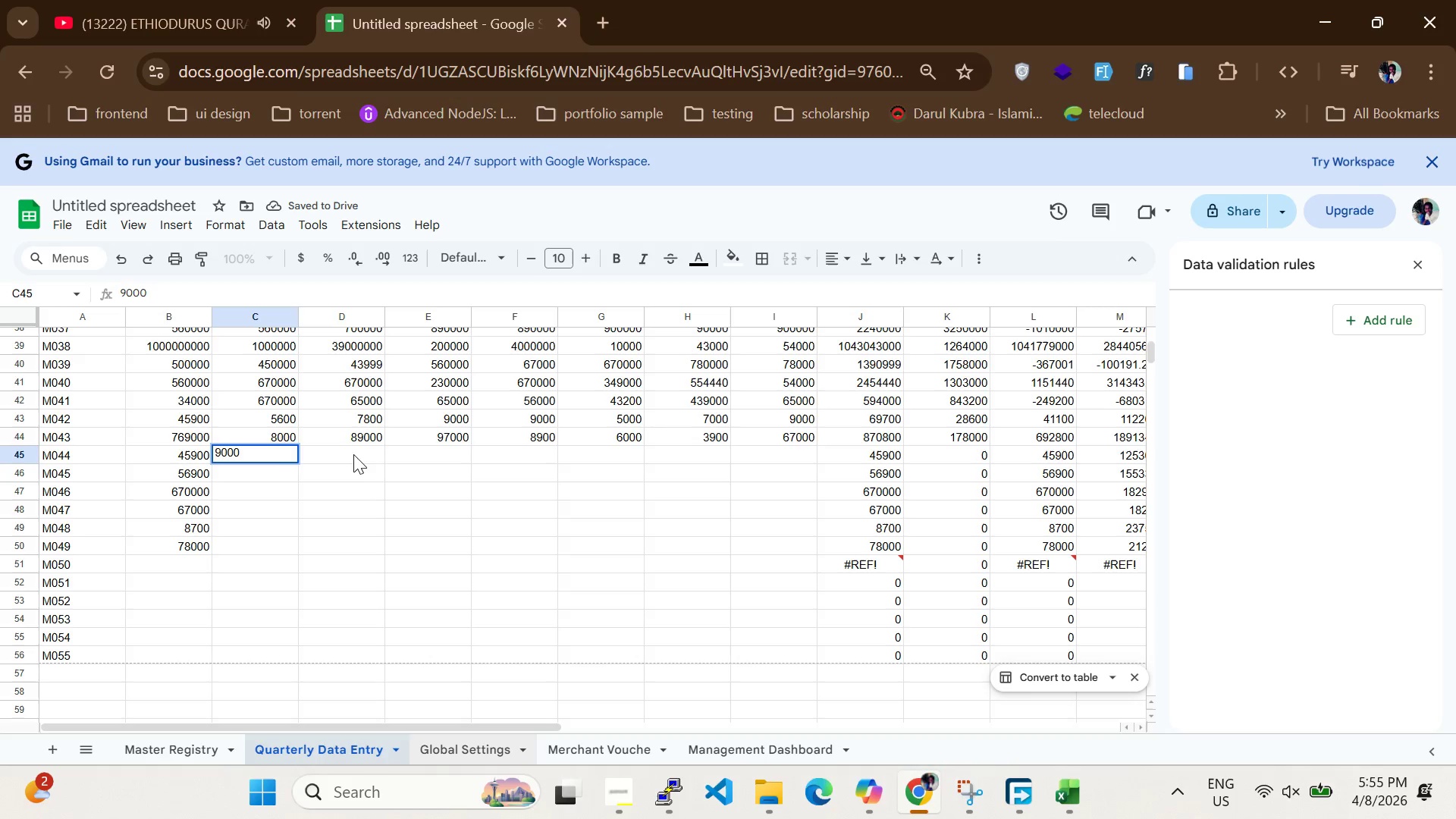 
left_click([353, 454])
 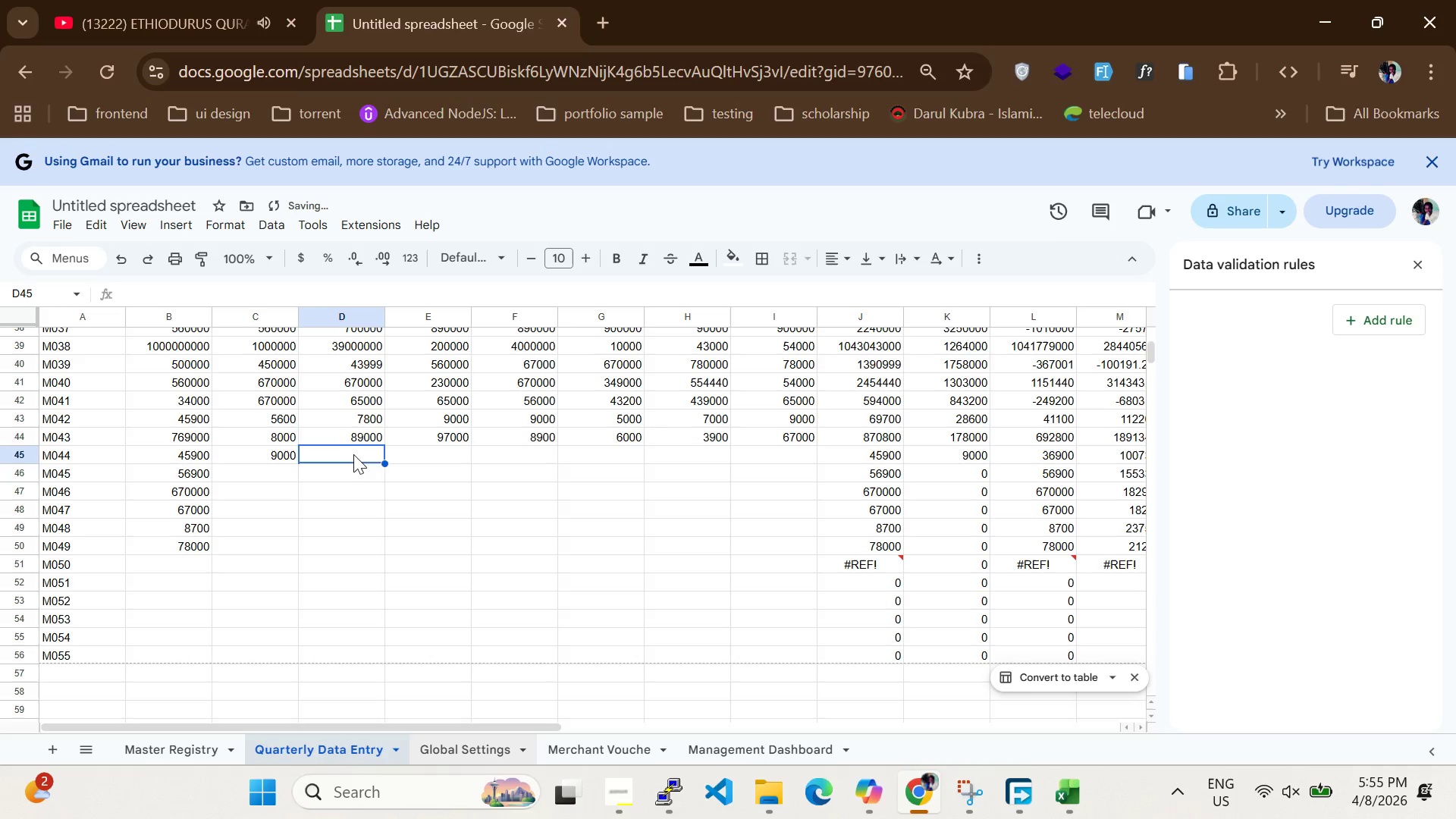 
type(12)
 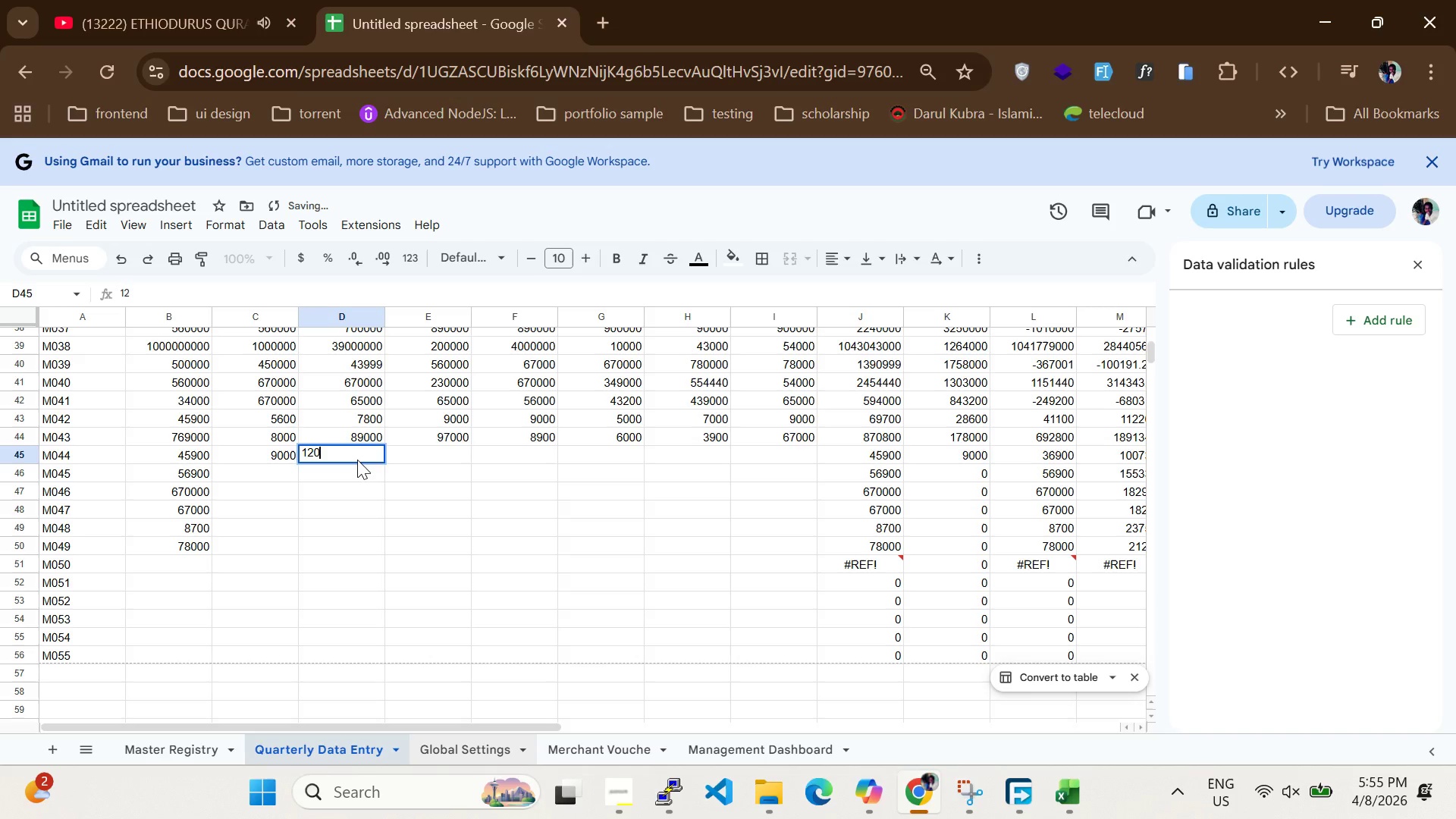 
type(0004000)
 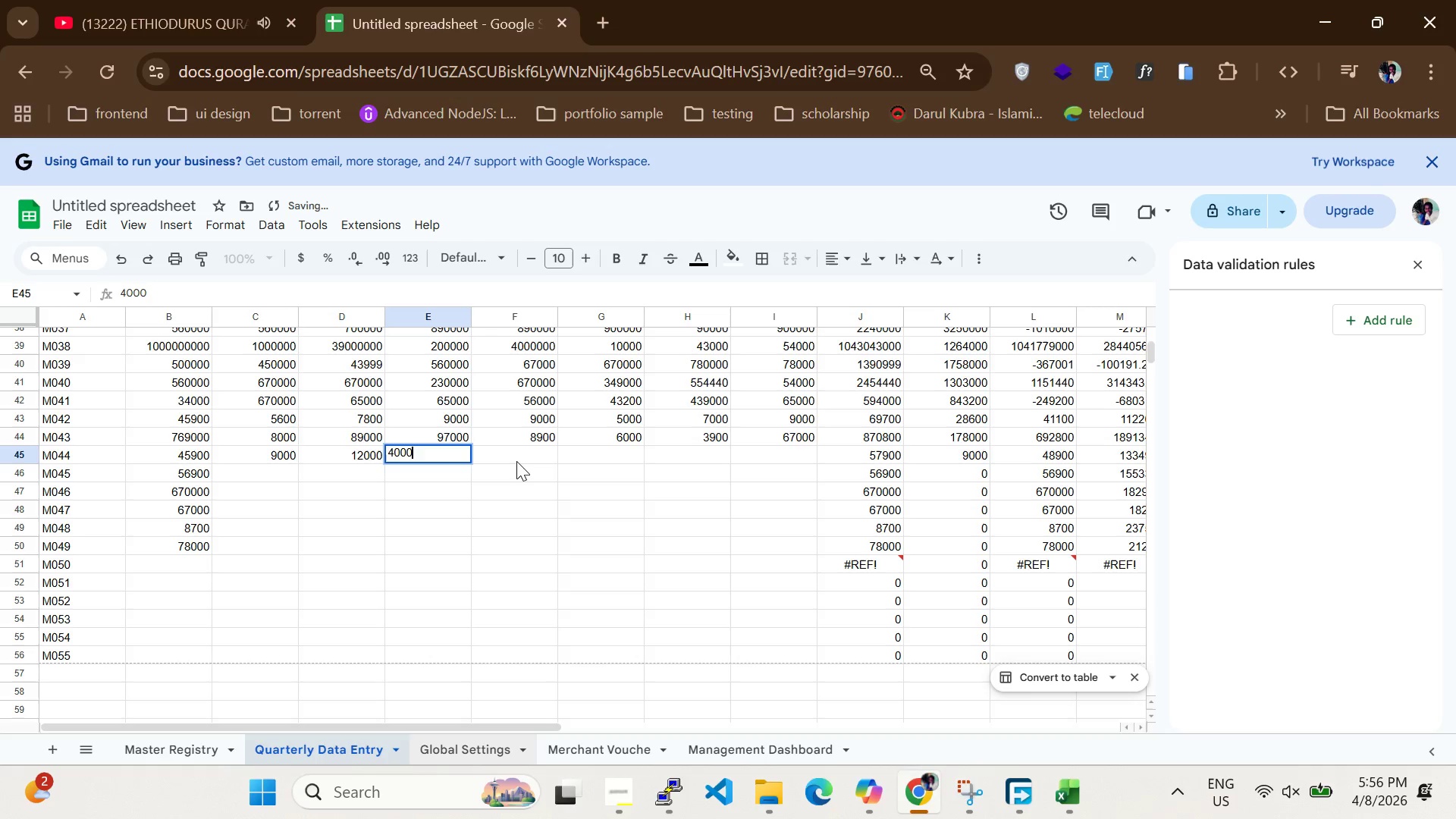 
left_click([516, 461])
 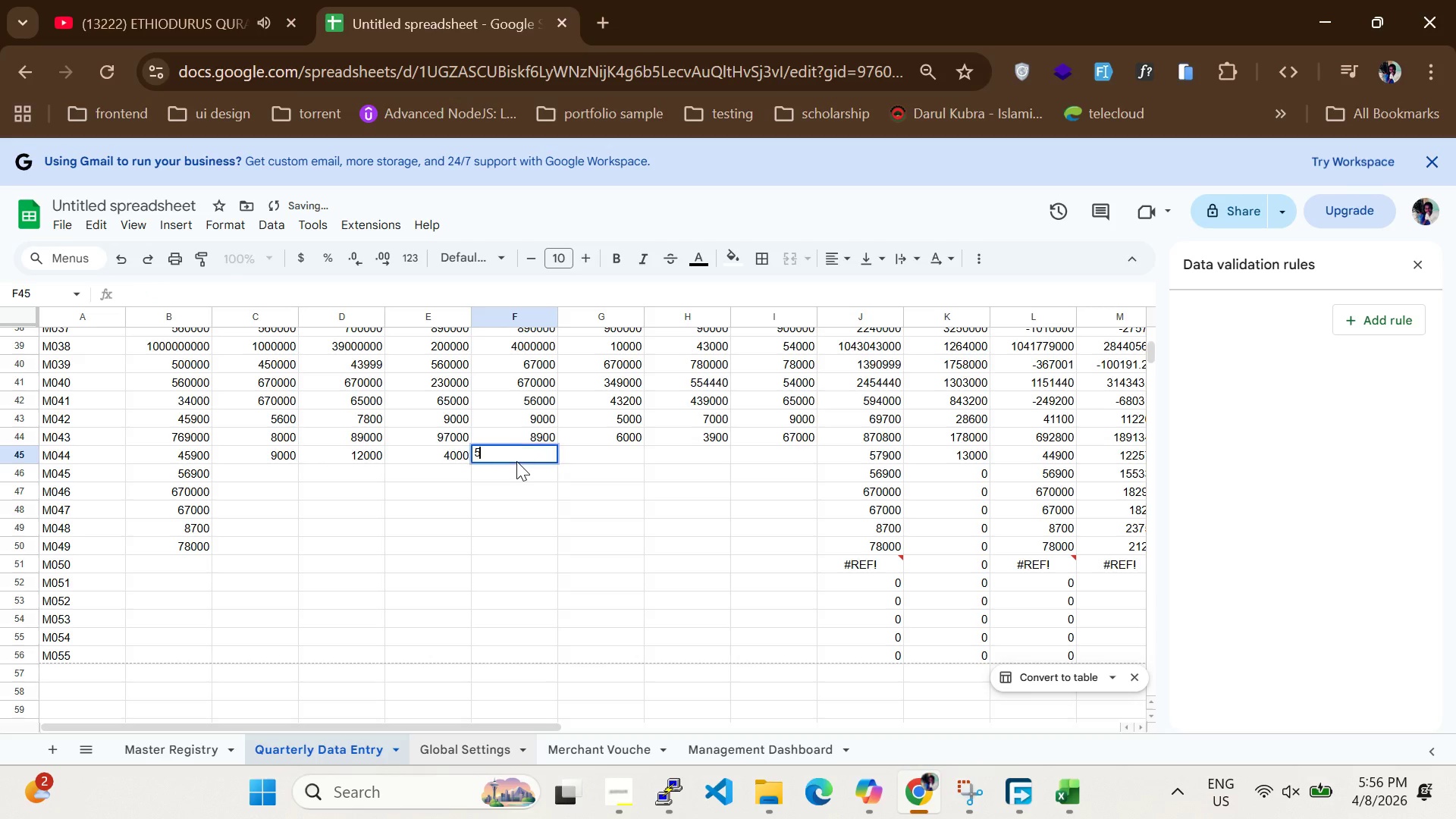 
type(5600)
 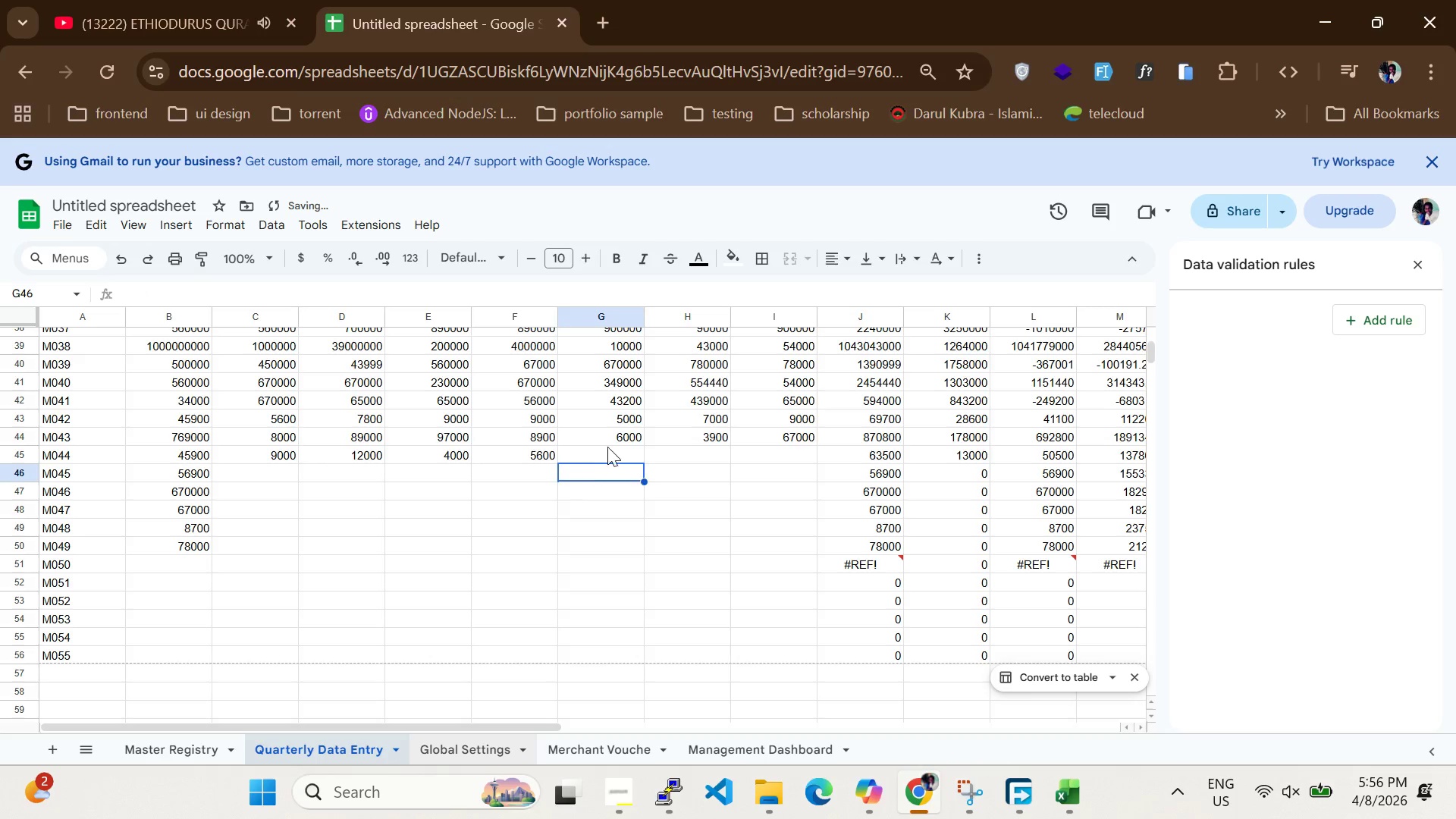 
double_click([636, 434])
 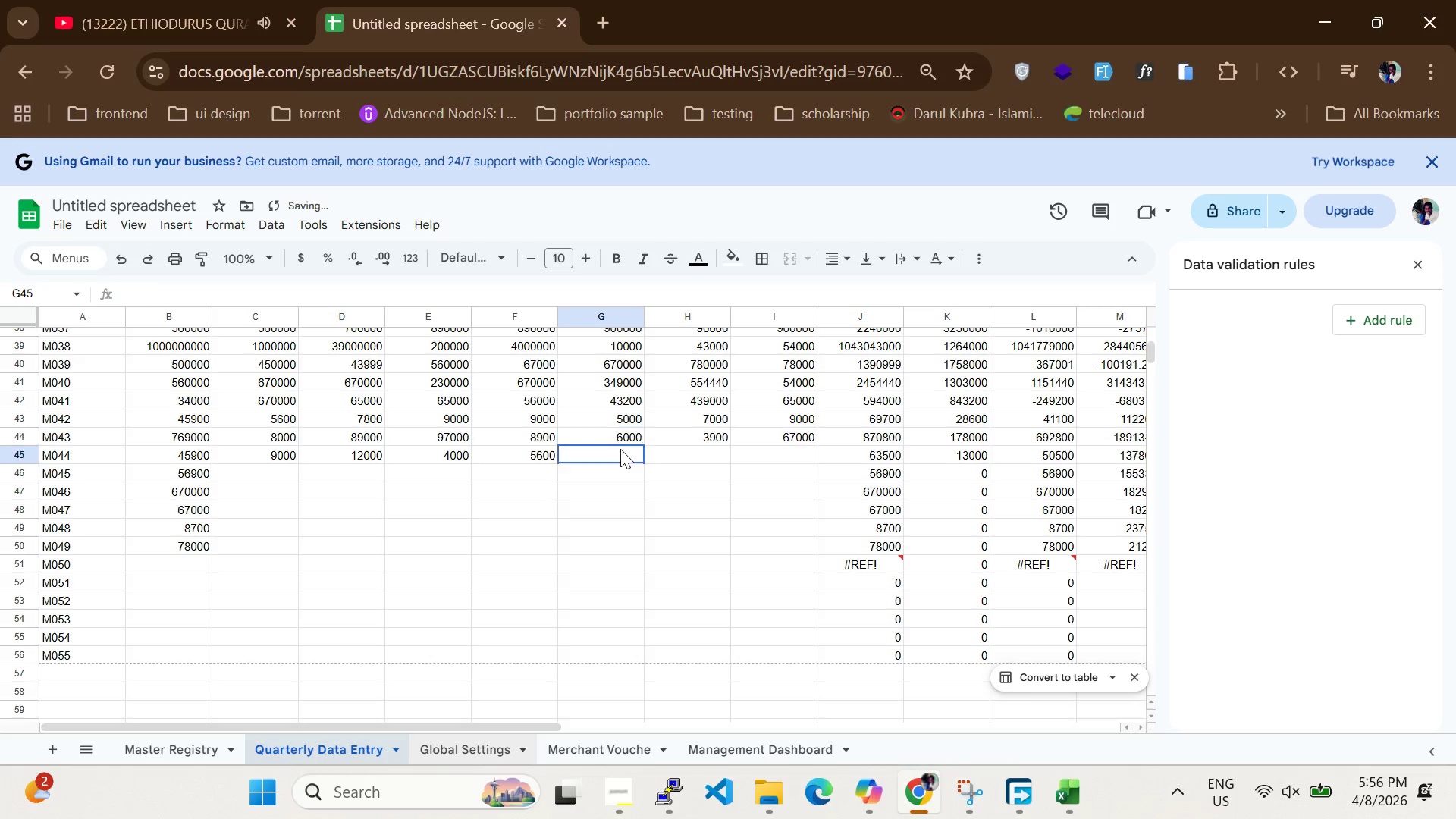 
triple_click([620, 449])
 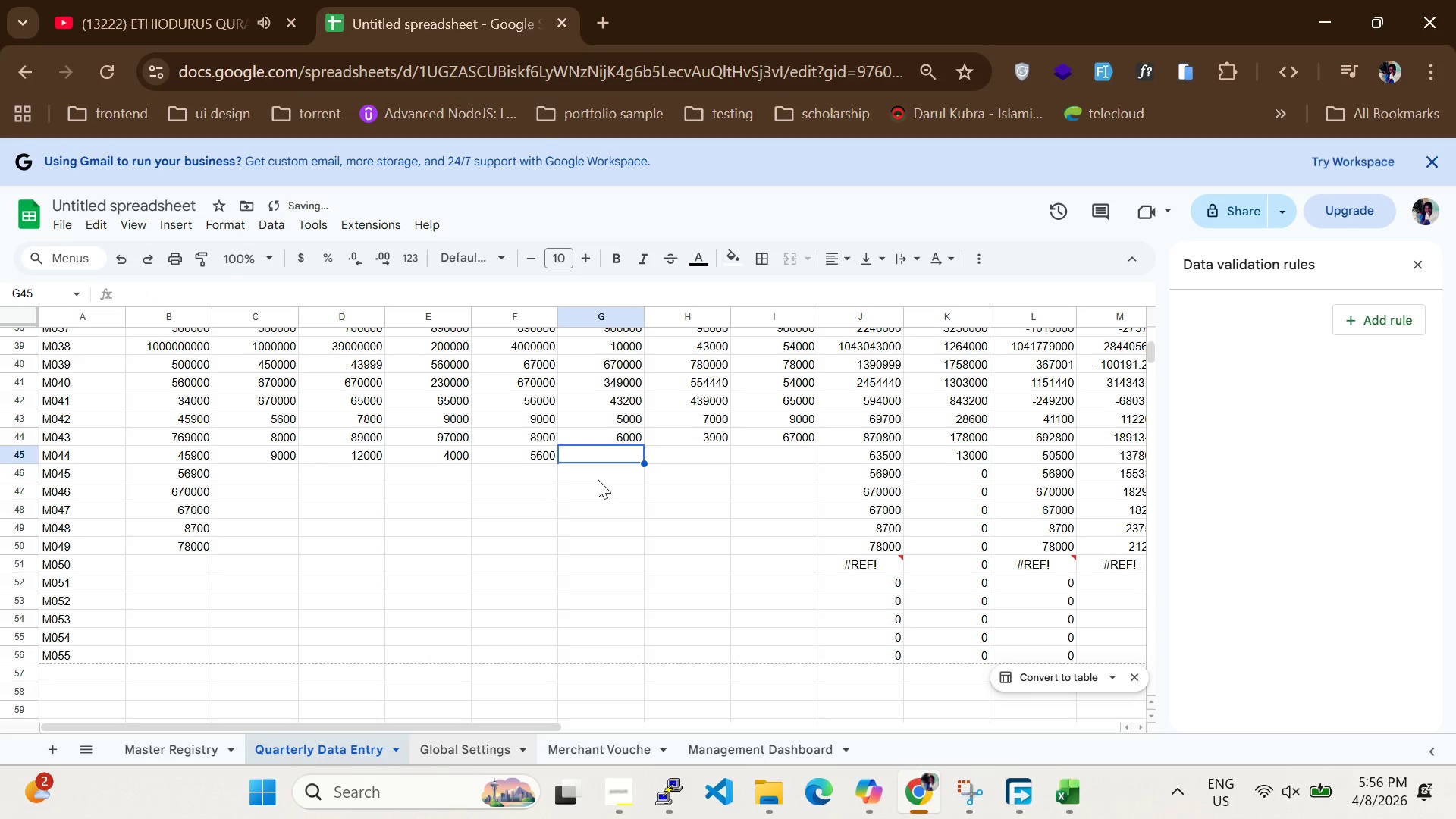 
type(65000)
 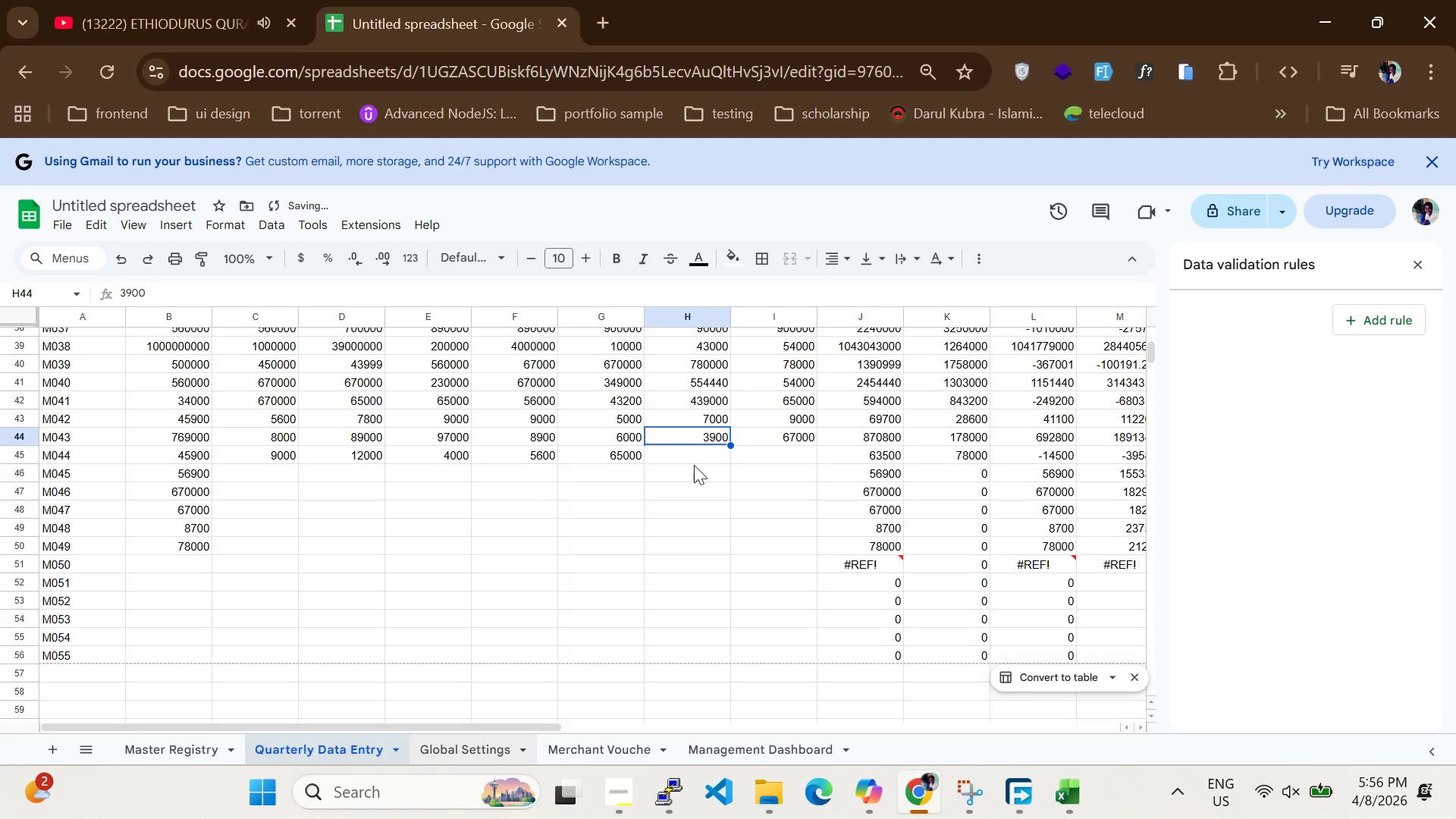 
left_click([694, 465])
 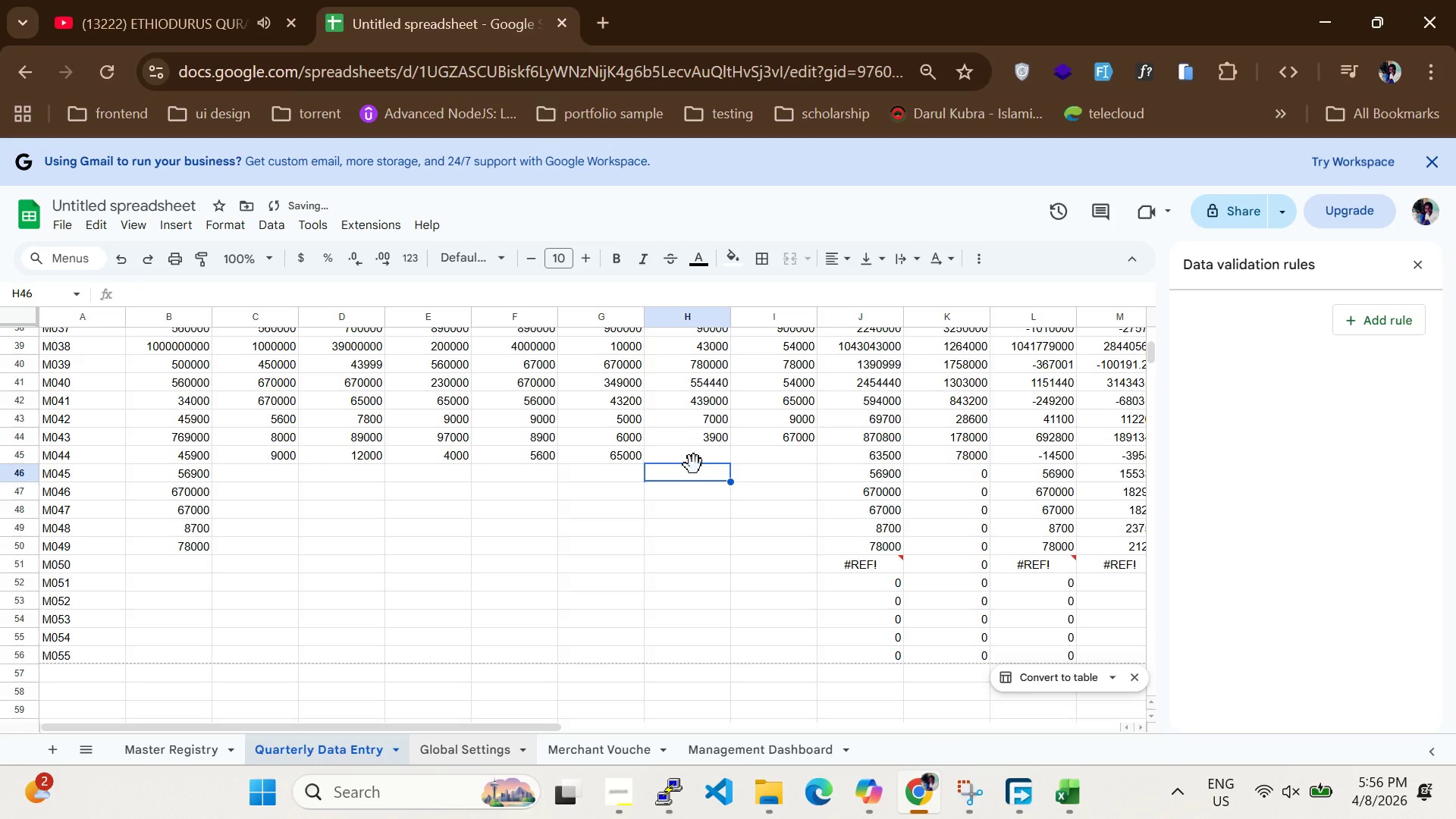 
left_click([694, 465])
 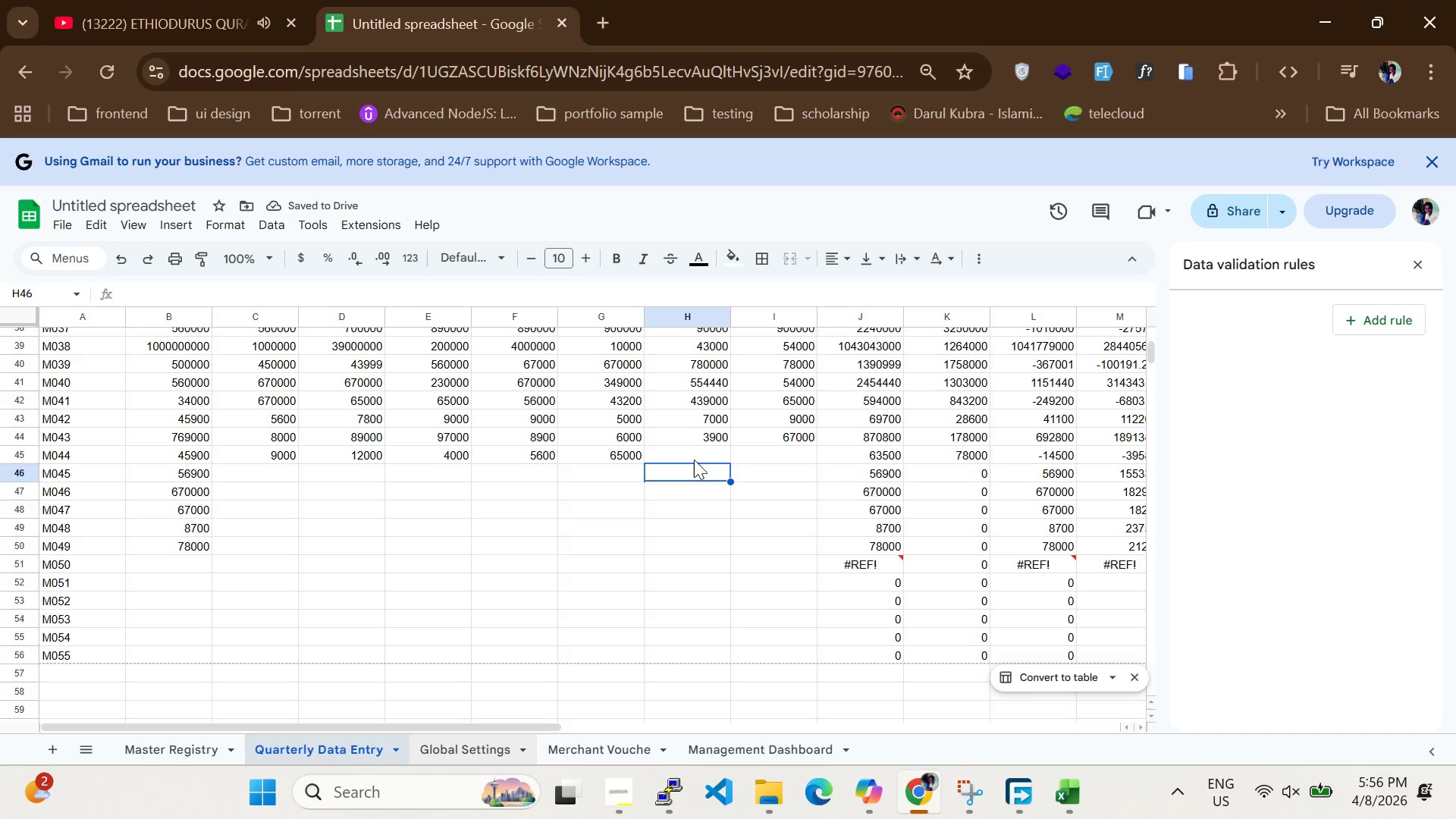 
left_click([694, 458])
 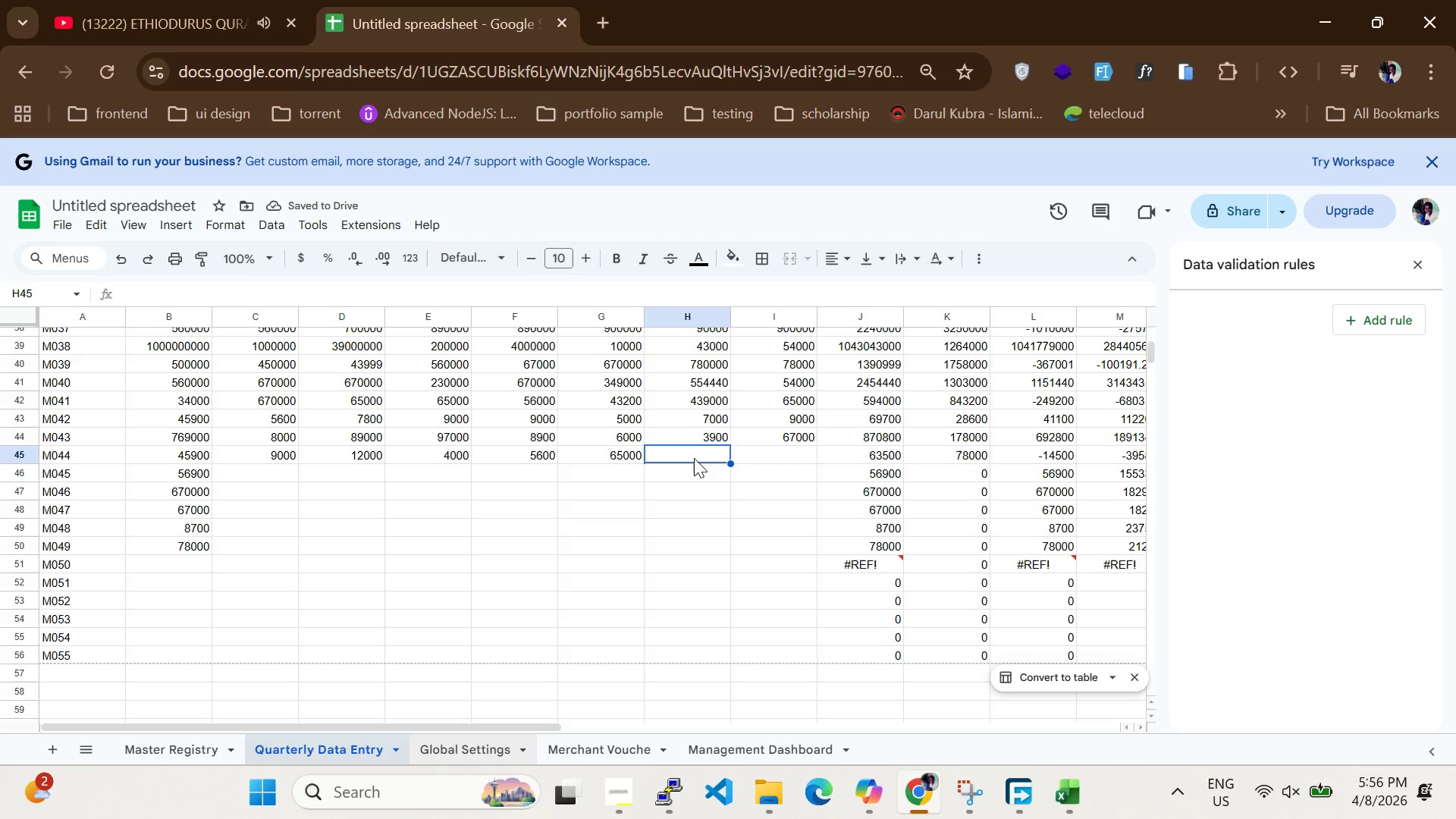 
type(76009)
 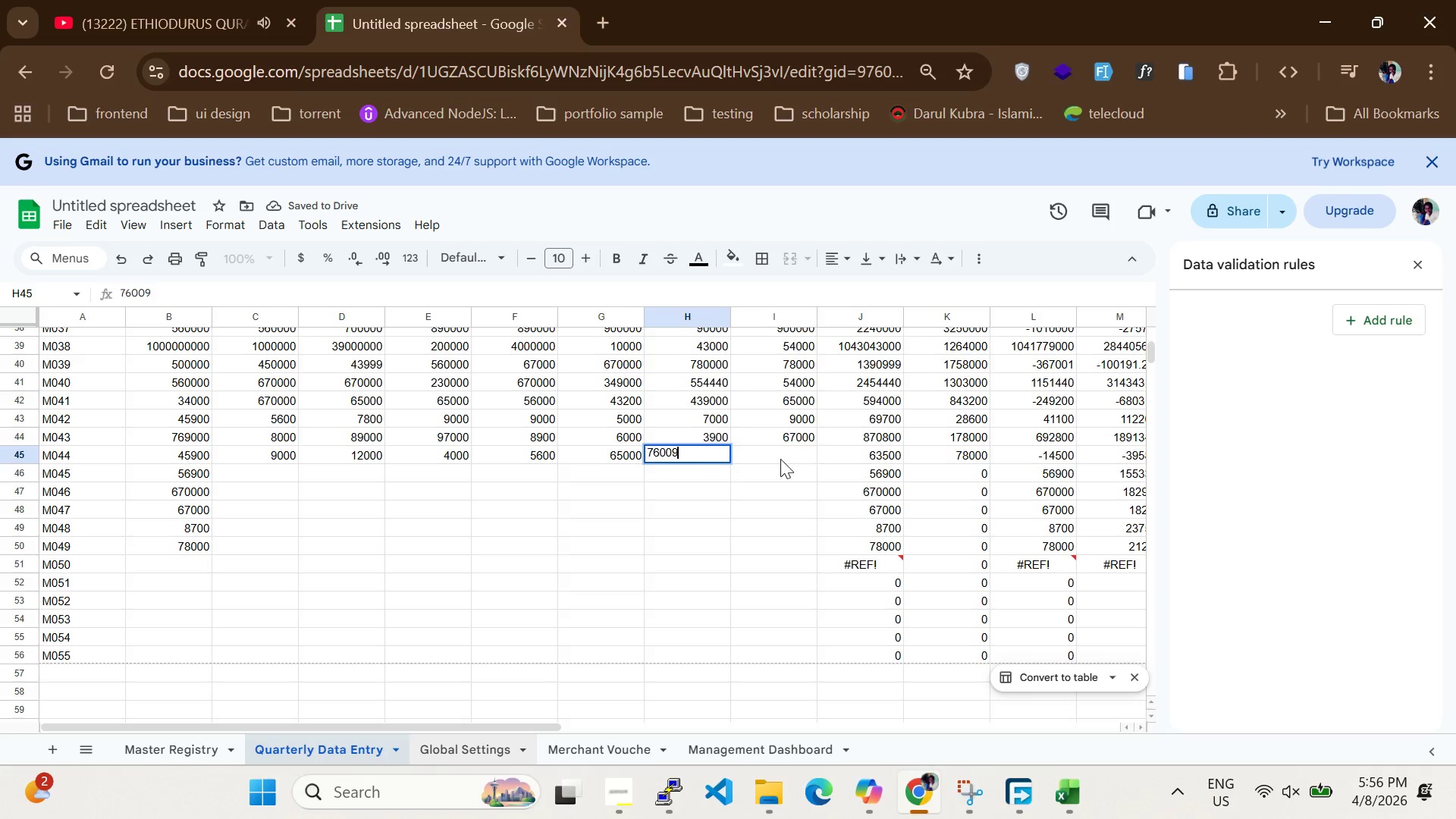 
left_click_drag(start_coordinate=[771, 455], to_coordinate=[780, 459])
 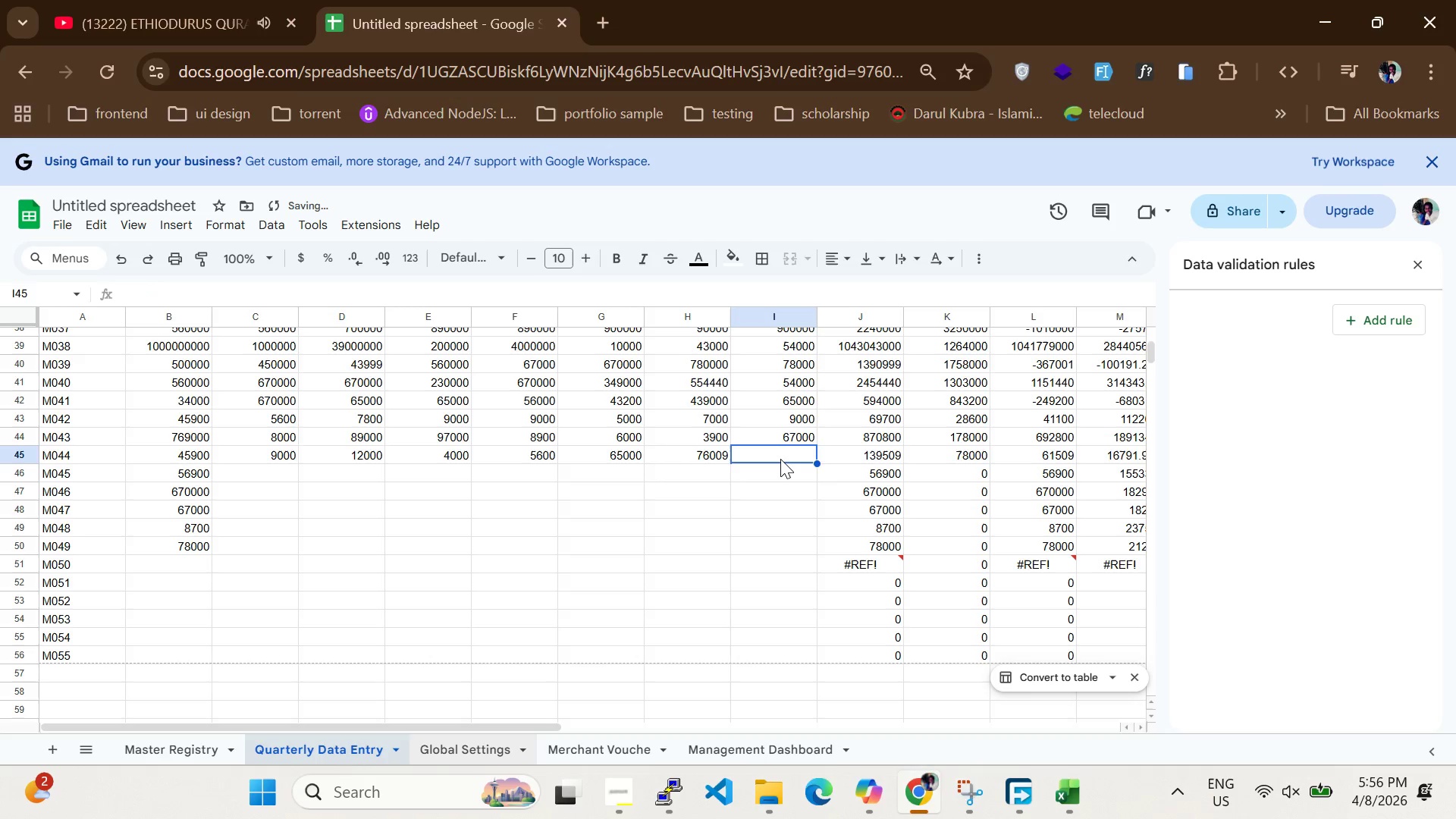 
double_click([780, 459])
 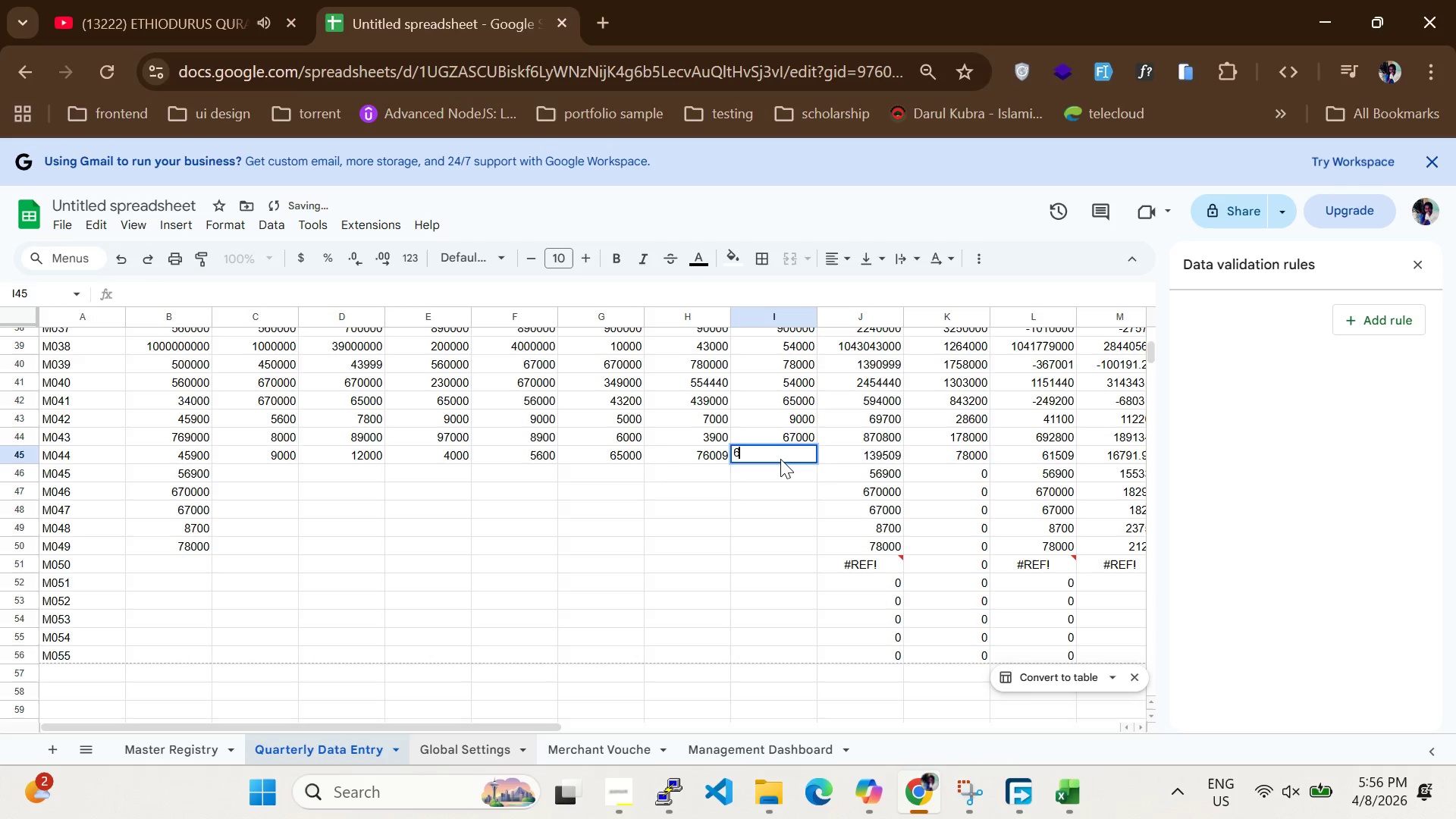 
type(67900)
 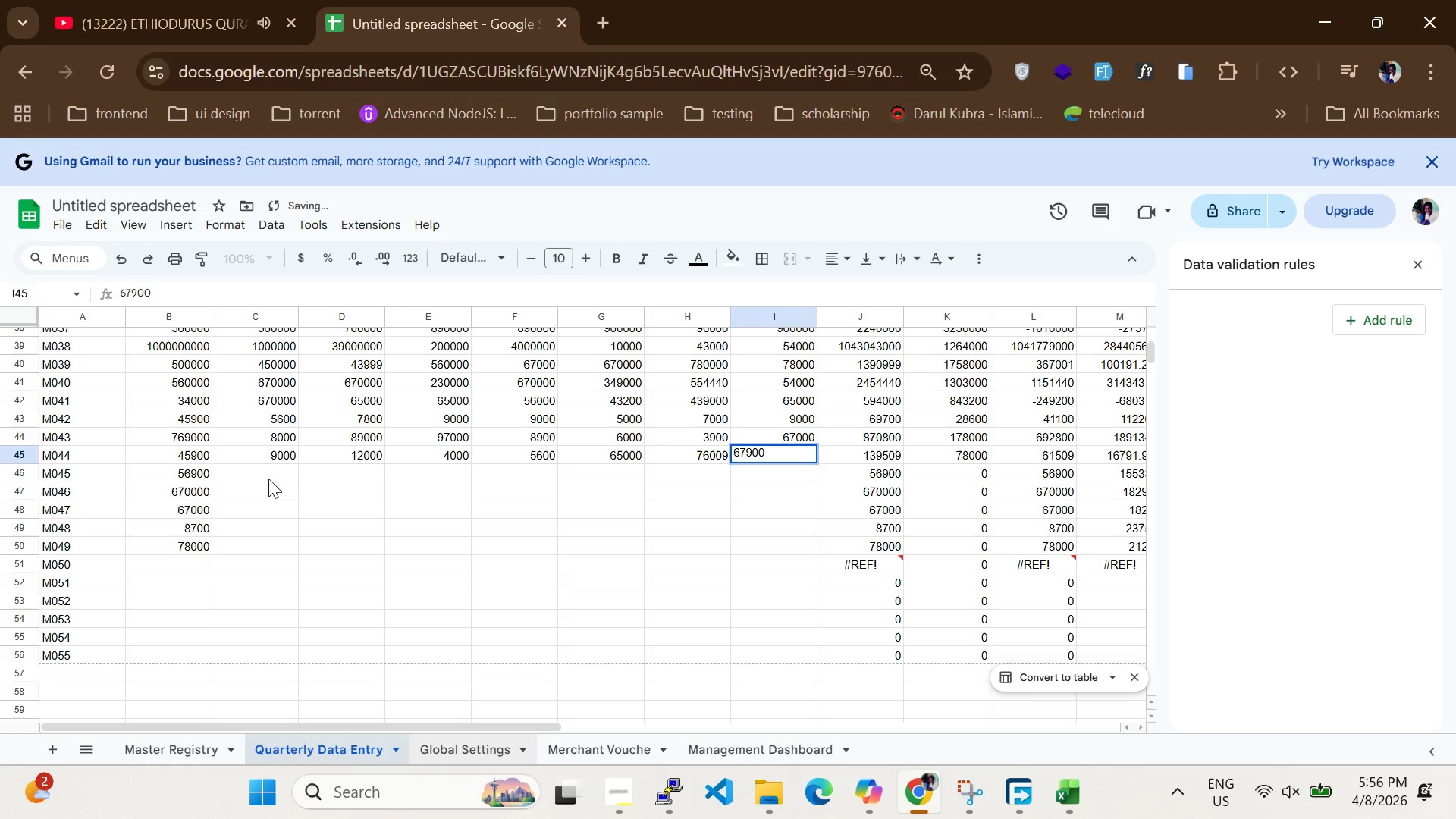 
left_click([268, 479])
 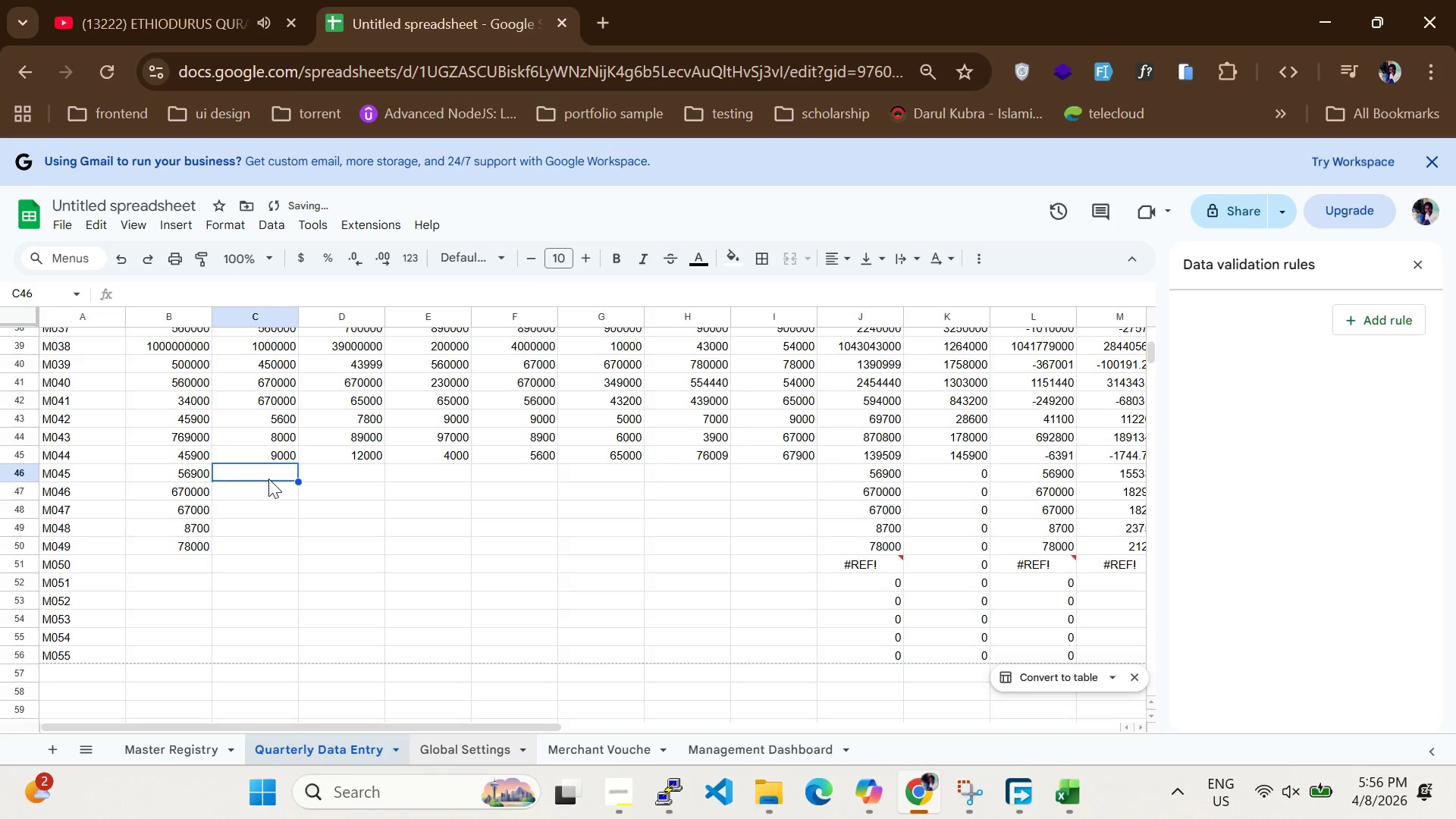 
type(23900)
 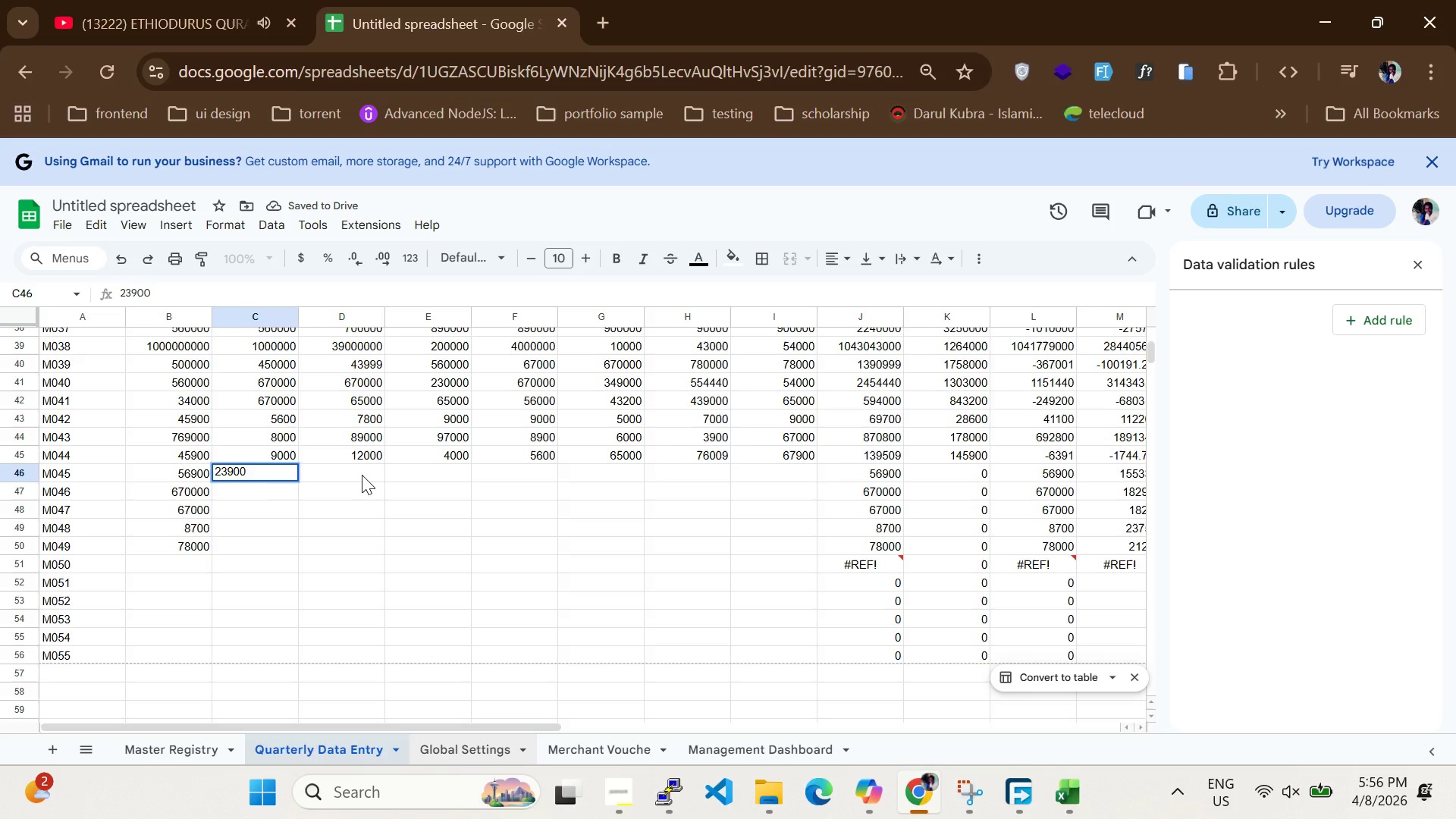 
double_click([356, 485])
 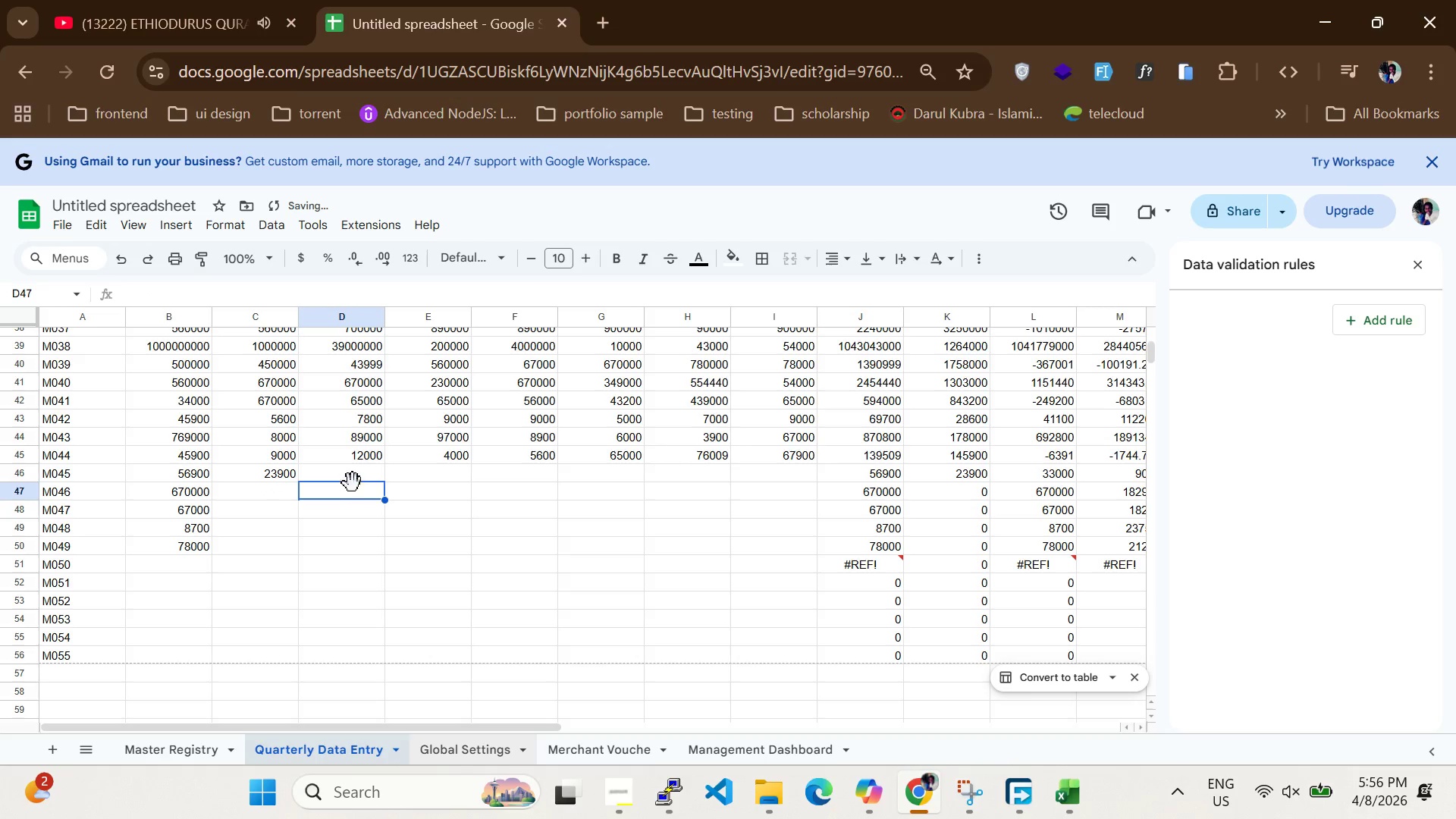 
triple_click([353, 483])
 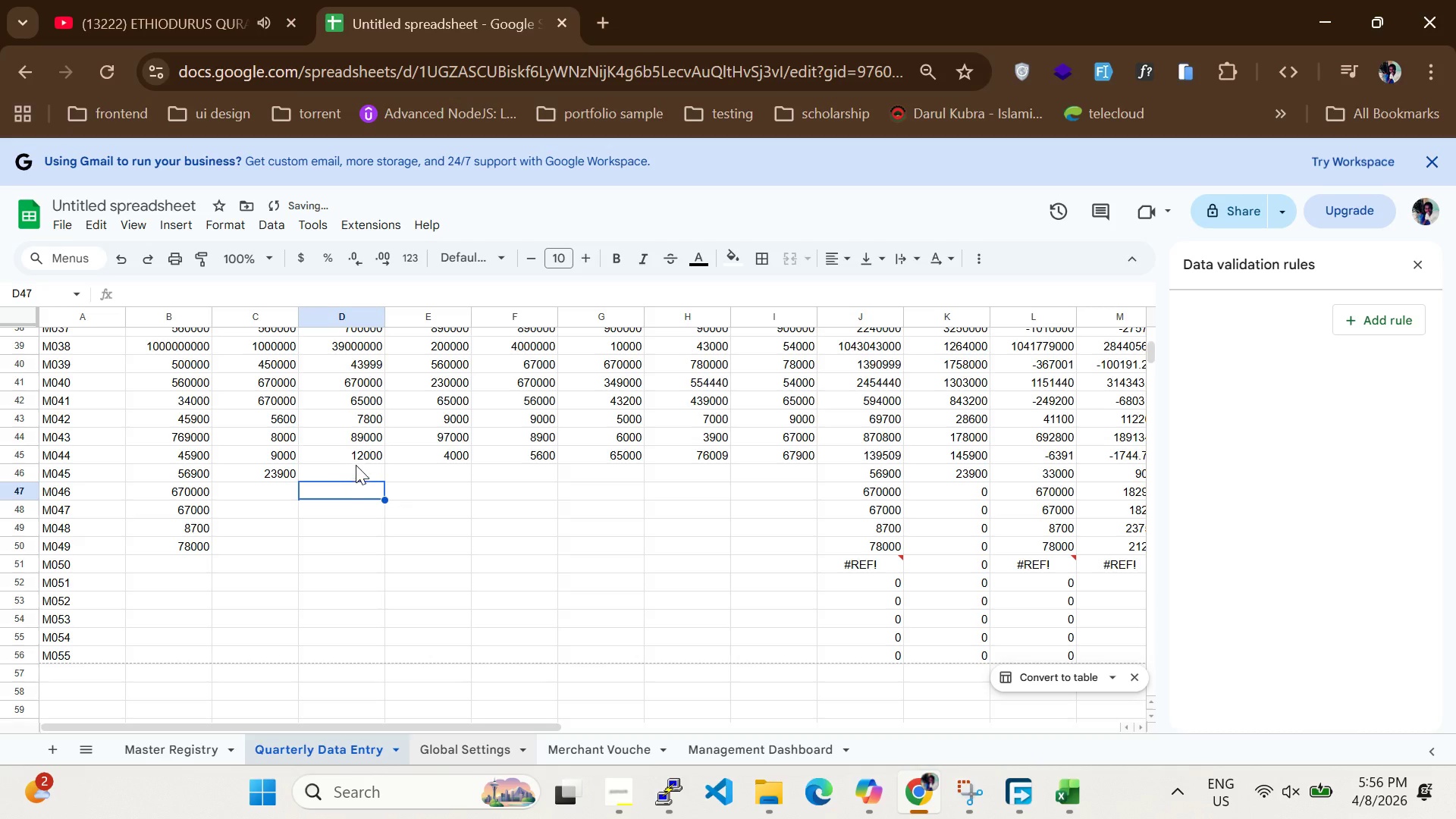 
left_click([358, 465])
 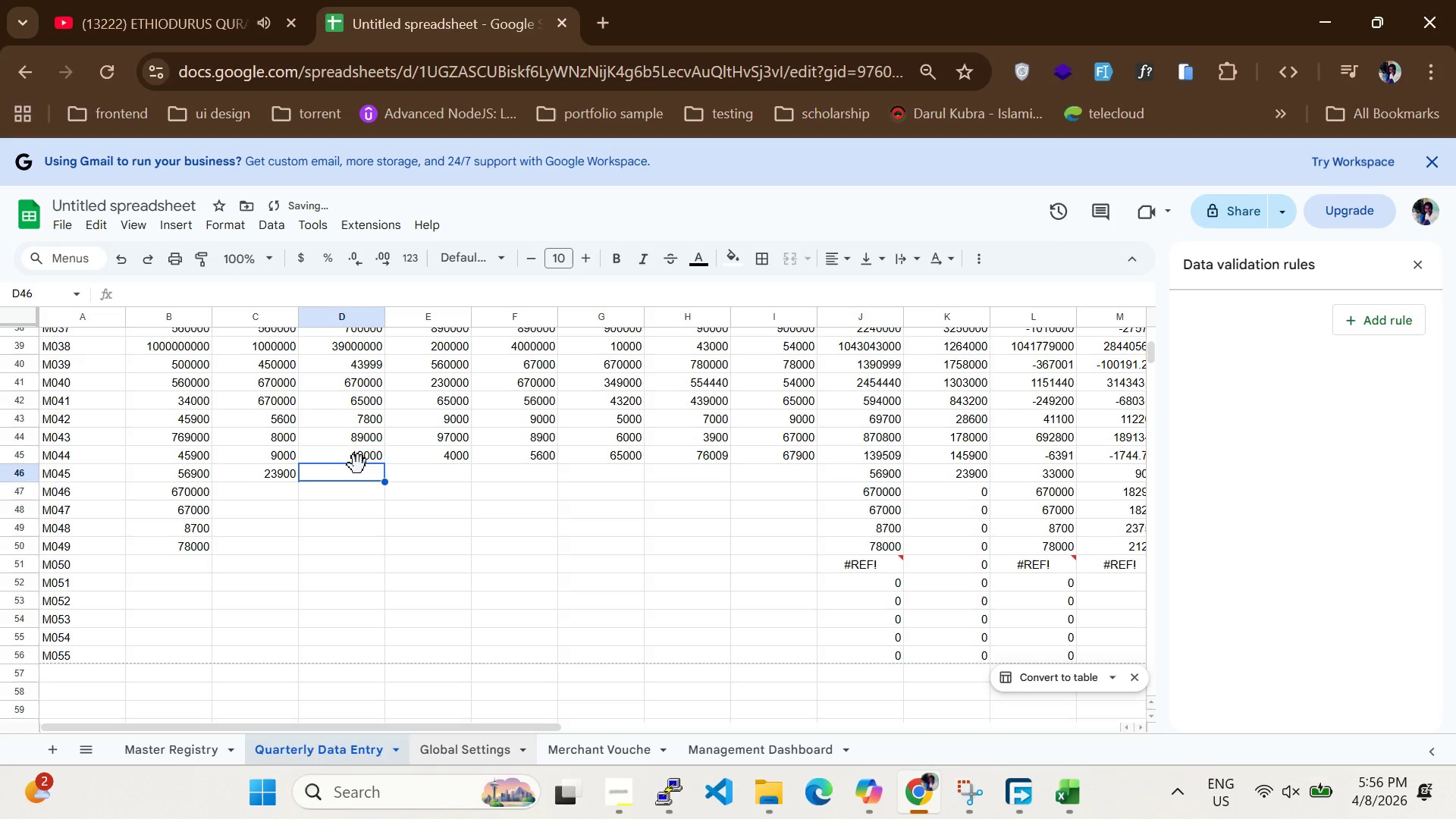 
type(5466)
 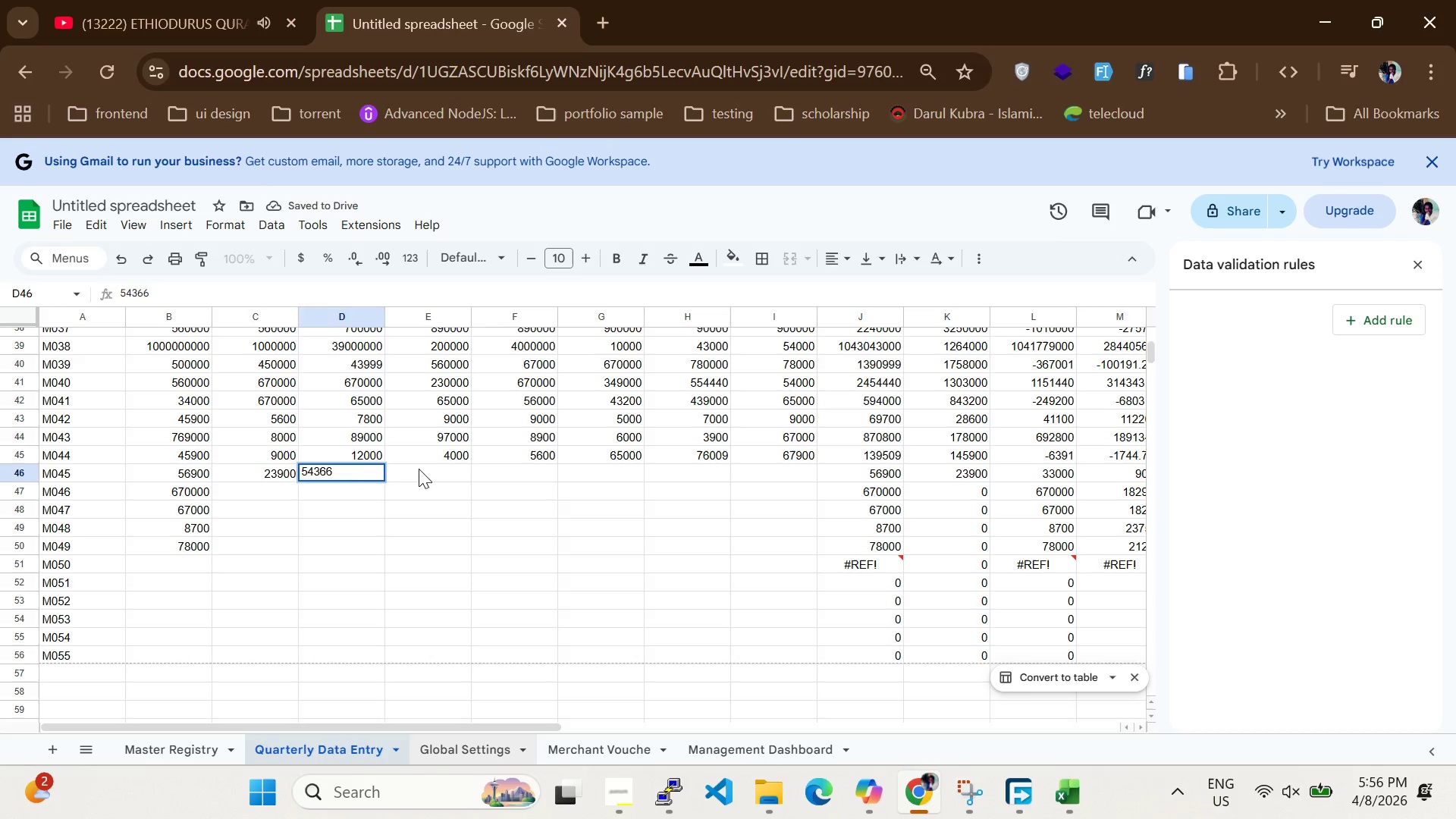 
hold_key(key=3, duration=0.31)
 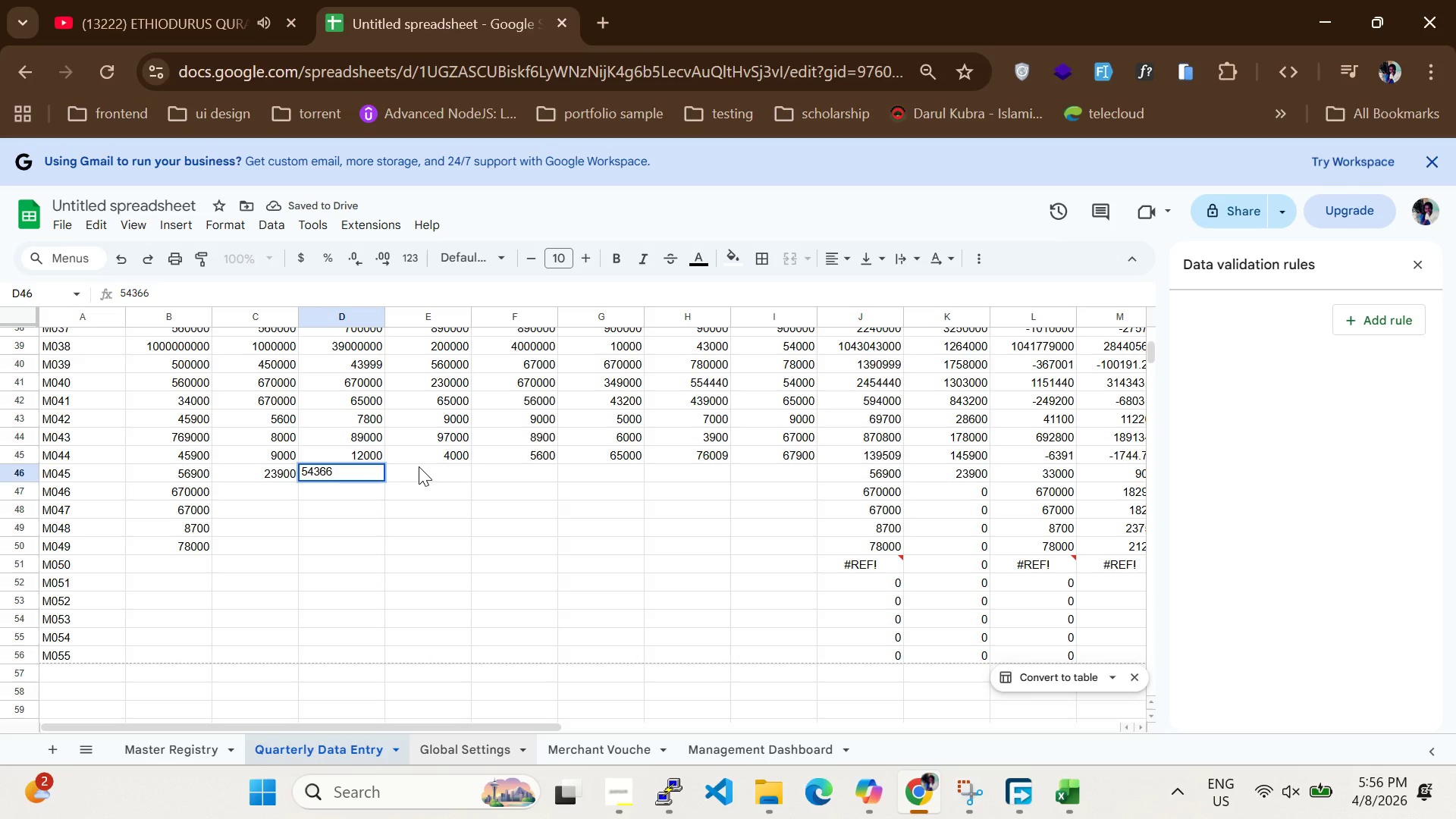 
left_click([419, 469])
 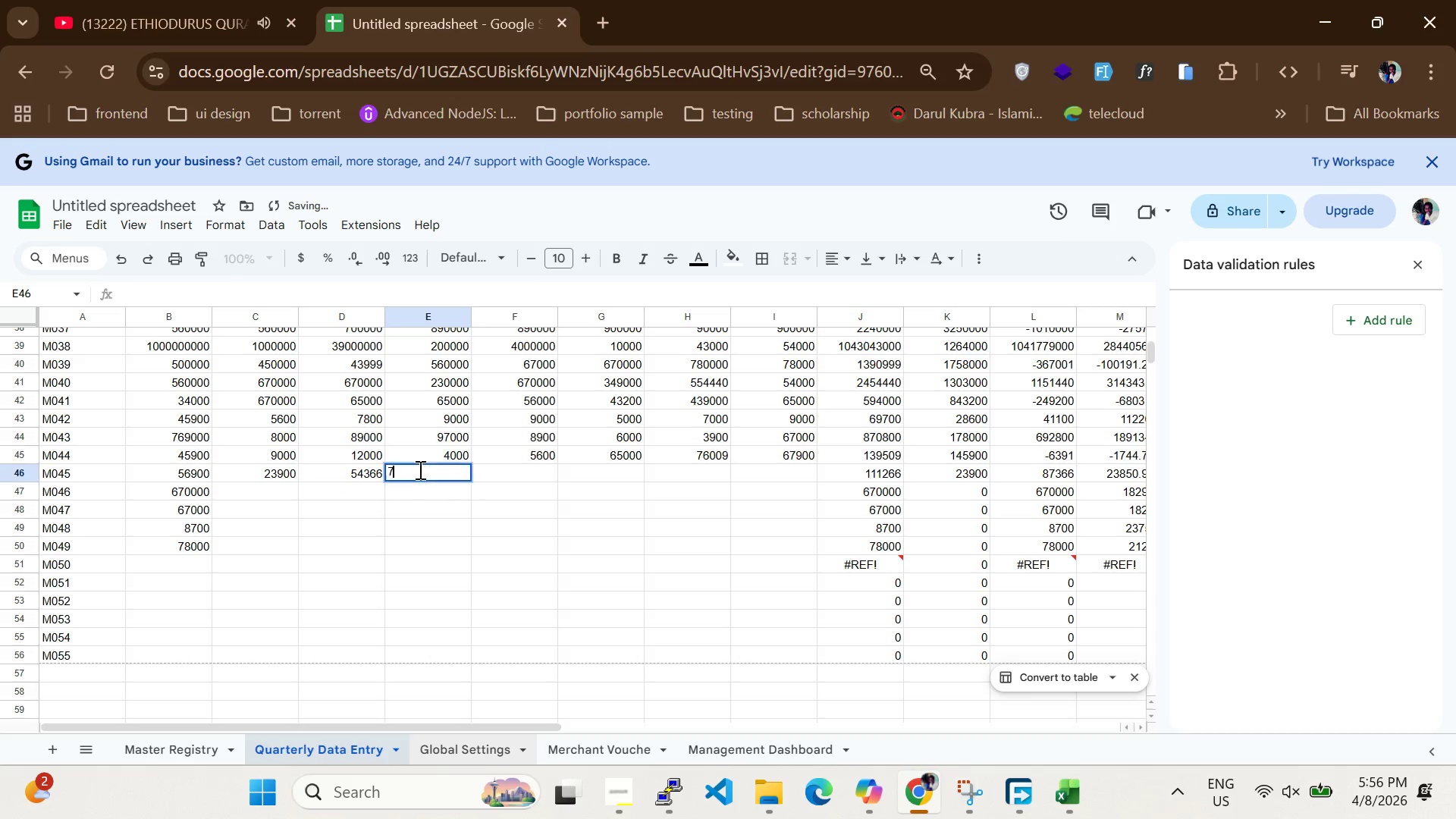 
type(78)
 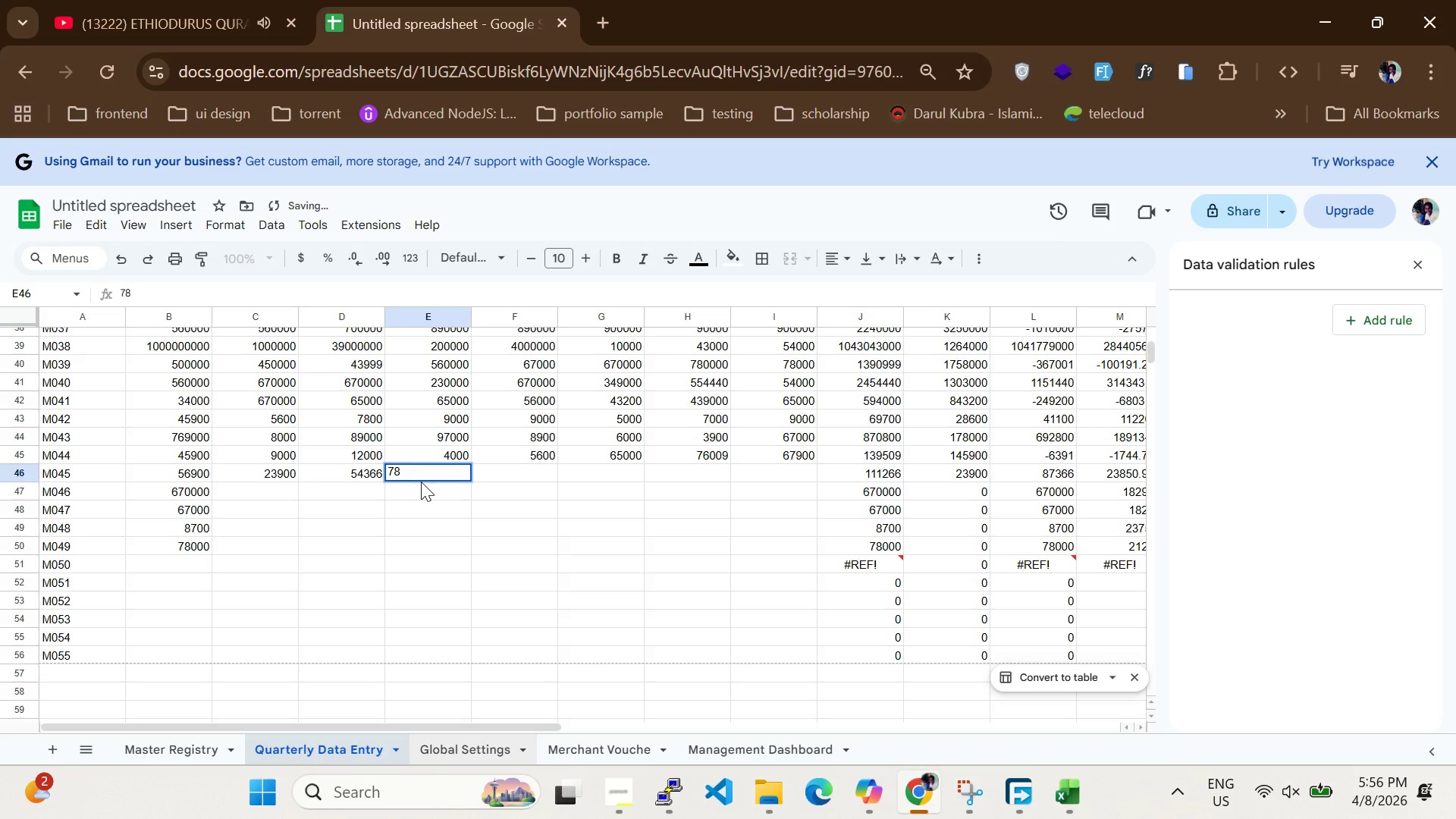 
type(235)
 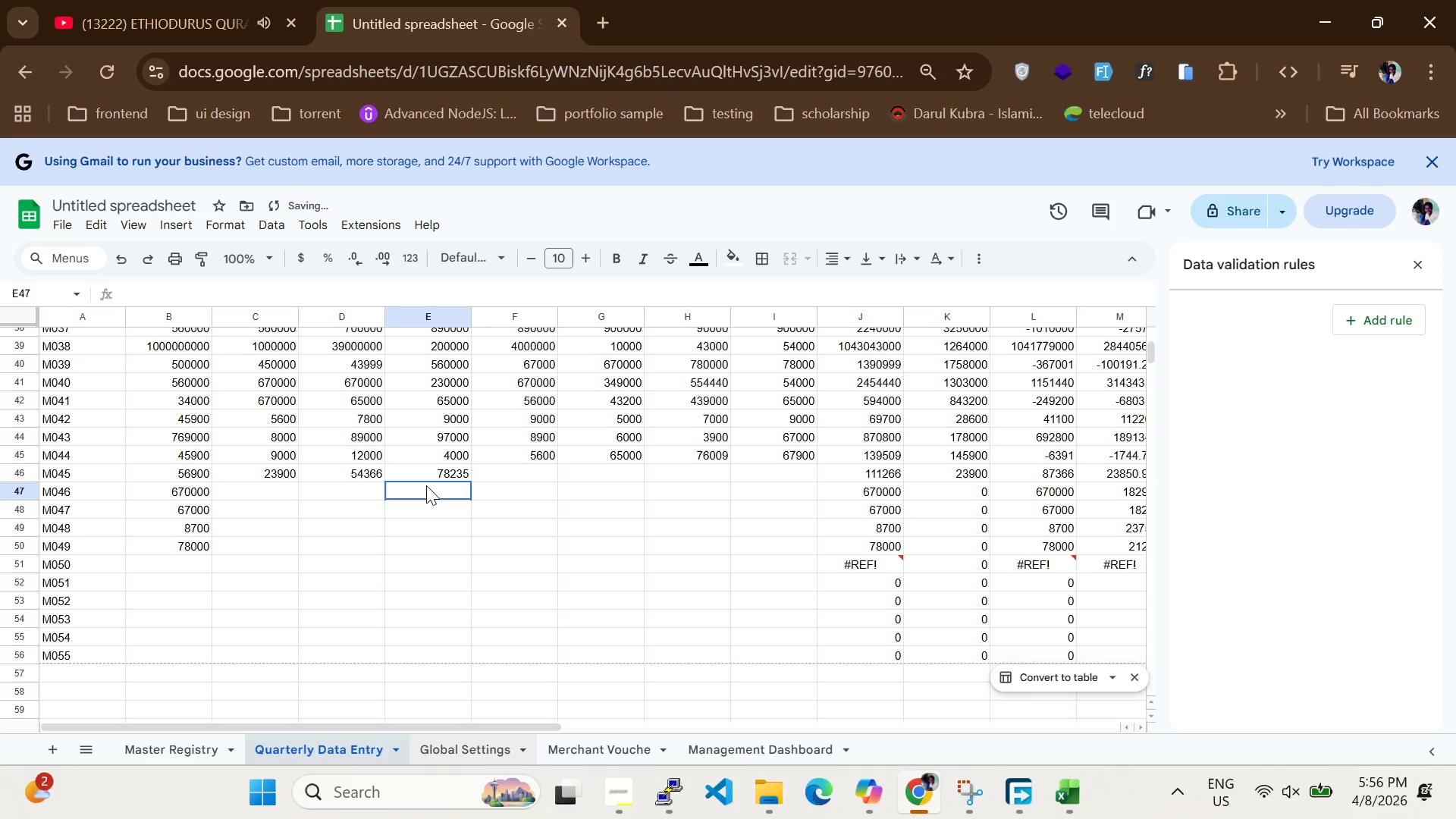 
left_click_drag(start_coordinate=[422, 485], to_coordinate=[426, 485])
 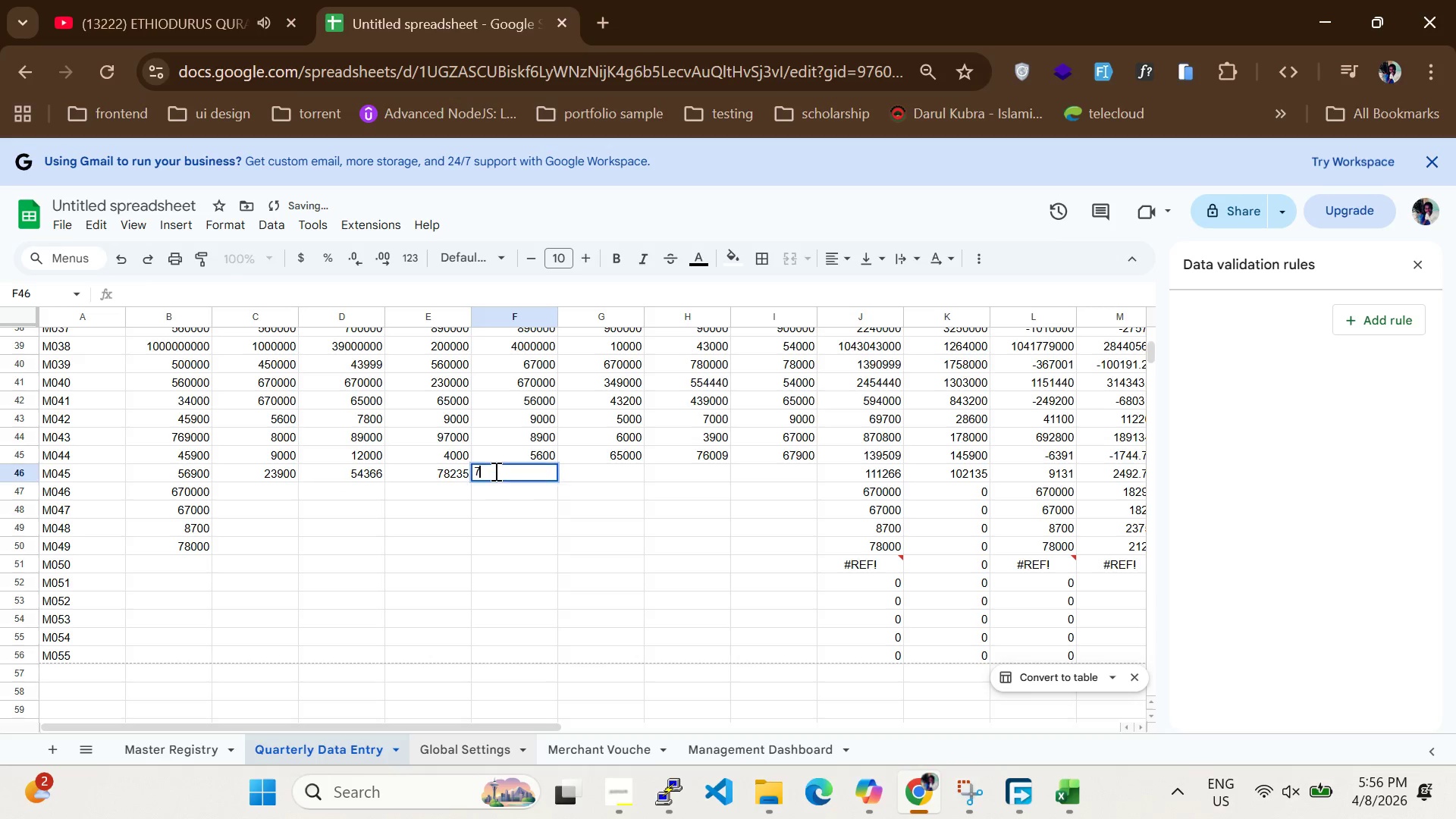 
type(789053)
 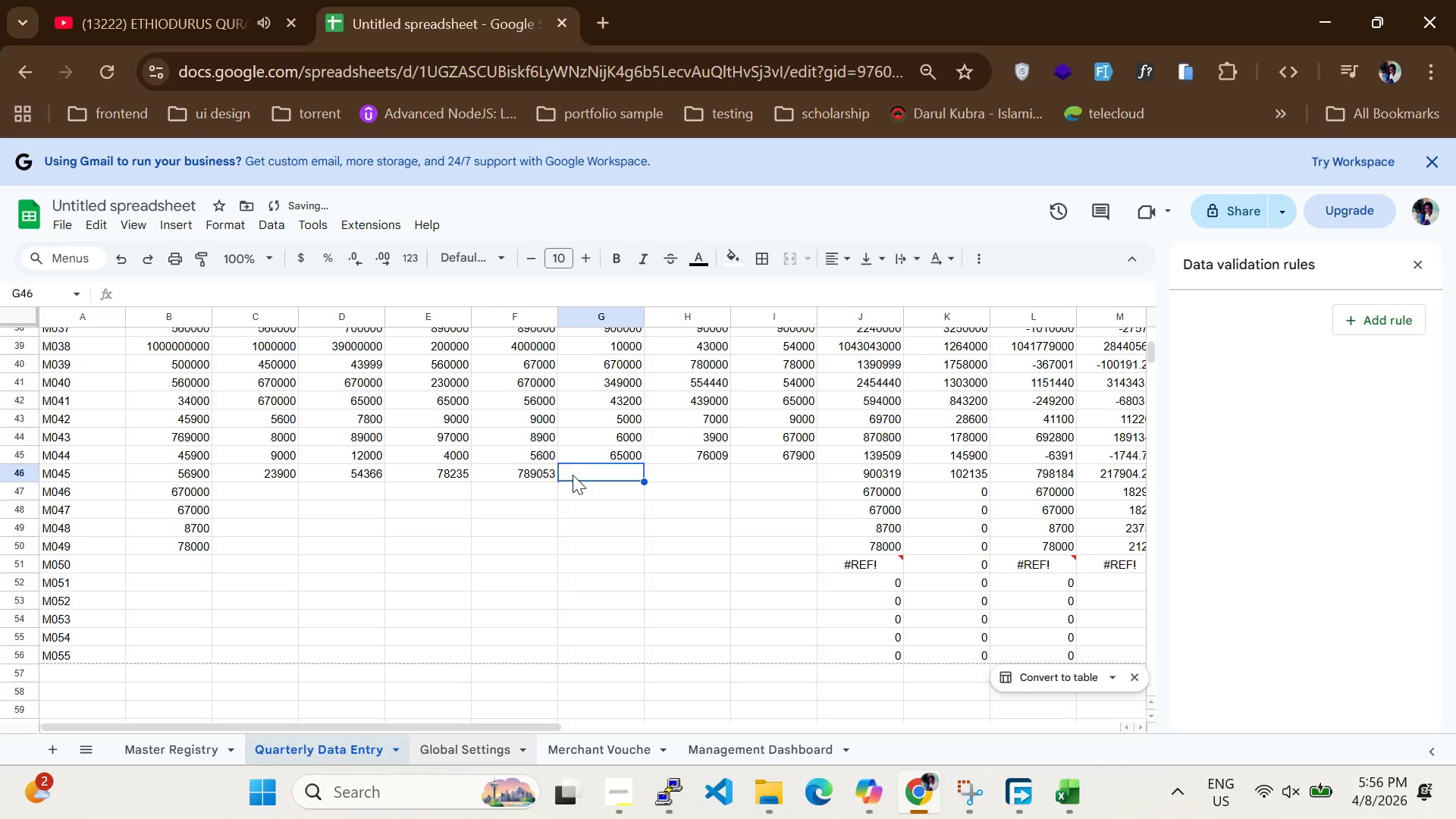 
type(24578)
 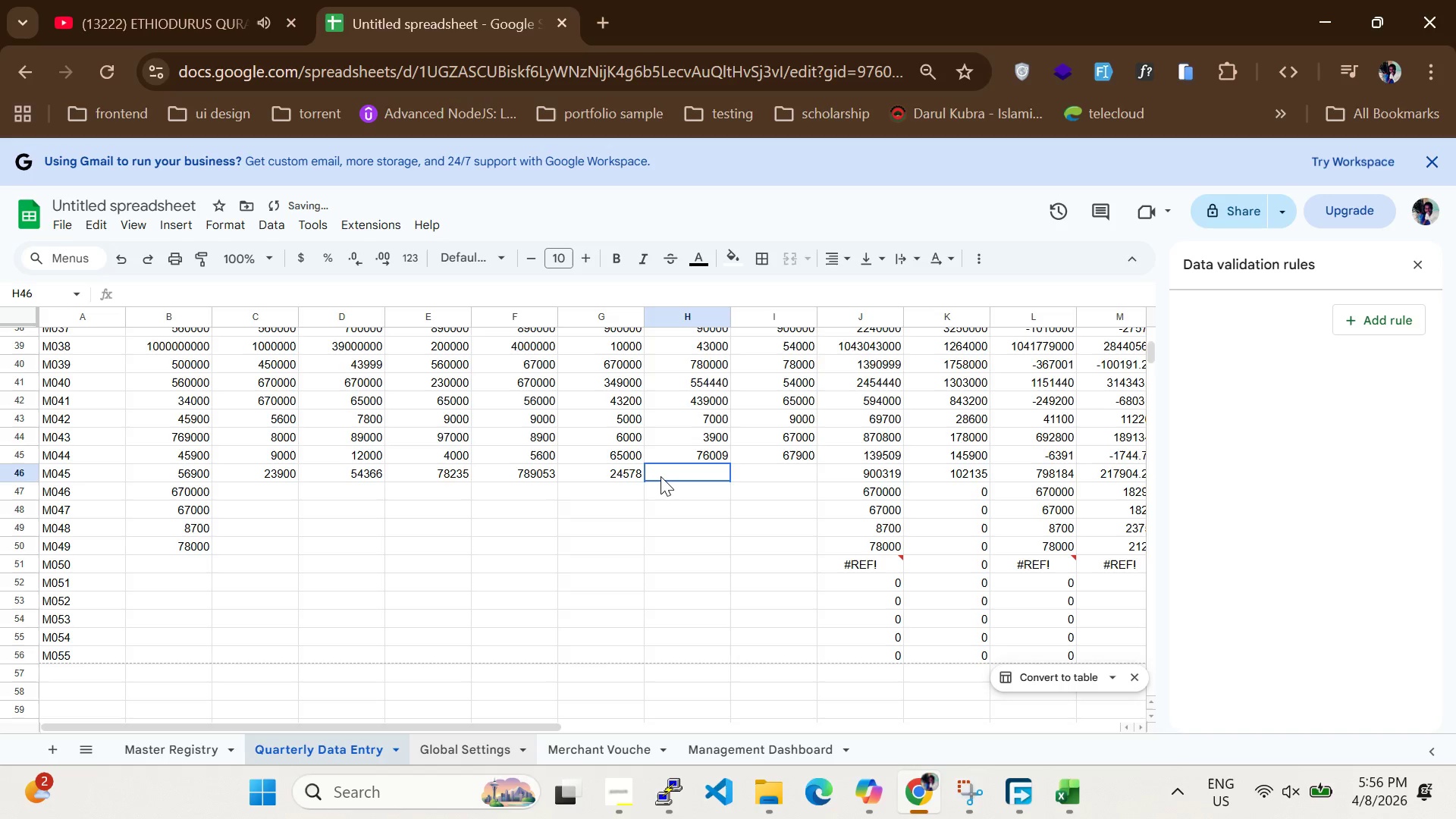 
left_click([661, 476])
 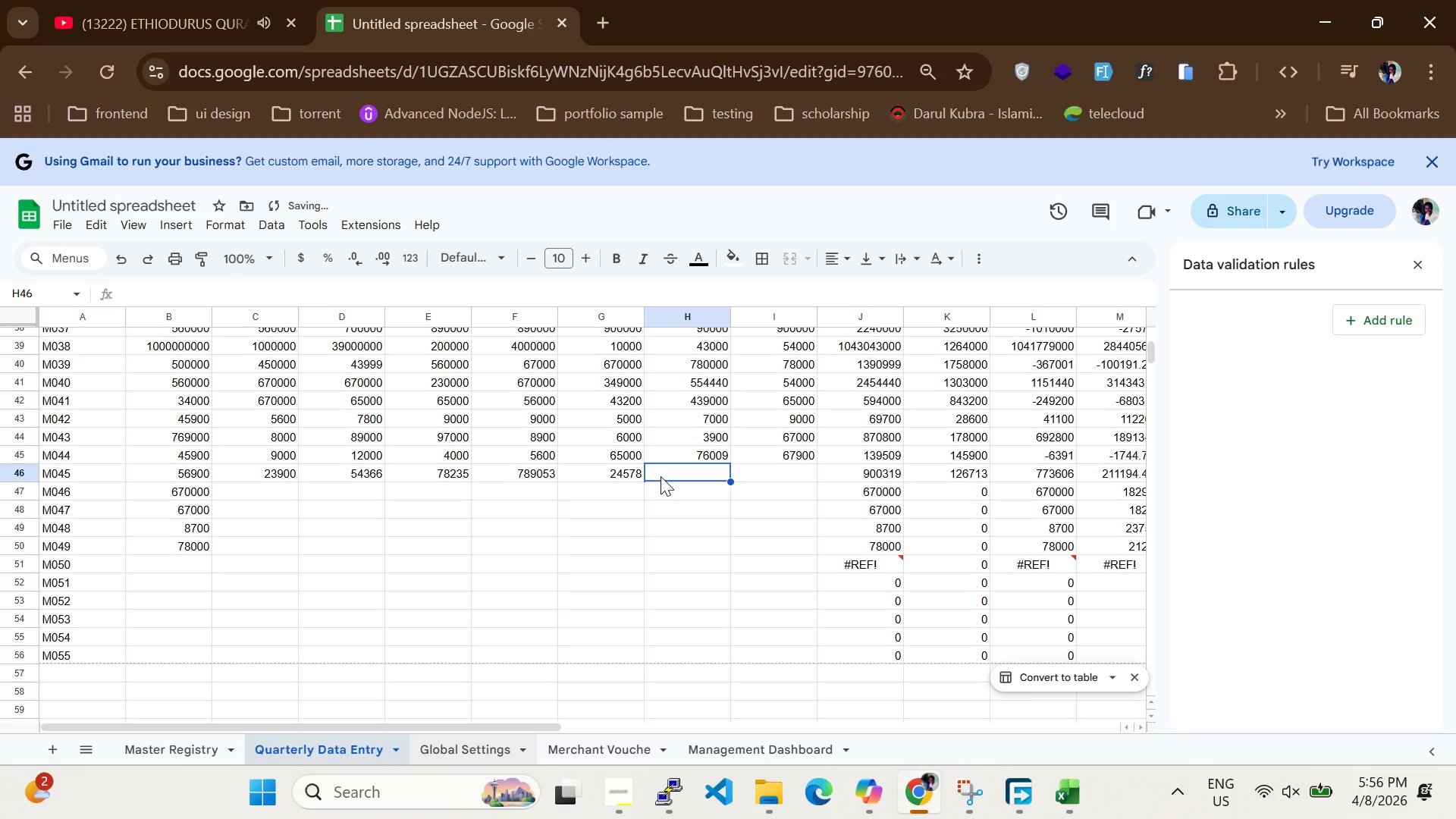 
type(2357)
 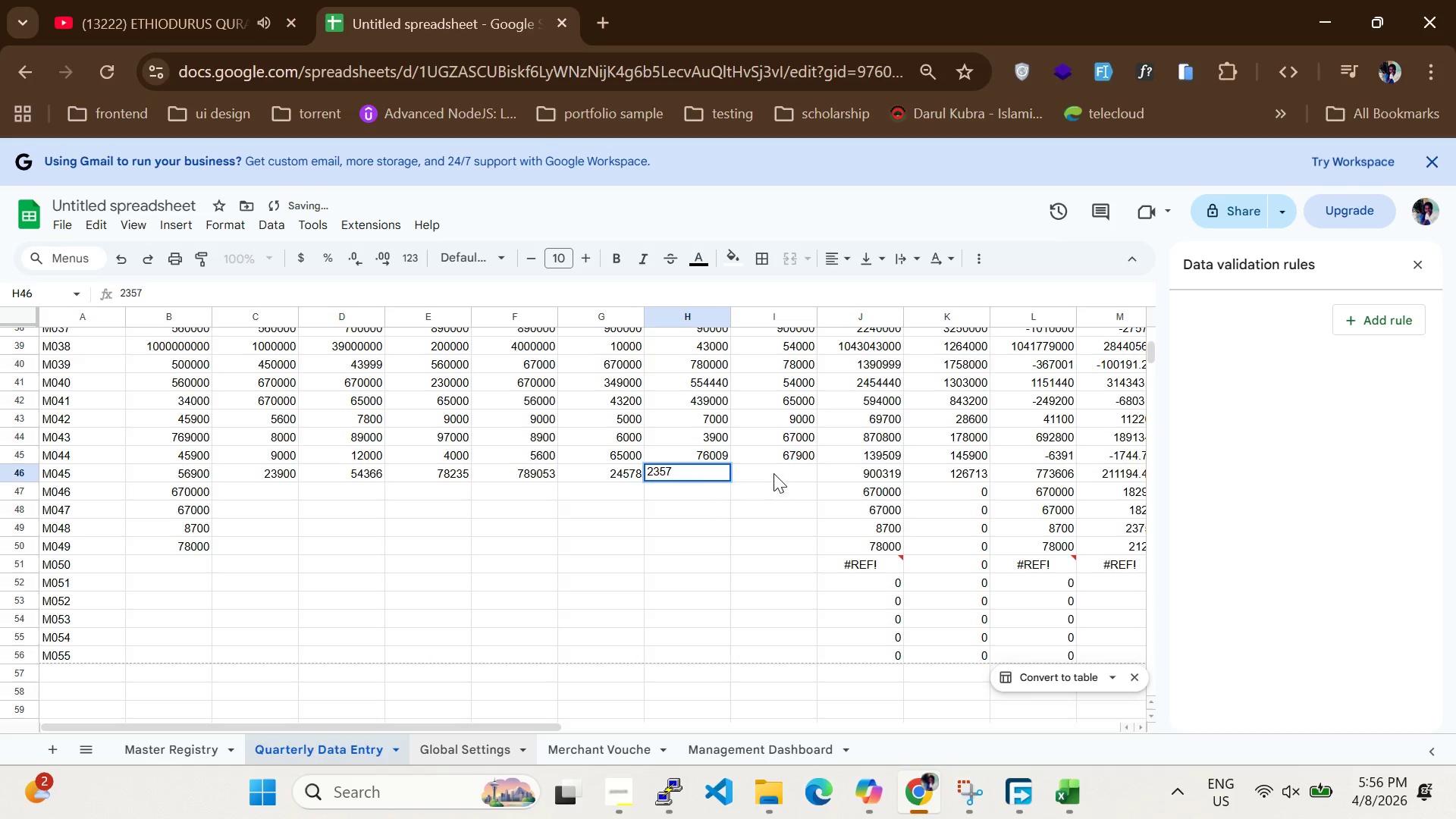 
left_click([774, 473])
 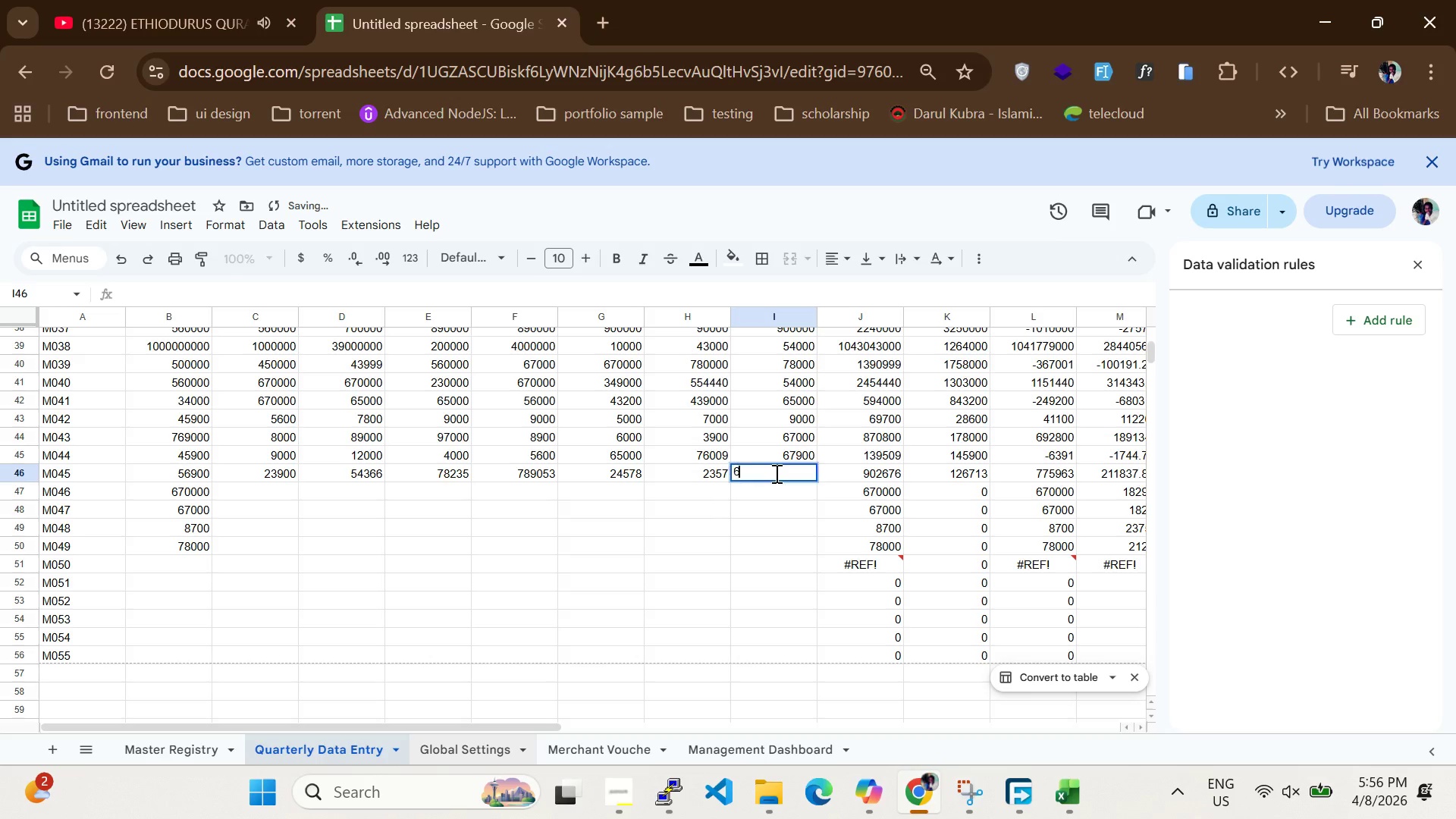 
type(6532)
 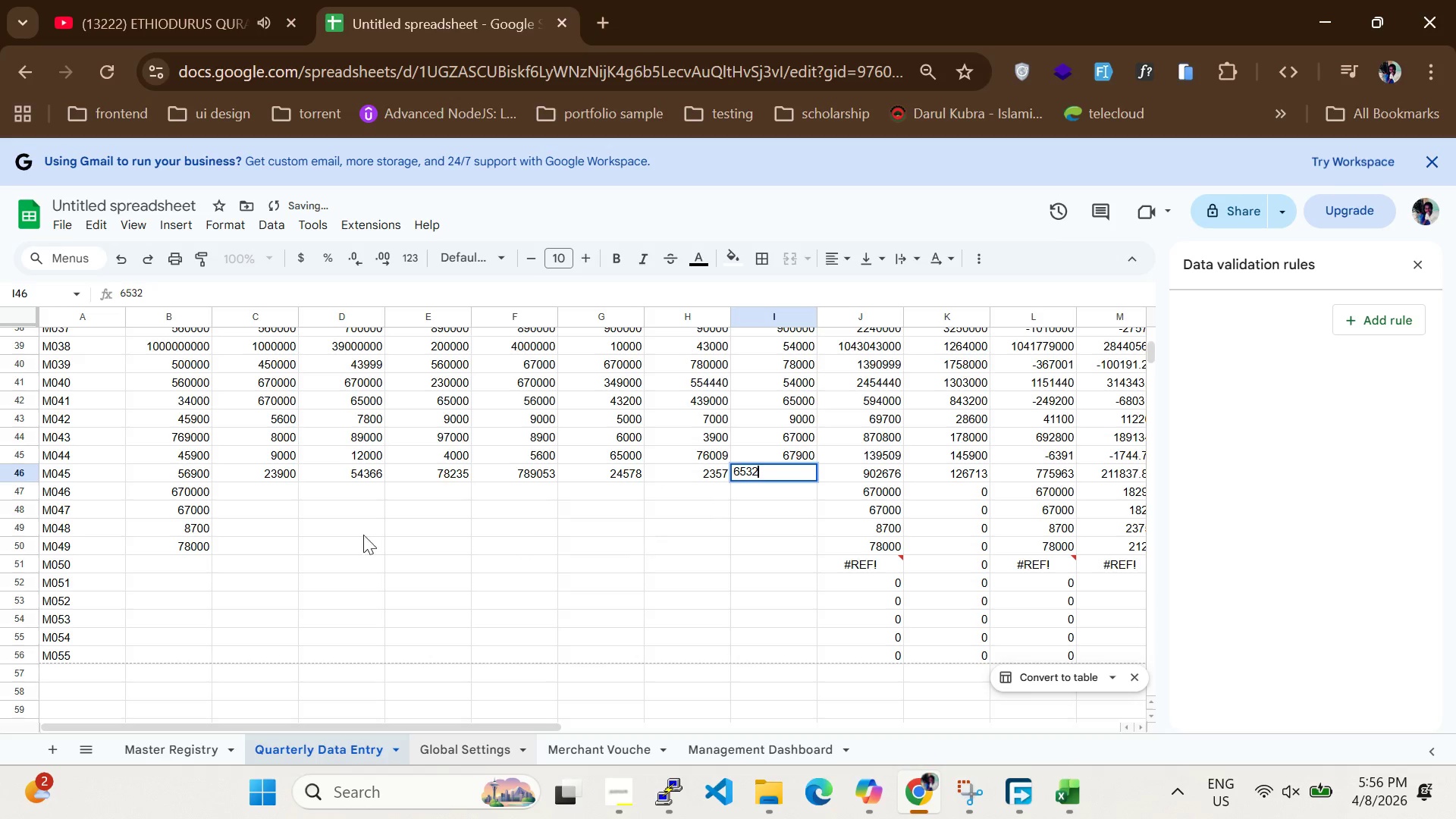 
key(Q)
 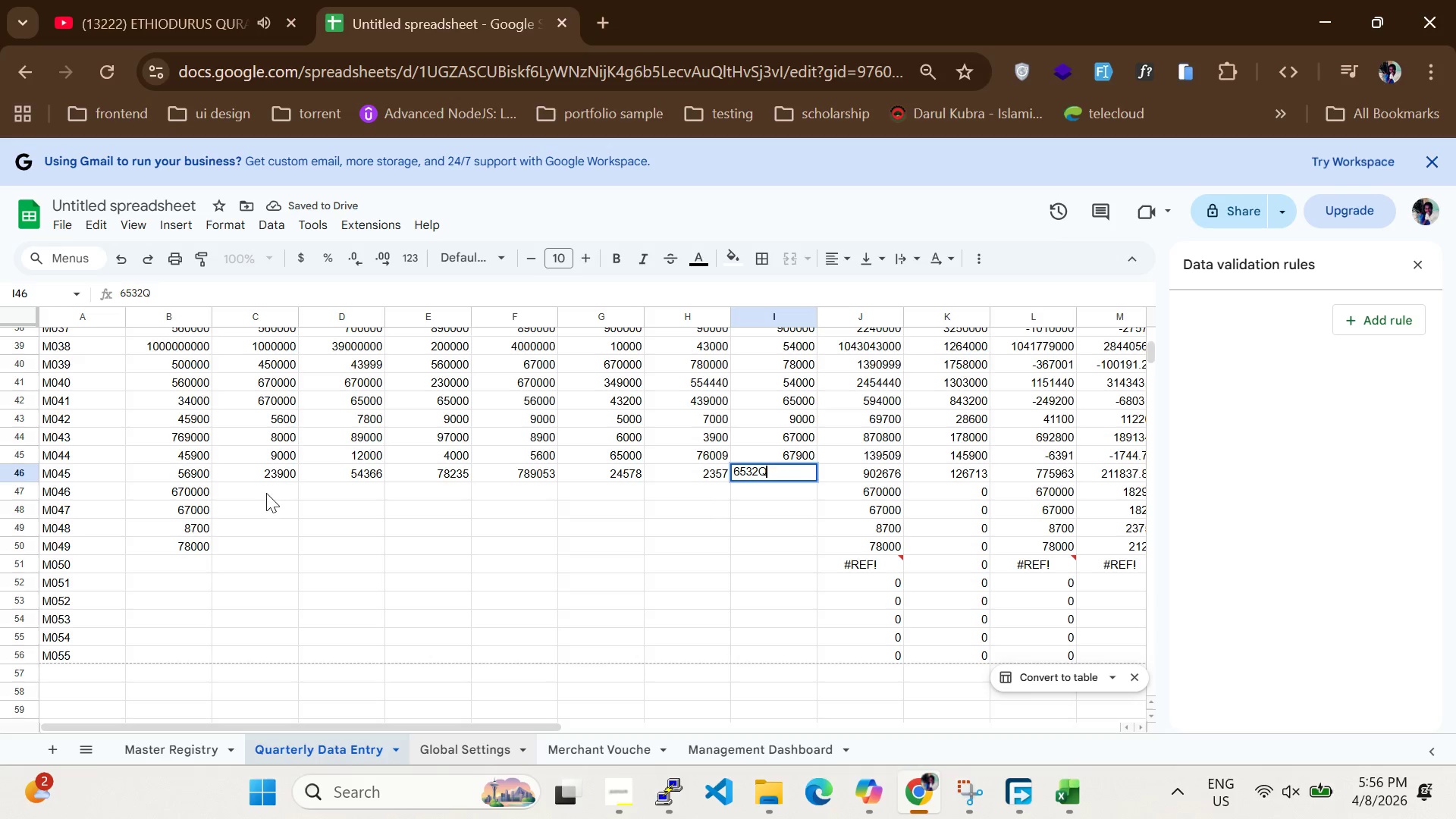 
left_click([266, 493])
 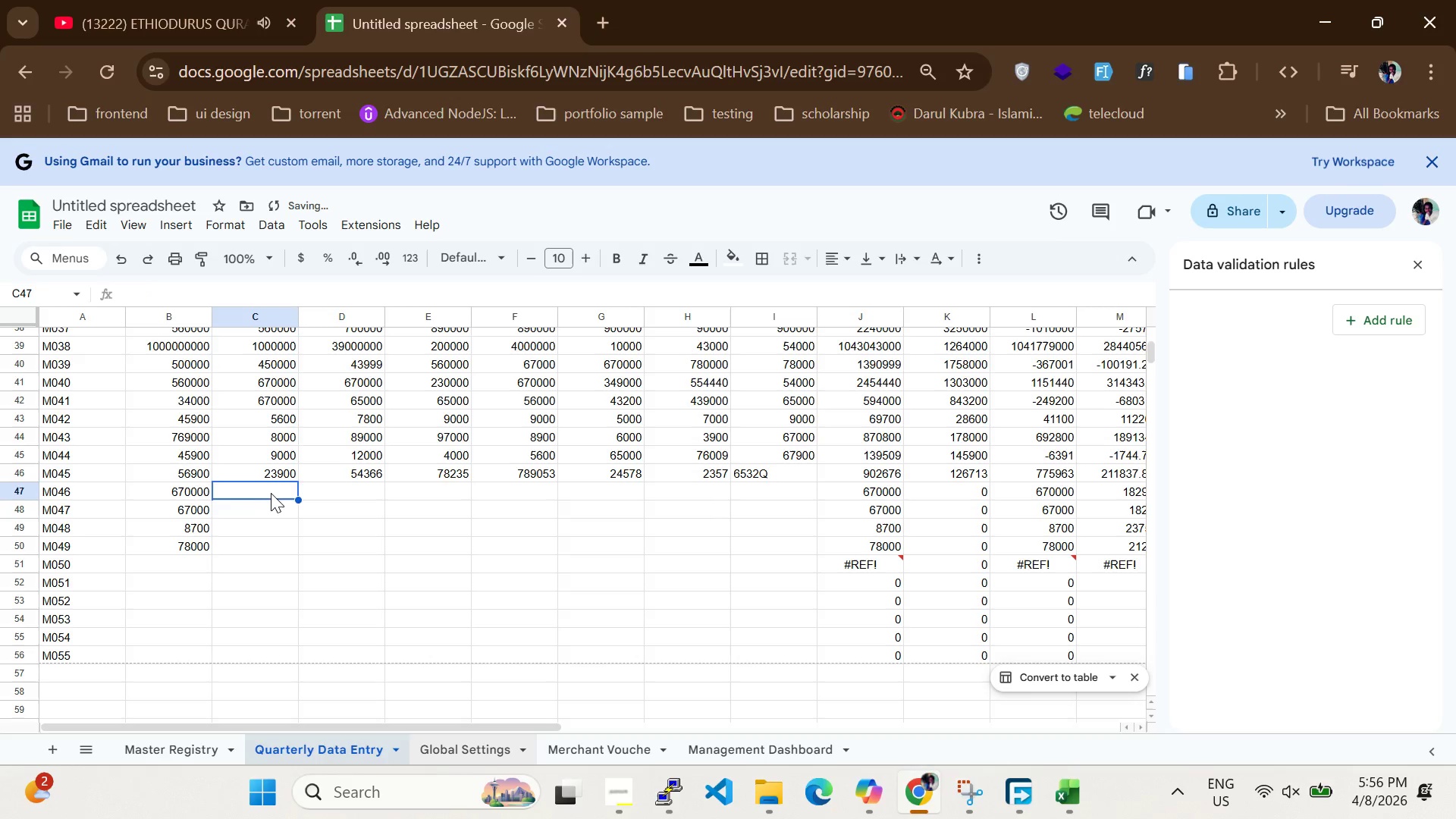 
type(24)
 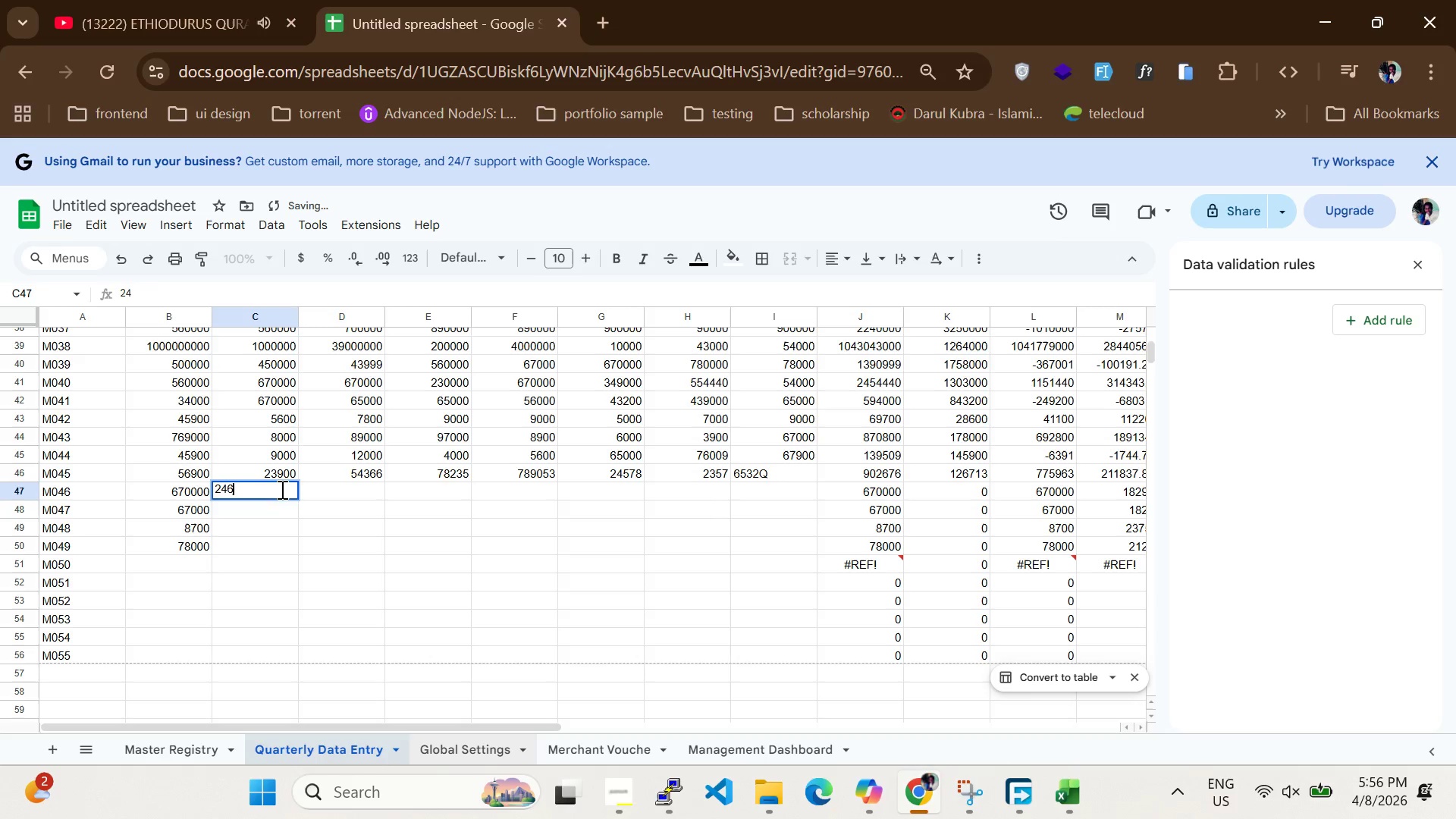 
type(68)
 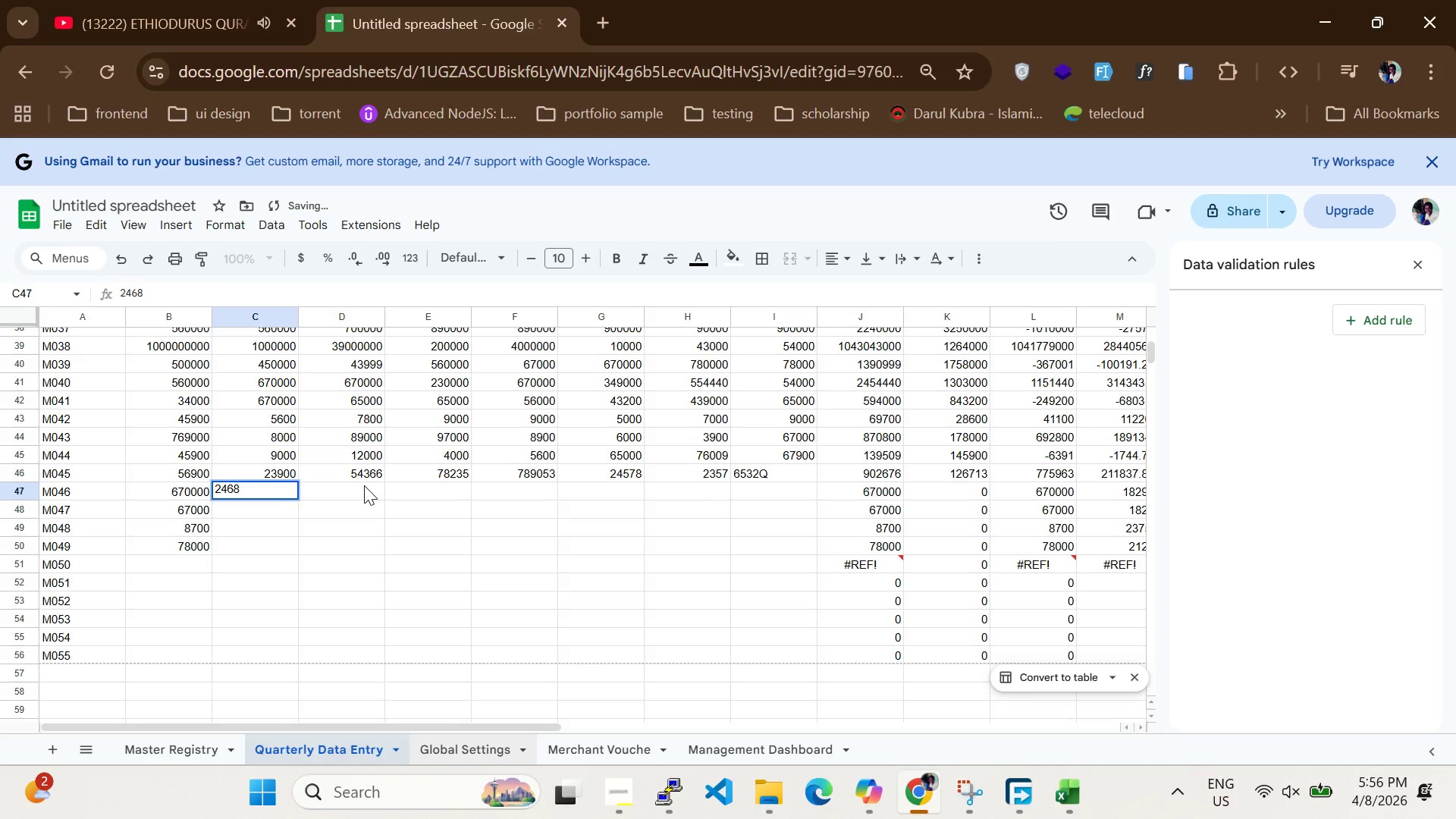 
left_click([364, 485])
 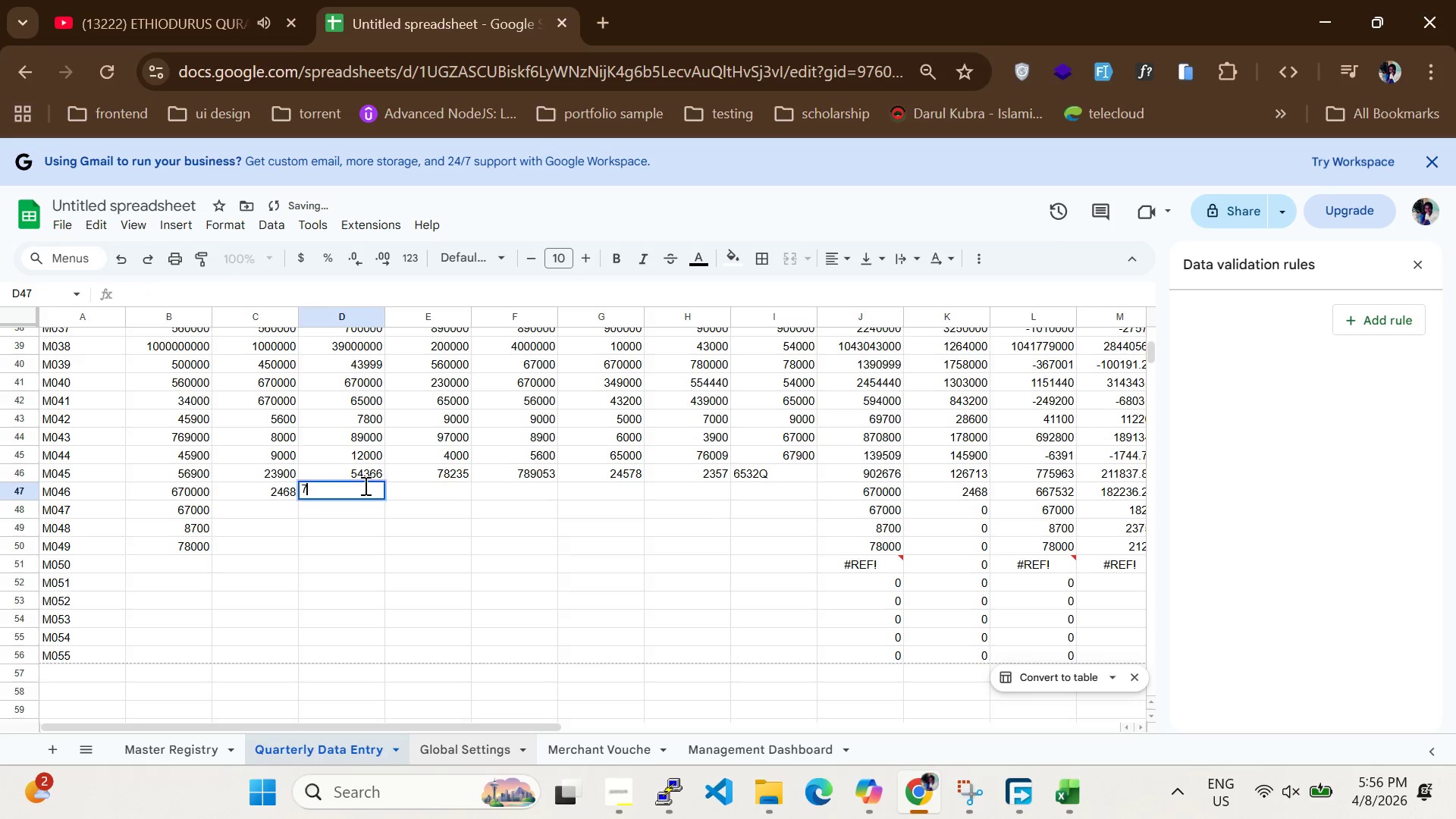 
type(75E6)
key(Backspace)
key(Backspace)
type(2346)
 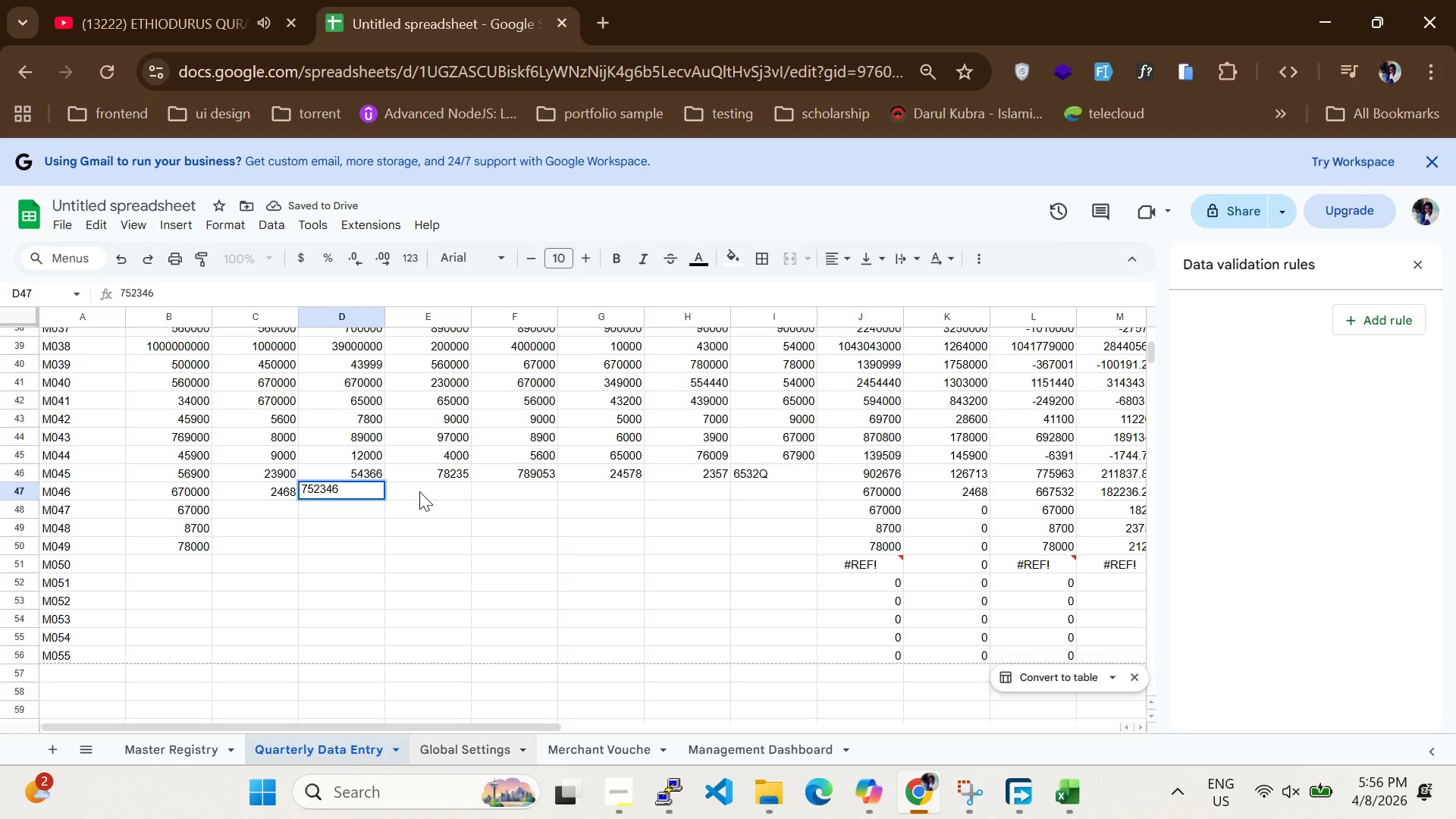 
left_click([419, 491])
 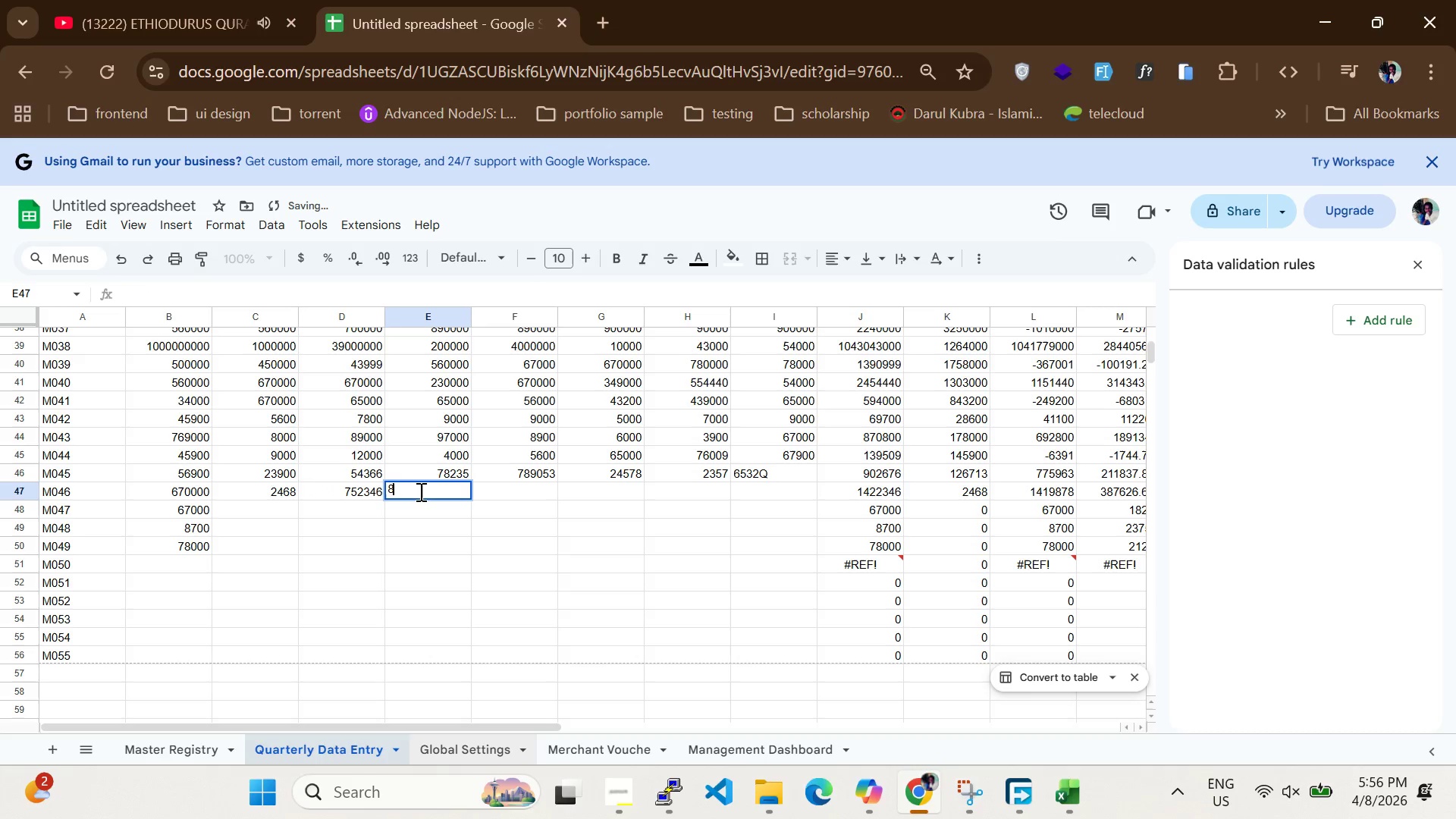 
type(886)
 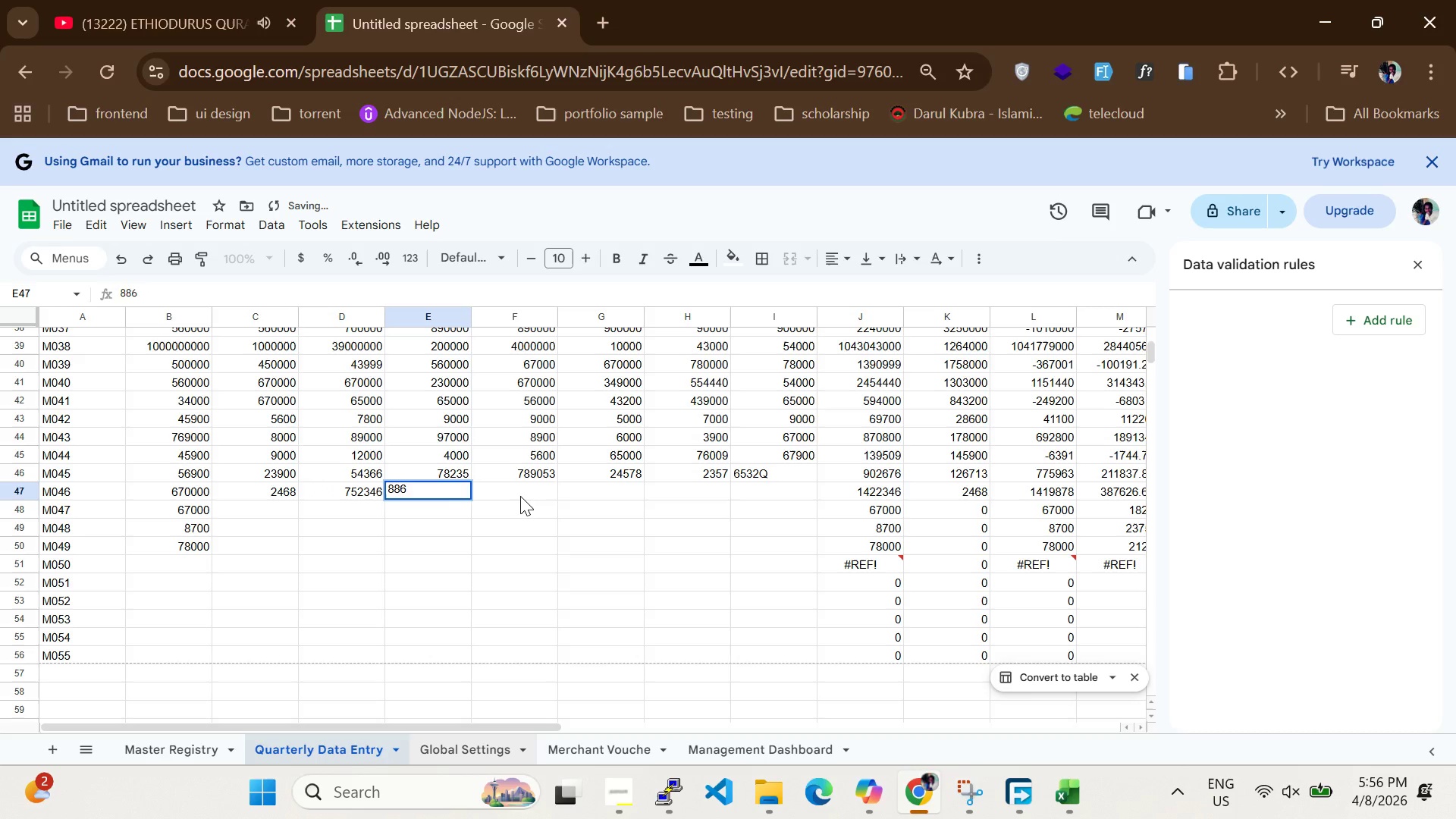 
left_click([520, 496])
 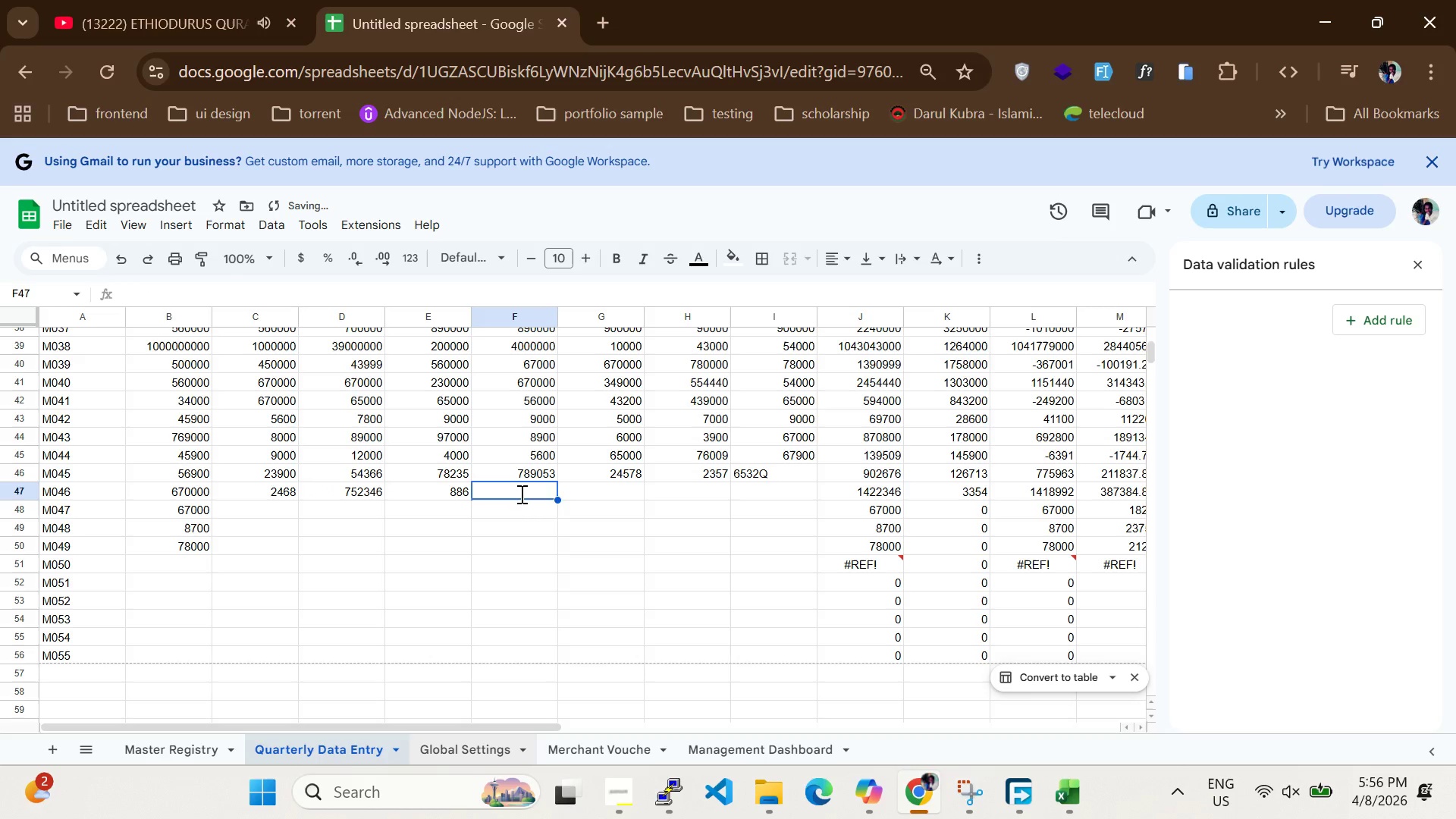 
type(886)
 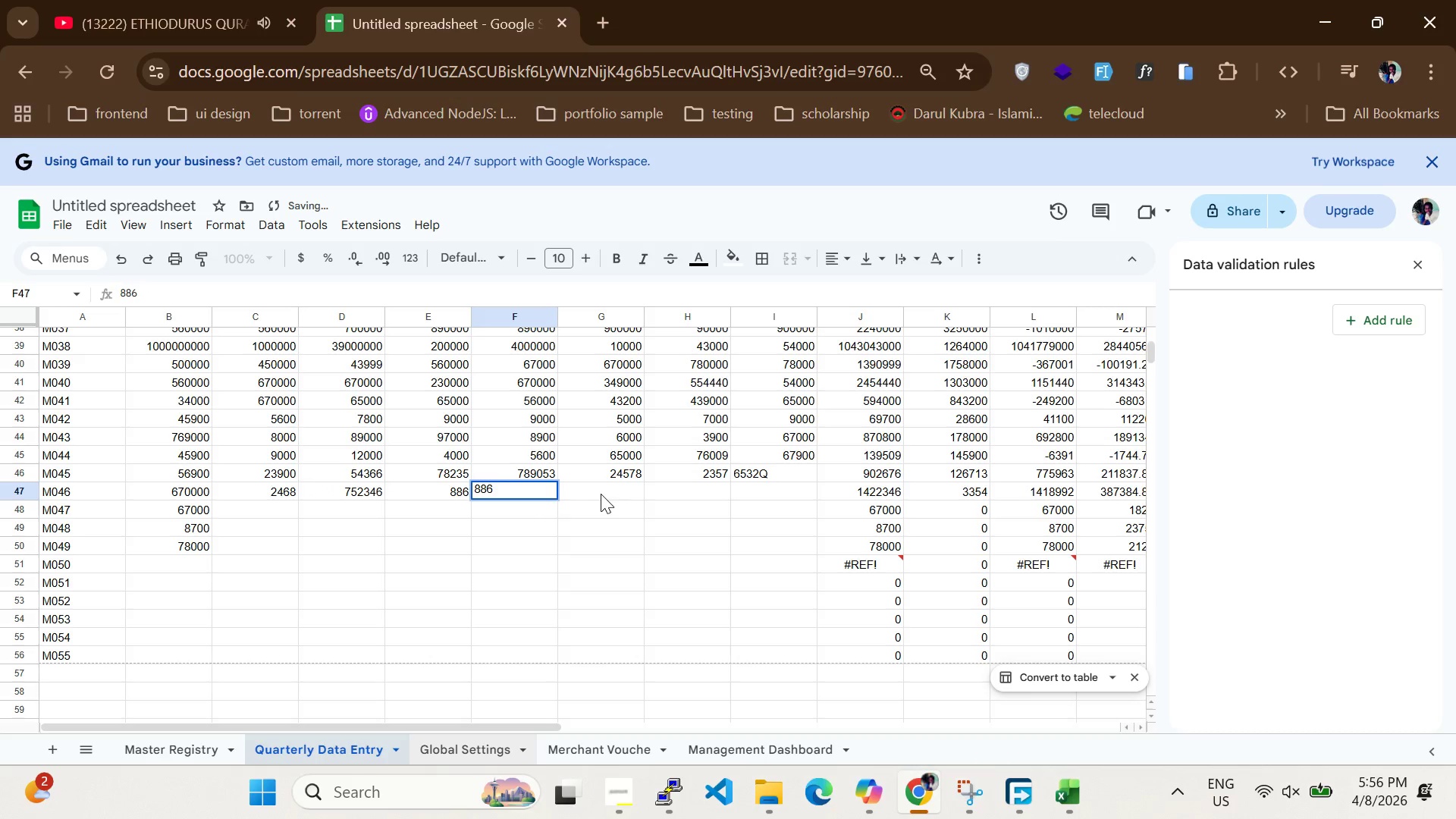 
key(4)
 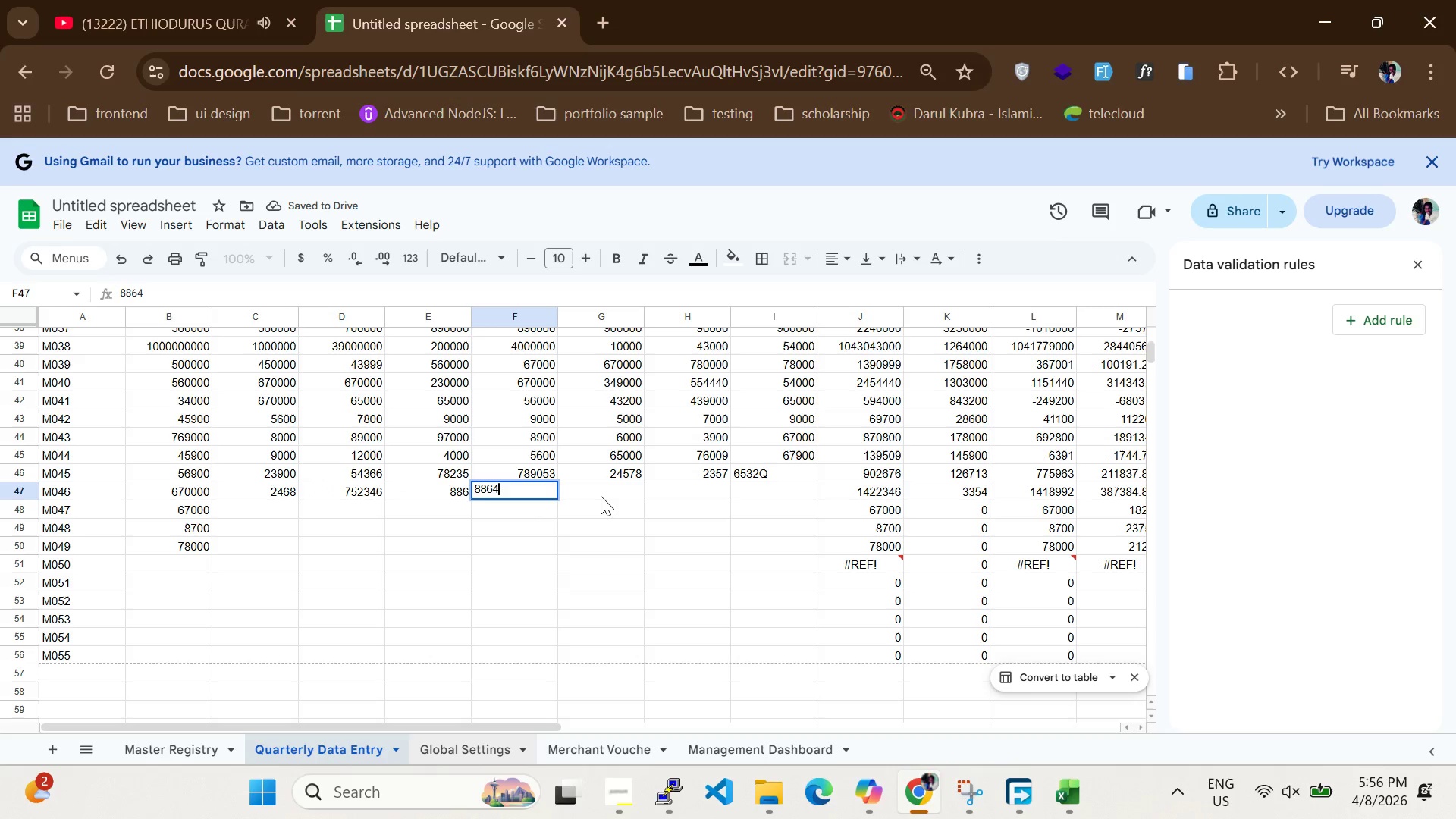 
left_click([601, 496])
 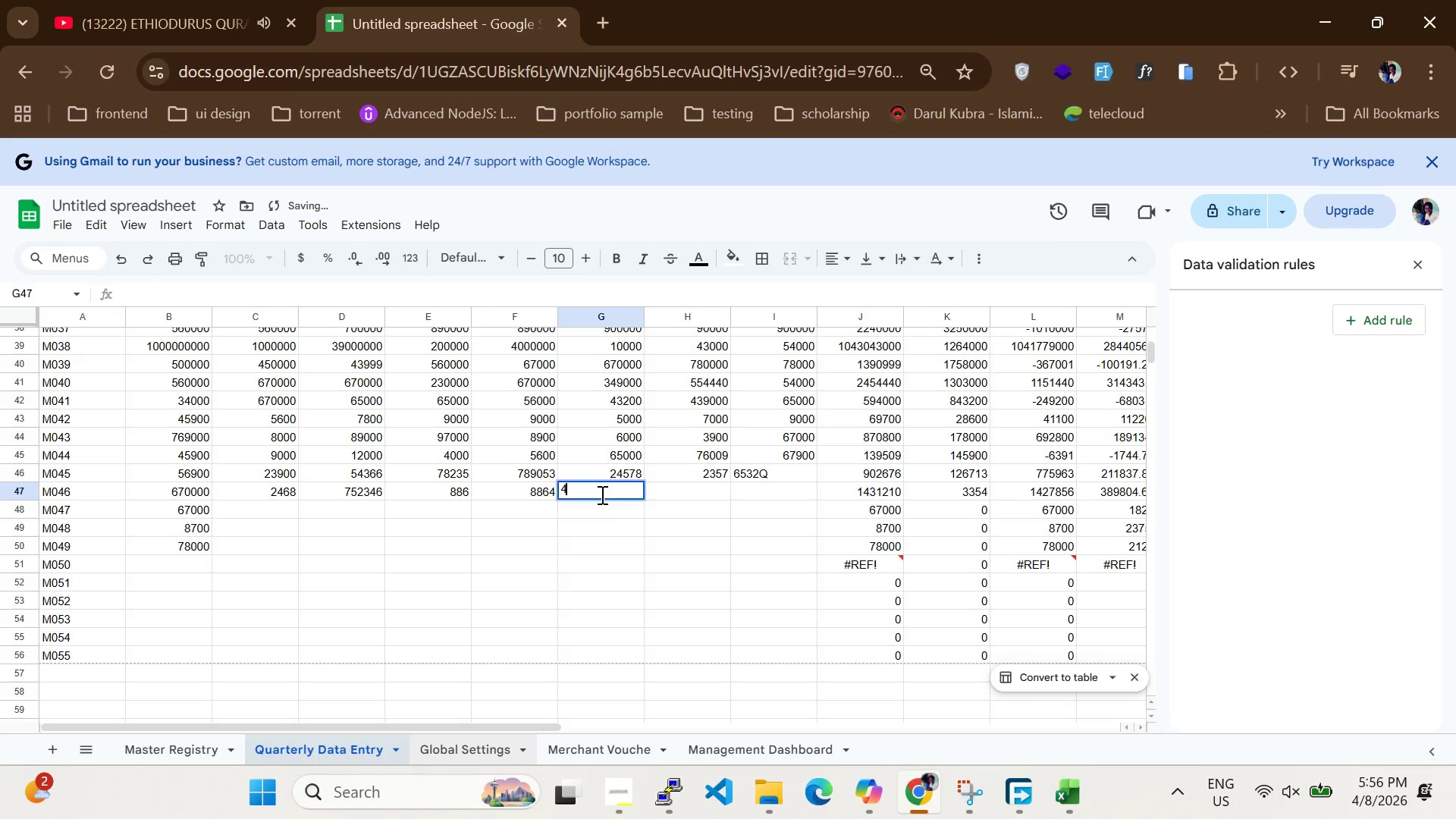 
type(4577)
 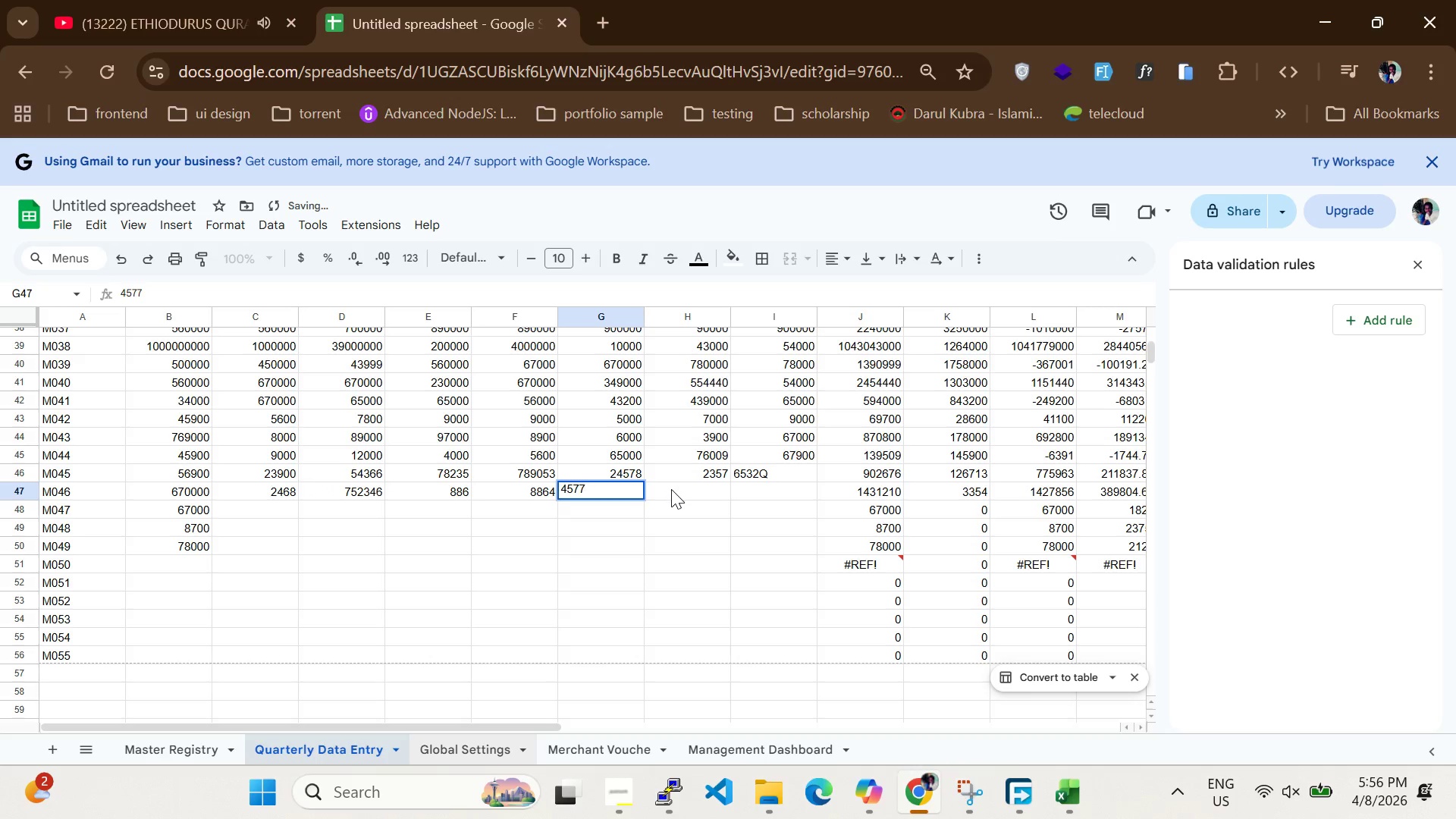 
left_click([671, 489])
 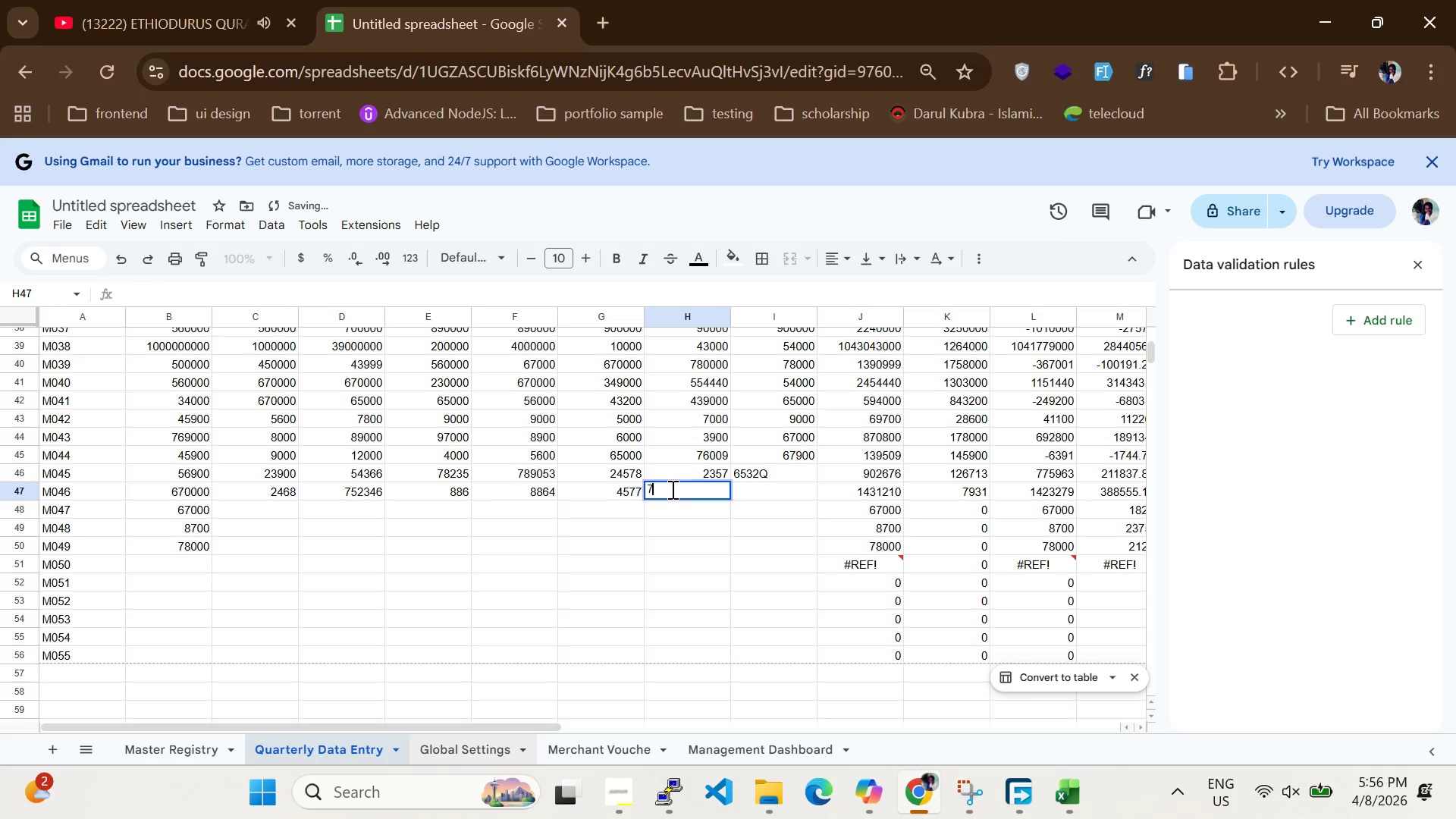 
type(787886)
 